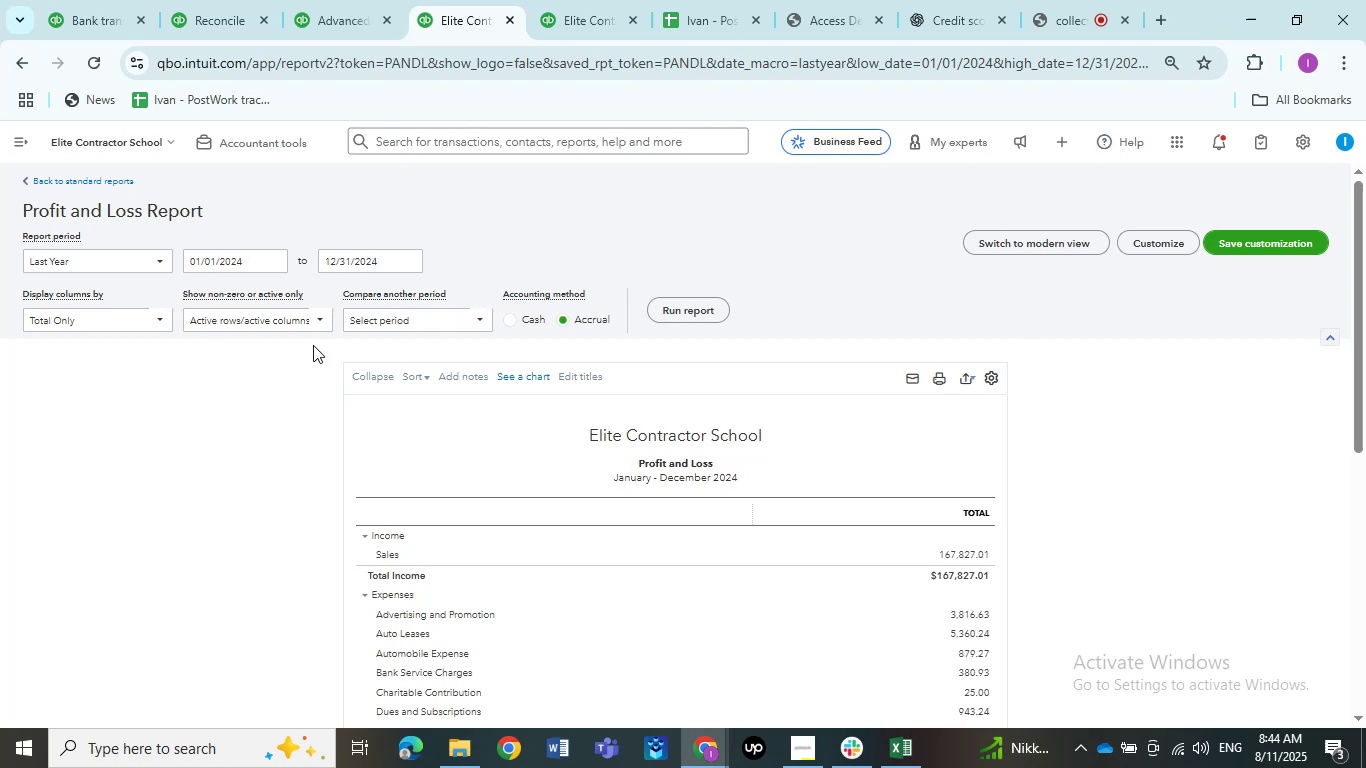 
scroll: coordinate [948, 375], scroll_direction: down, amount: 5.0
 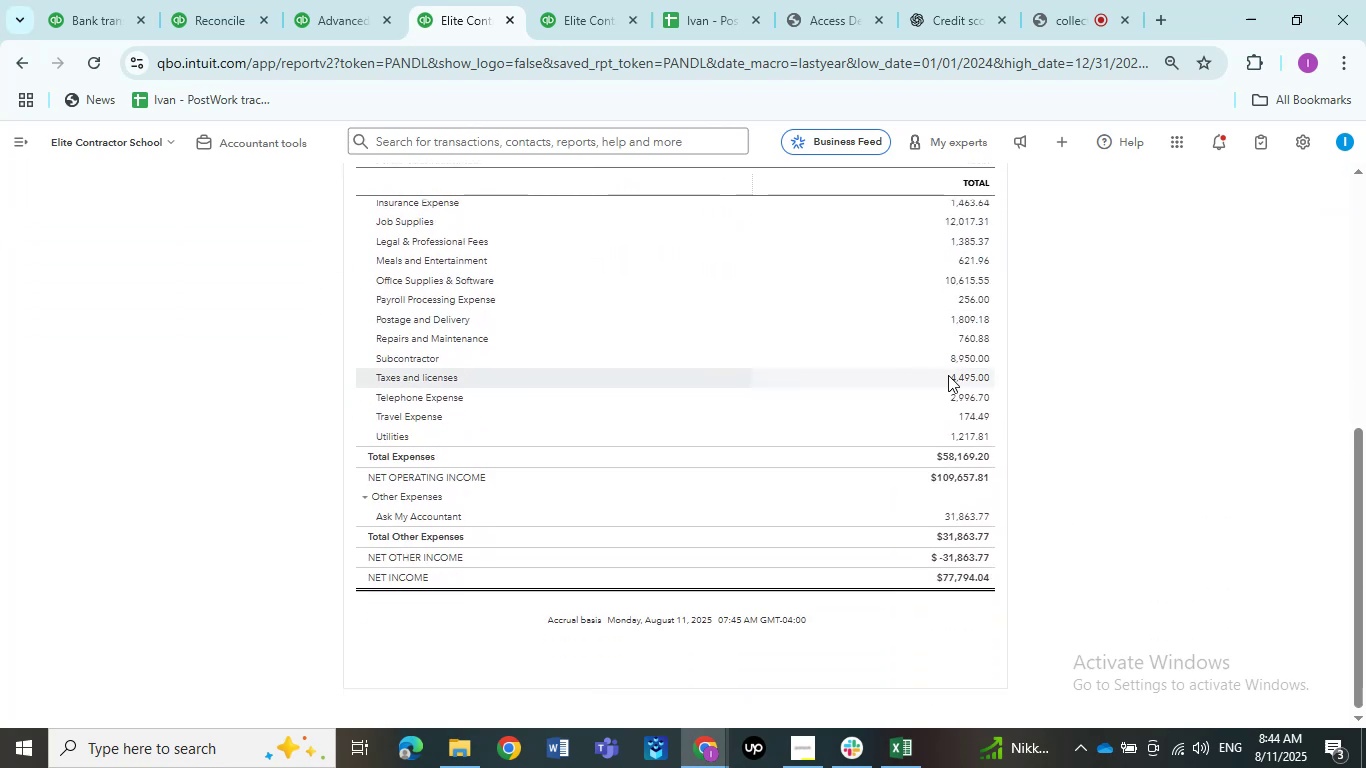 
scroll: coordinate [948, 375], scroll_direction: up, amount: 5.0
 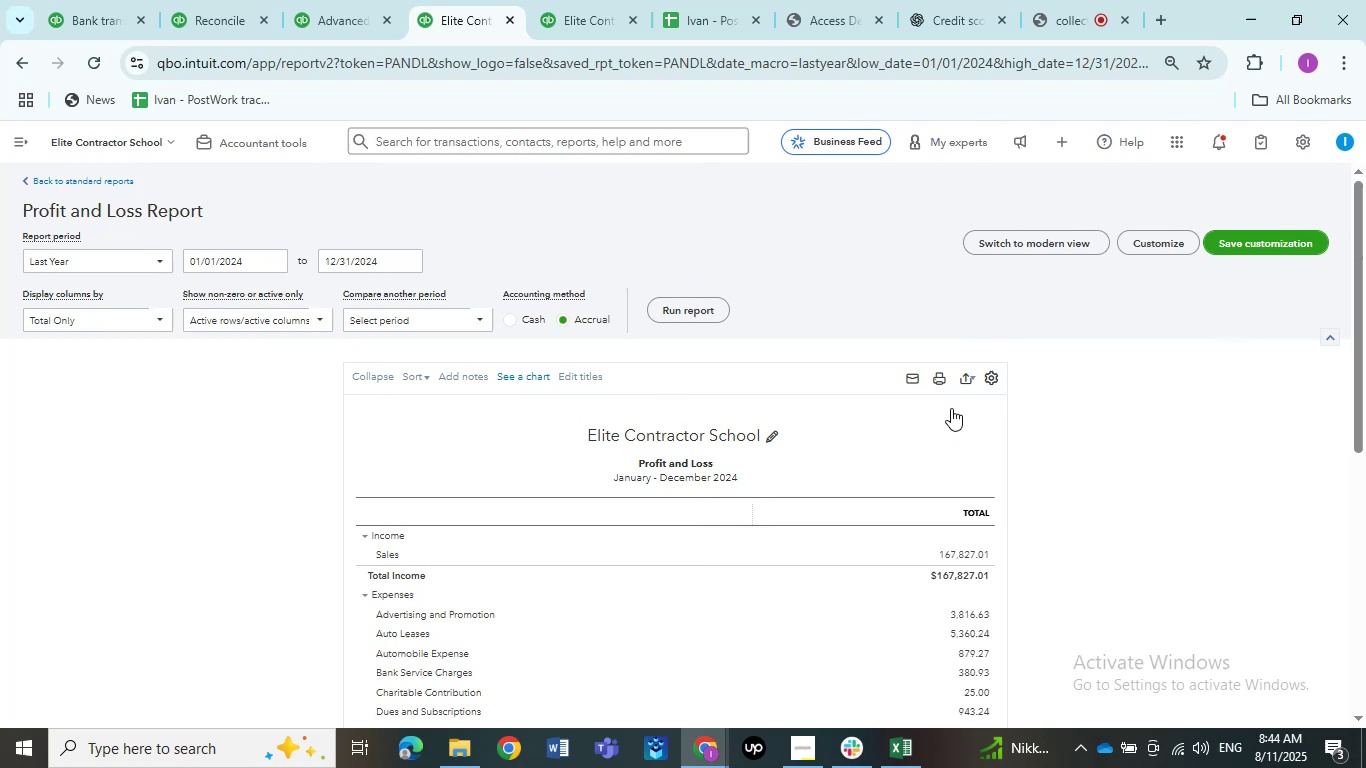 
scroll: coordinate [951, 408], scroll_direction: down, amount: 1.0
 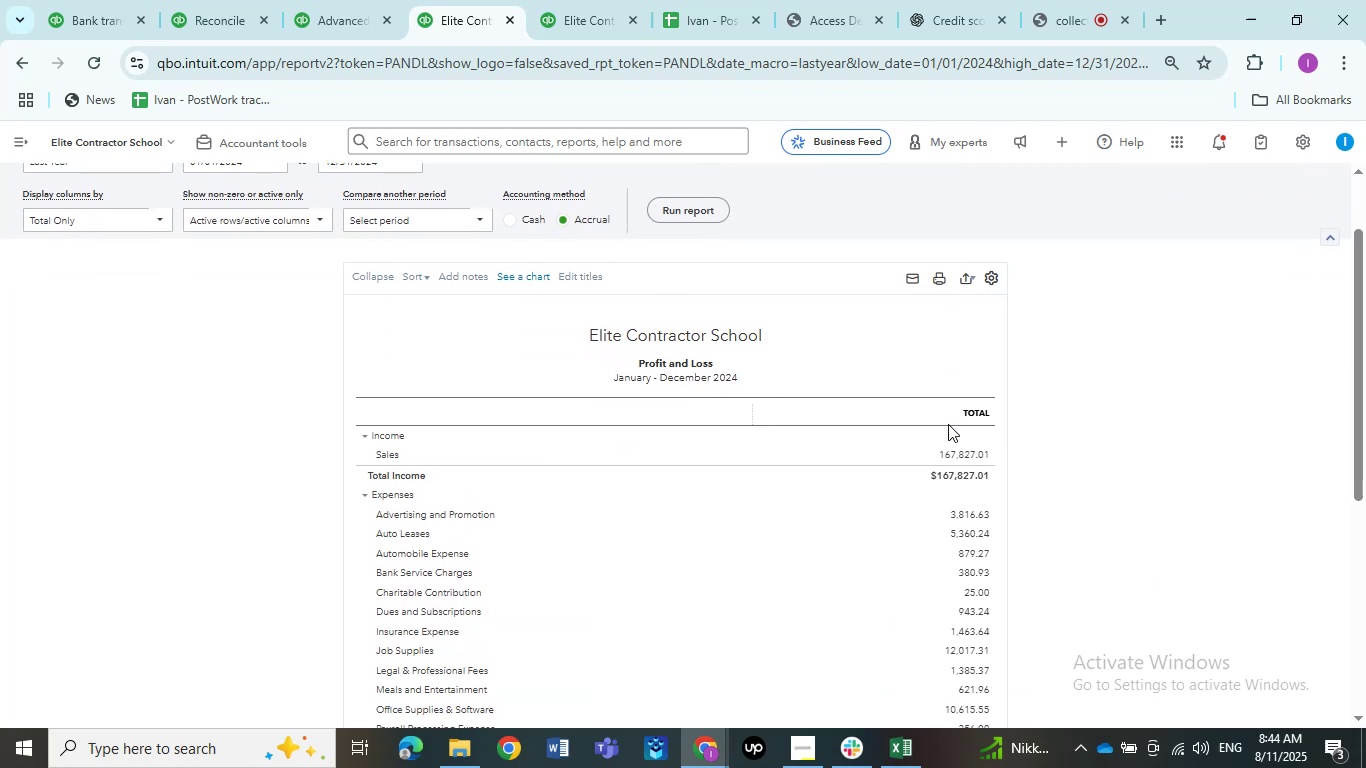 
left_click([956, 475])
 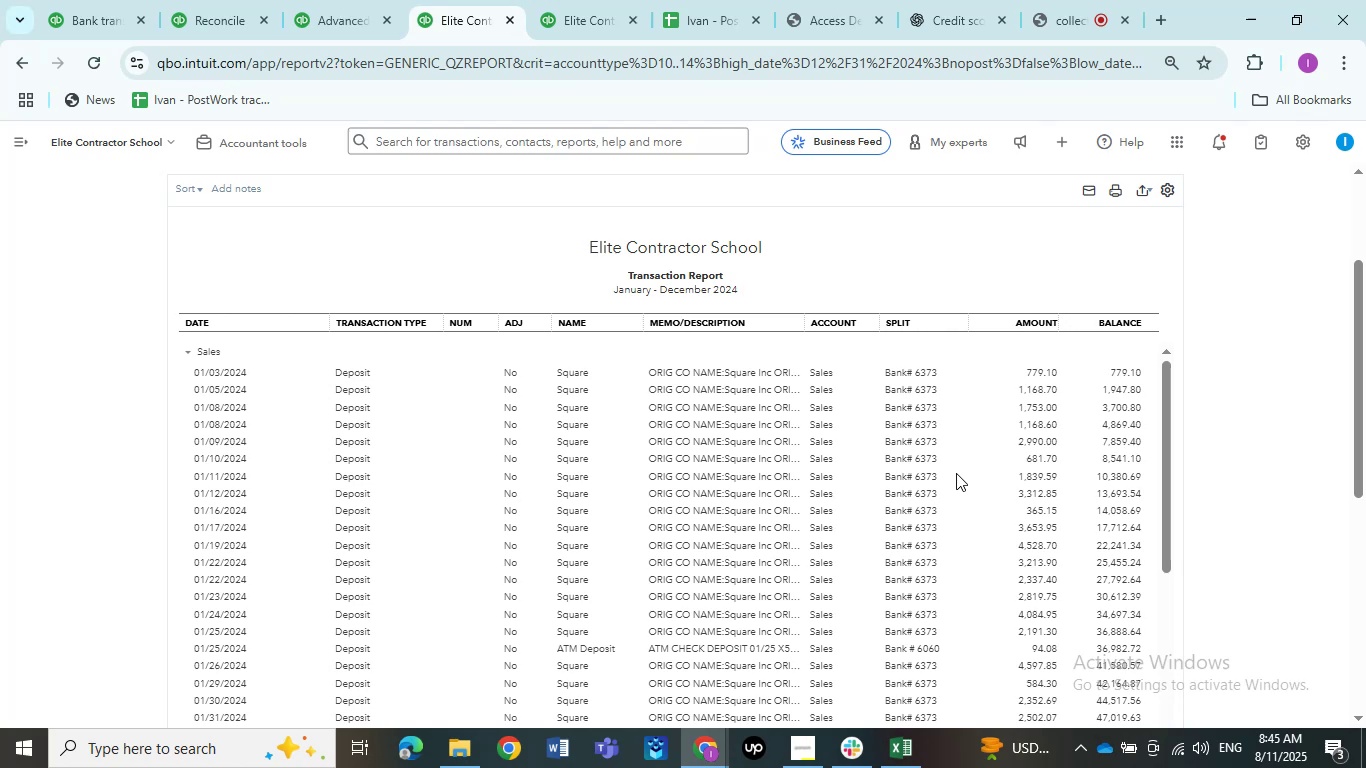 
wait(25.32)
 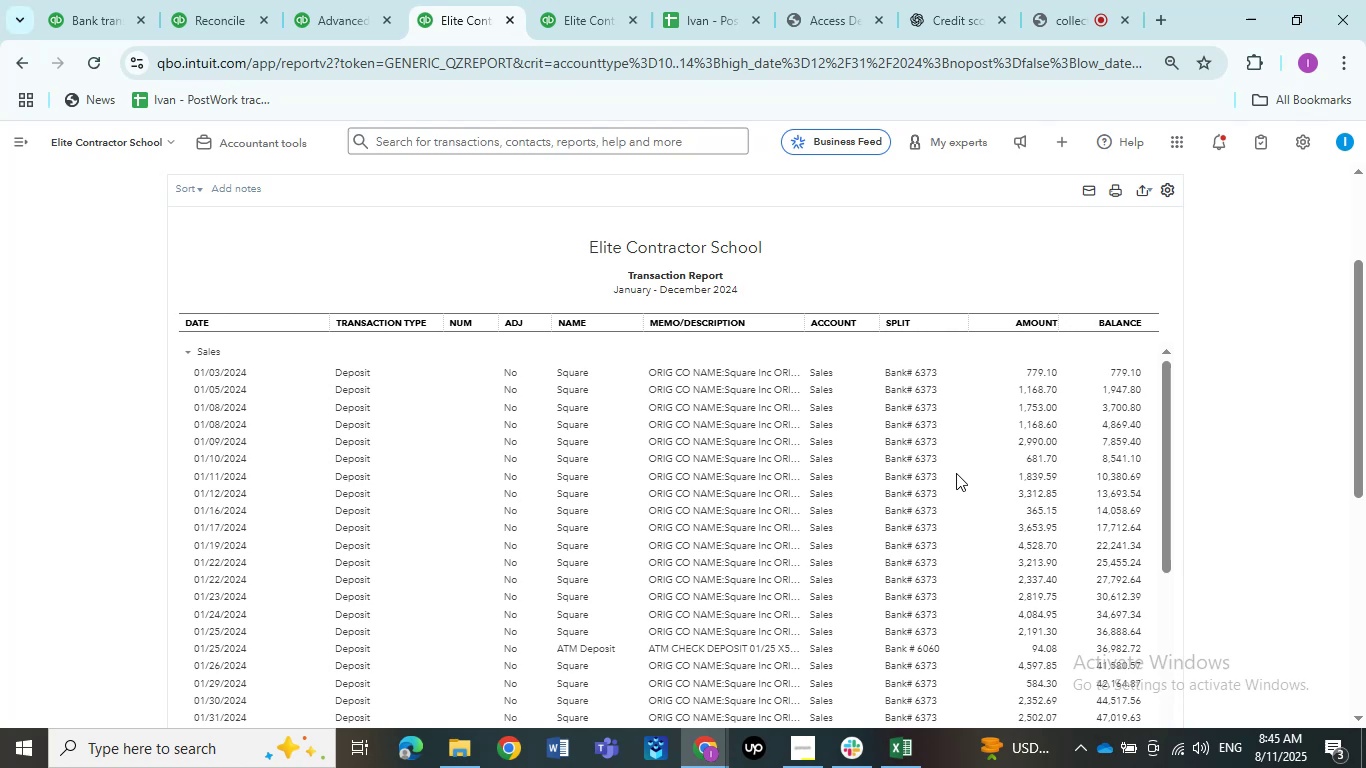 
scroll: coordinate [800, 297], scroll_direction: down, amount: 3.0
 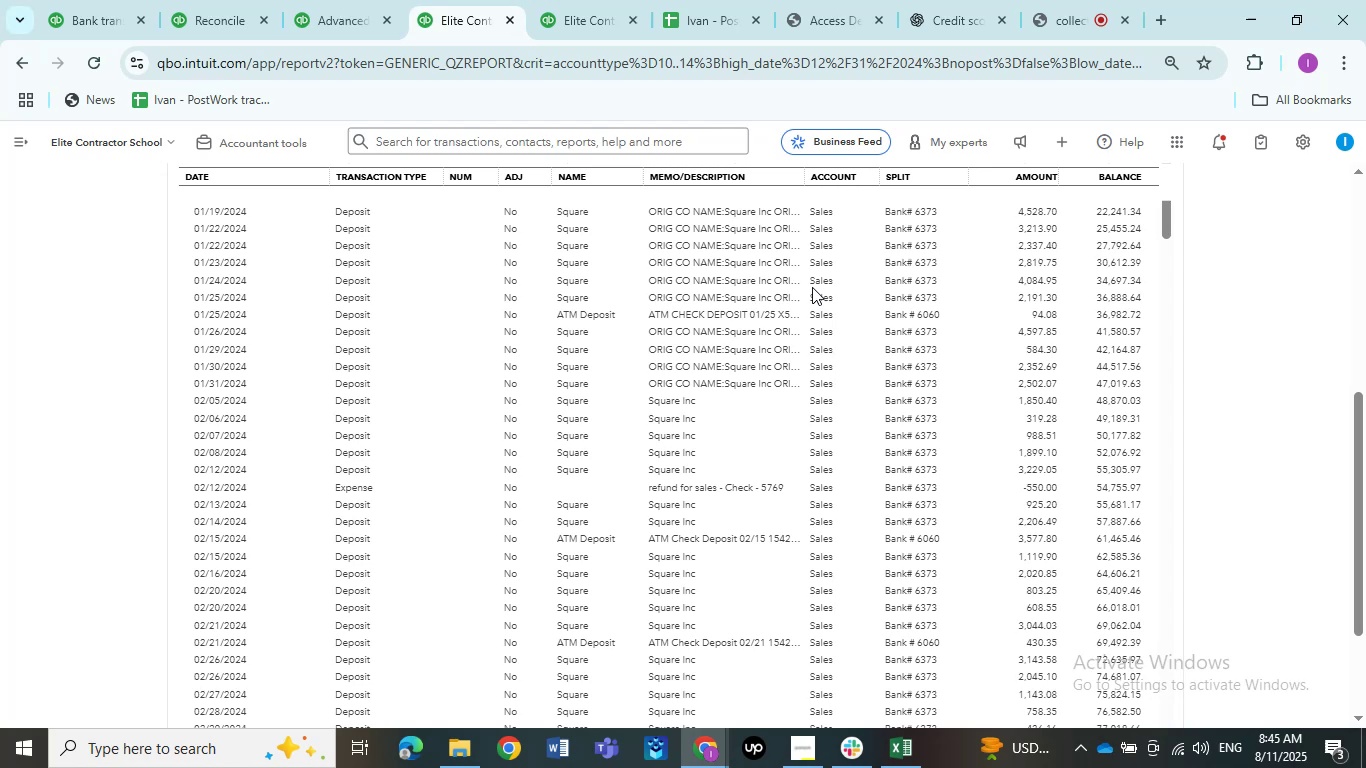 
wait(16.09)
 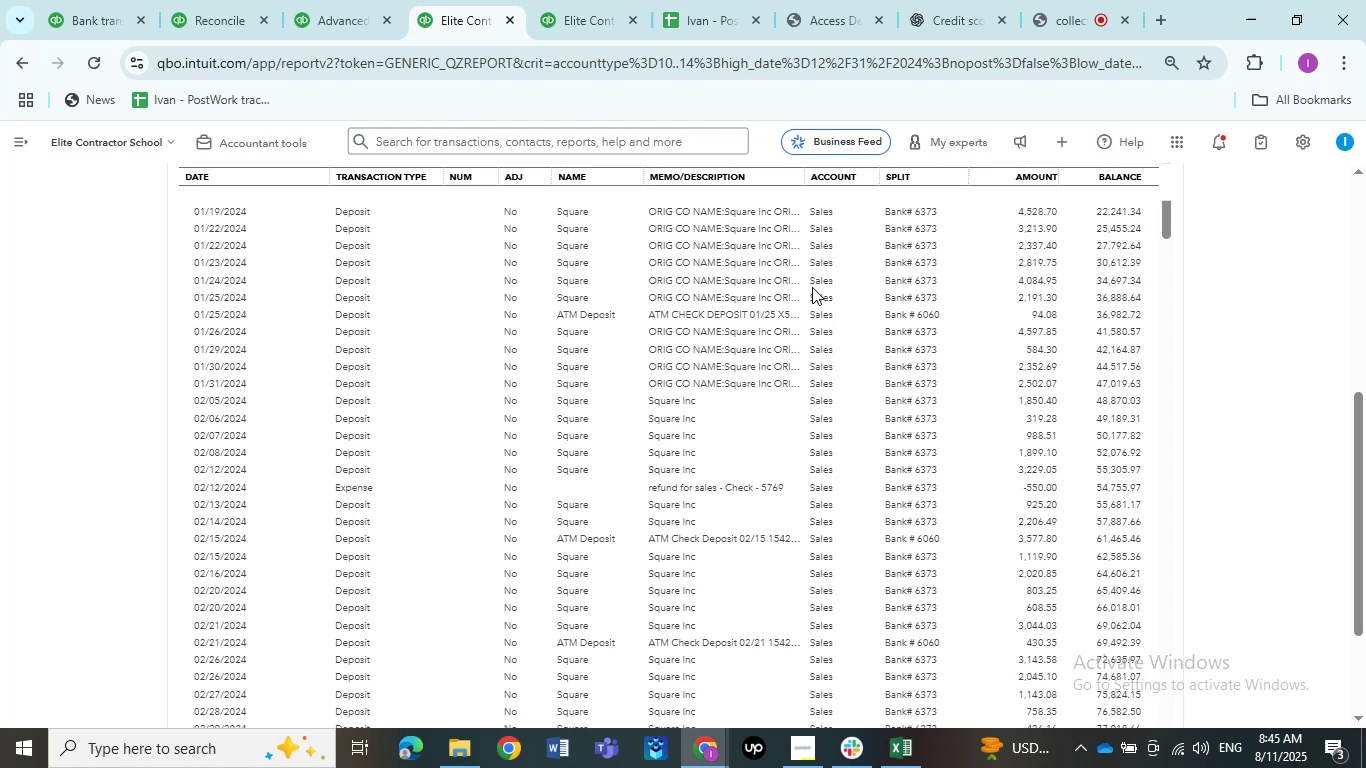 
scroll: coordinate [785, 501], scroll_direction: down, amount: 23.0
 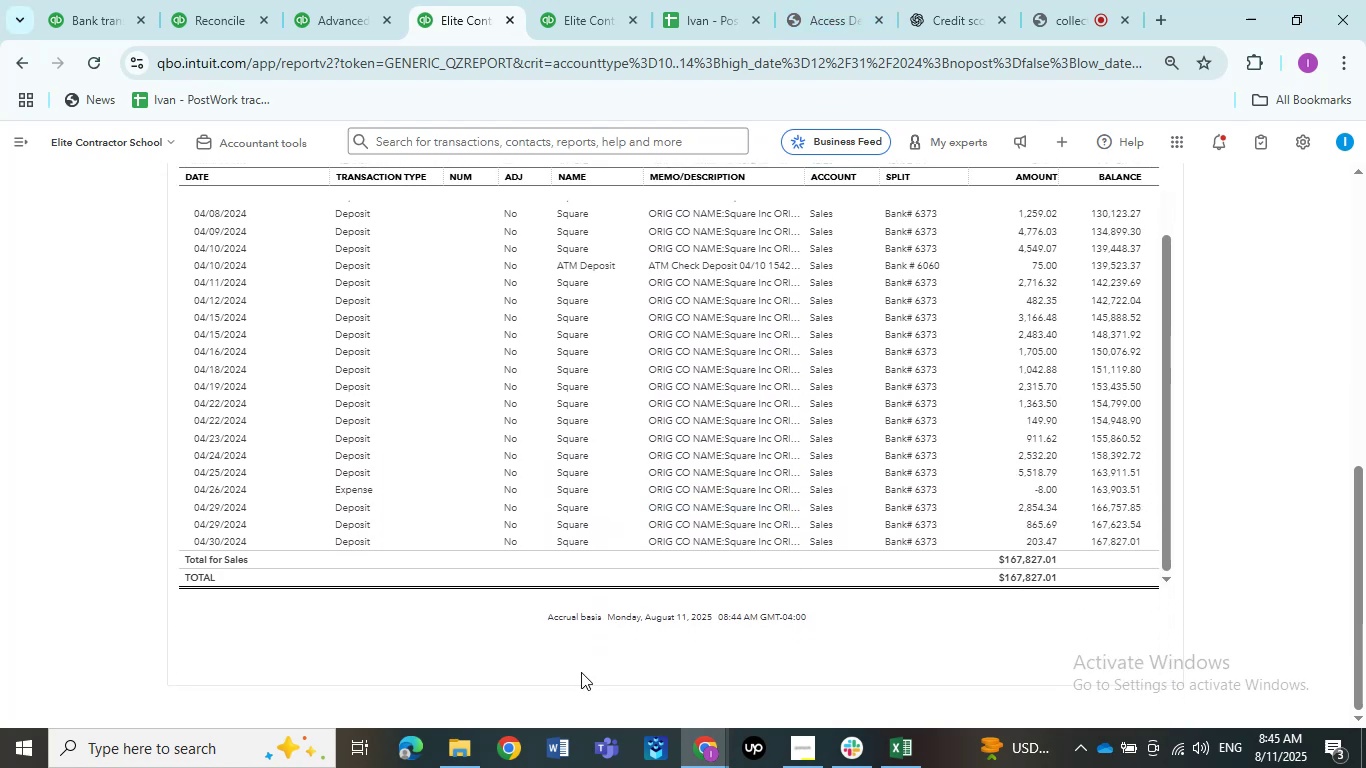 
scroll: coordinate [522, 591], scroll_direction: up, amount: 16.0
 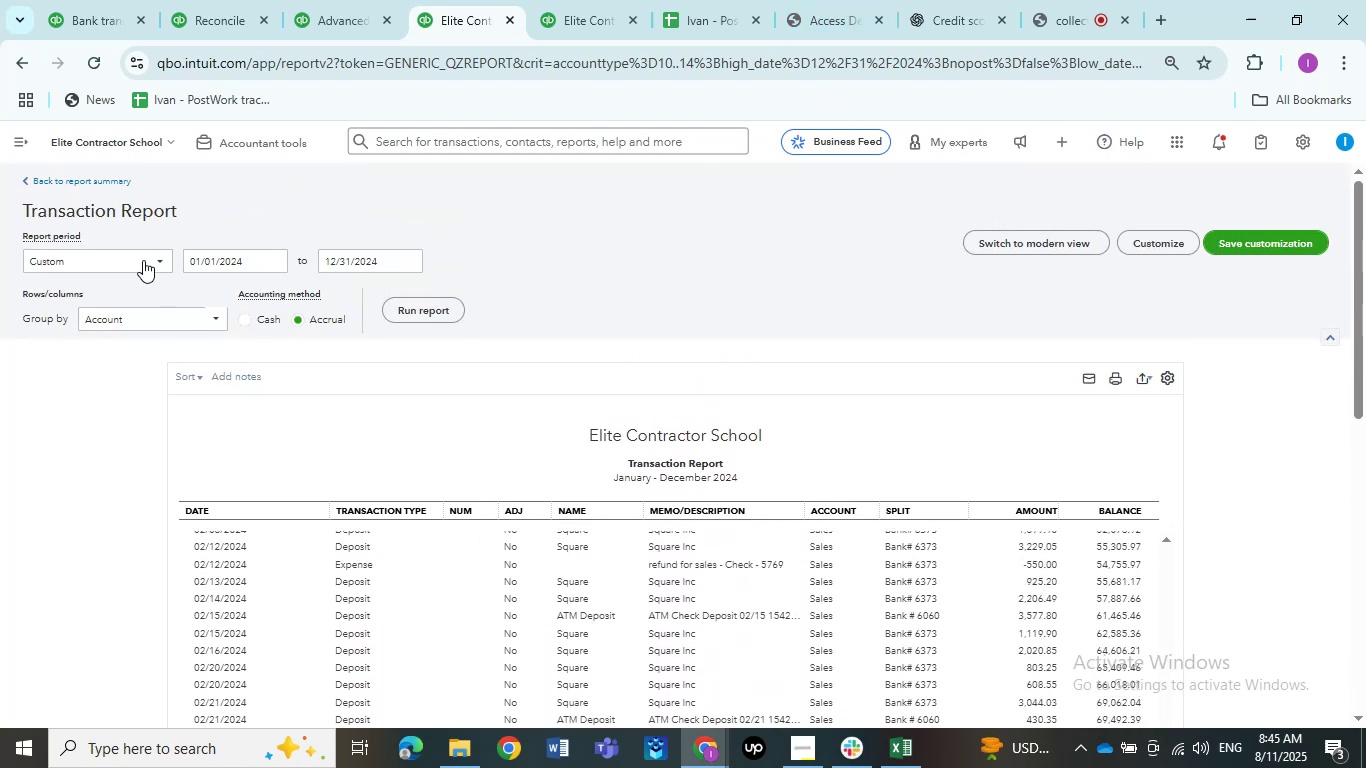 
left_click([145, 270])
 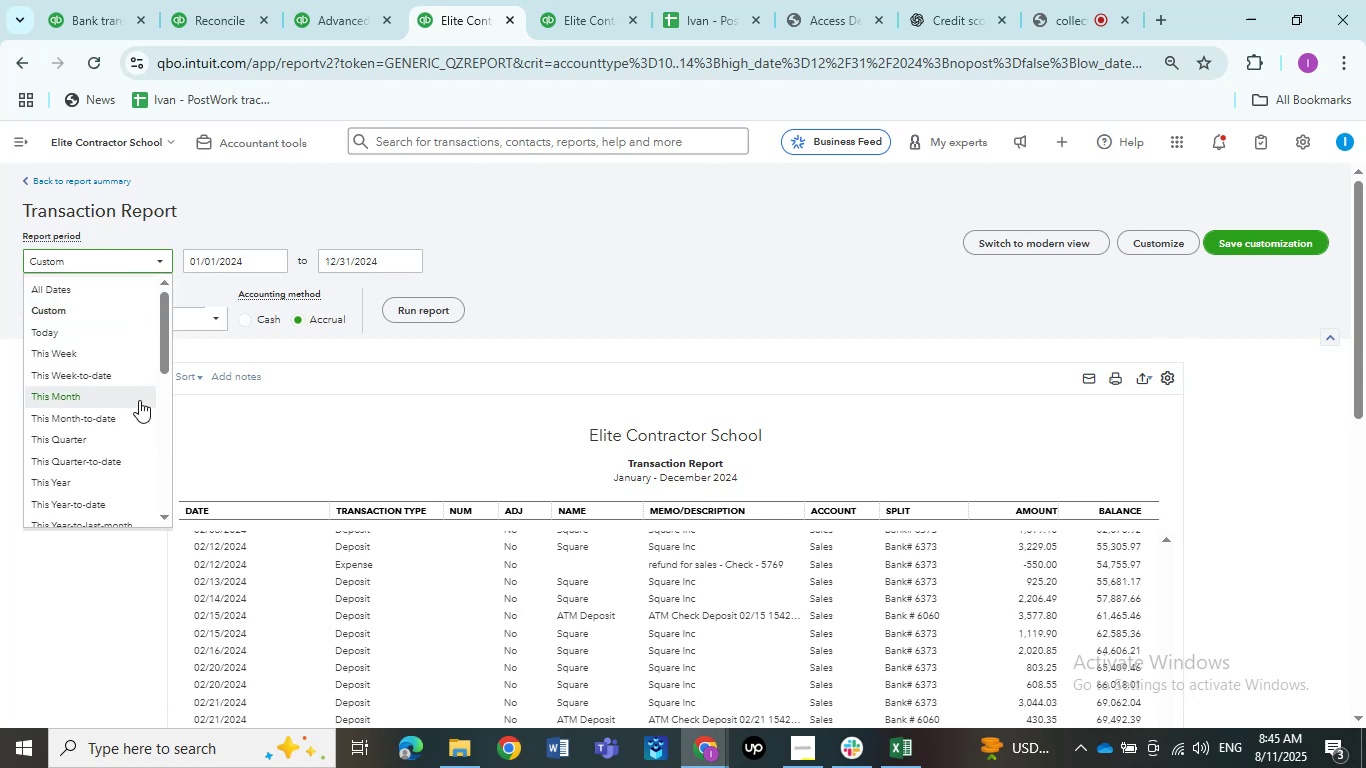 
scroll: coordinate [121, 361], scroll_direction: up, amount: 9.0
 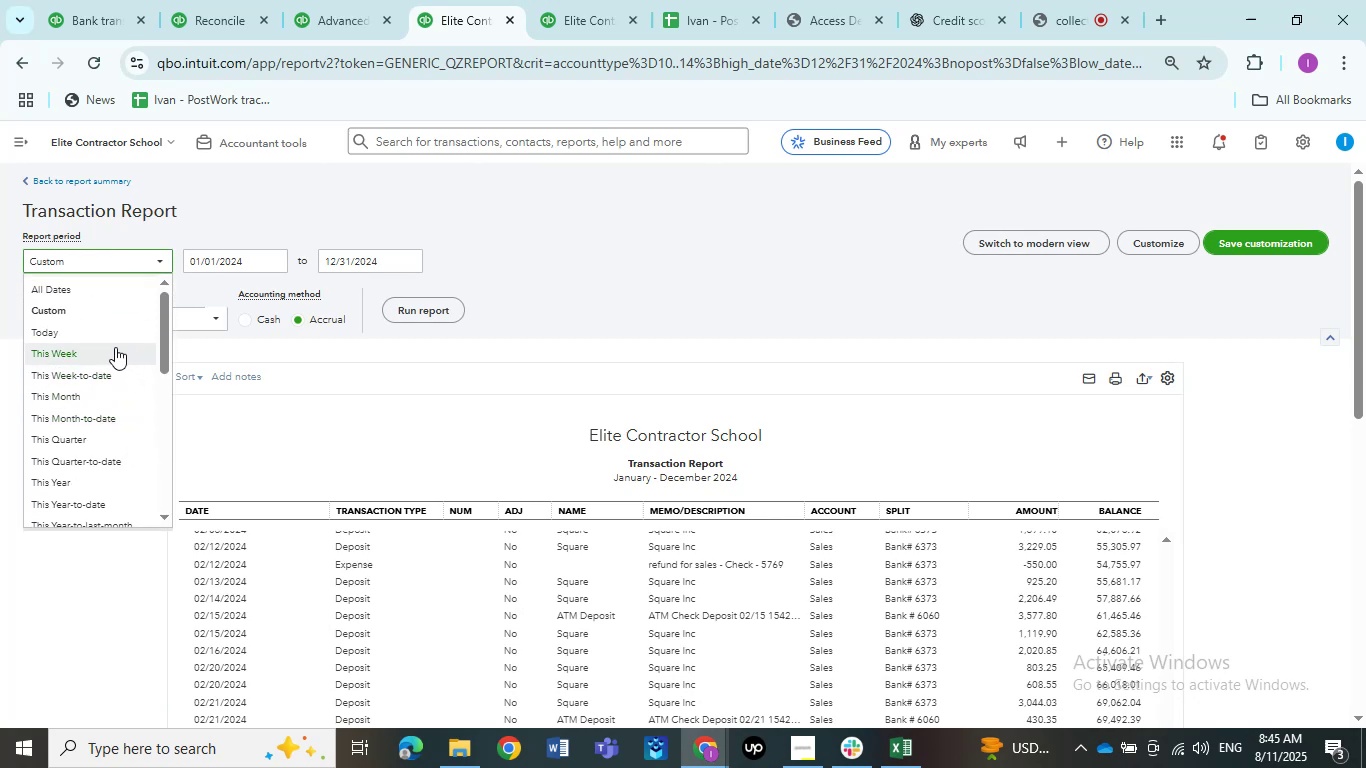 
scroll: coordinate [89, 455], scroll_direction: down, amount: 2.0
 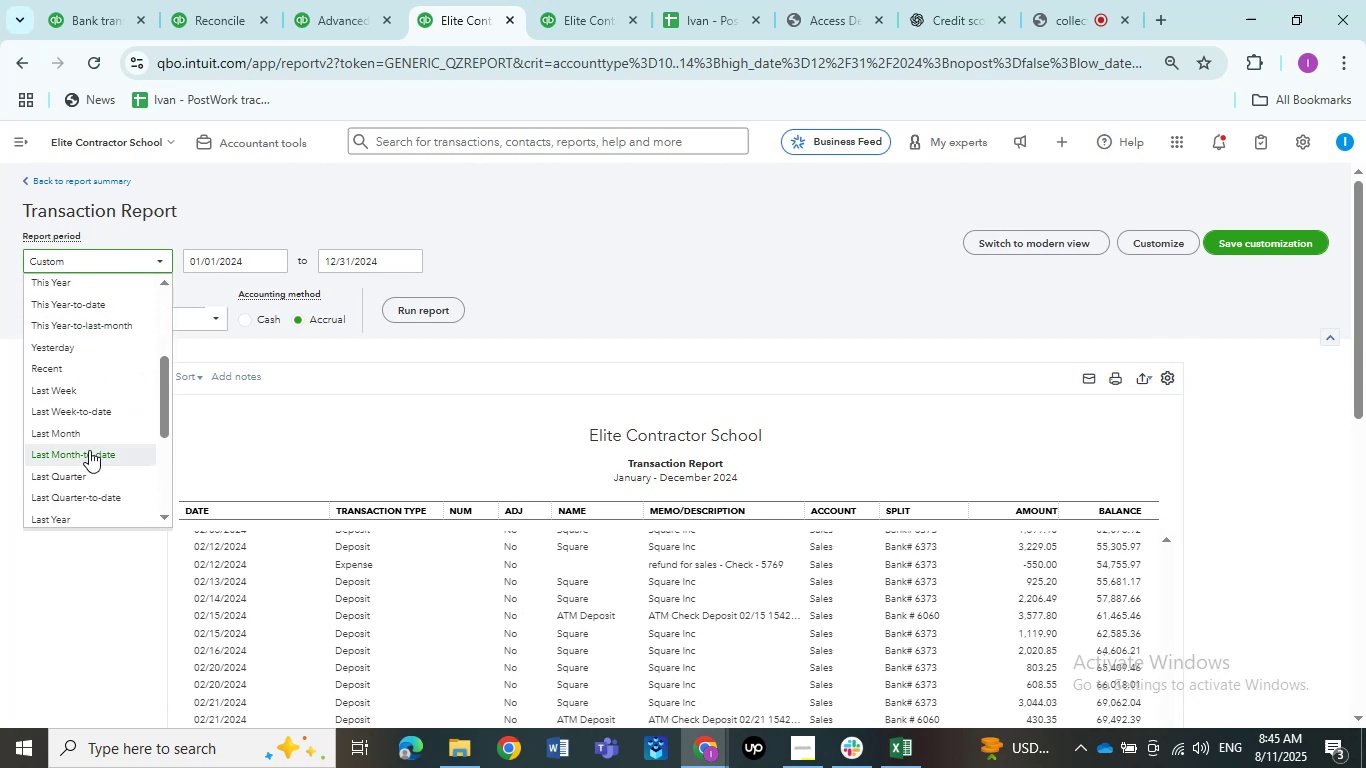 
left_click([296, 396])
 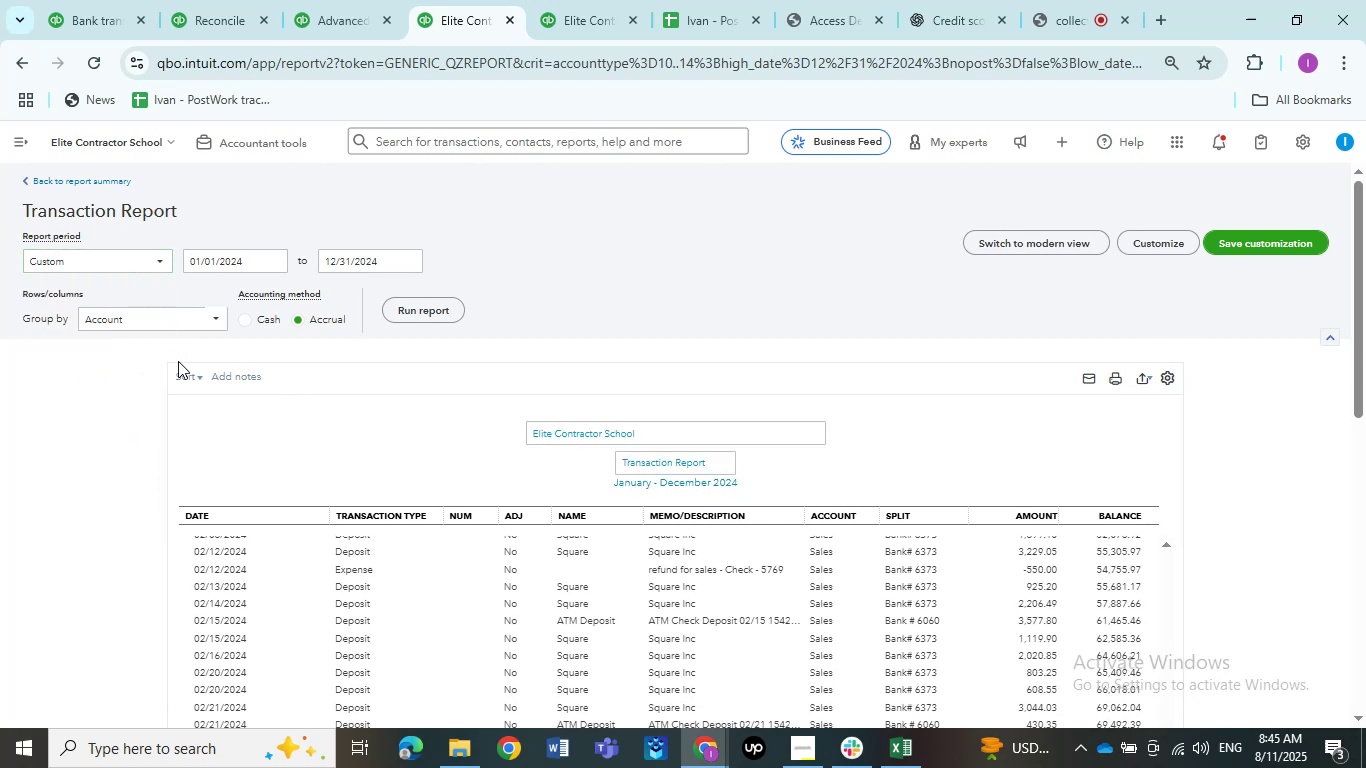 
left_click([183, 373])
 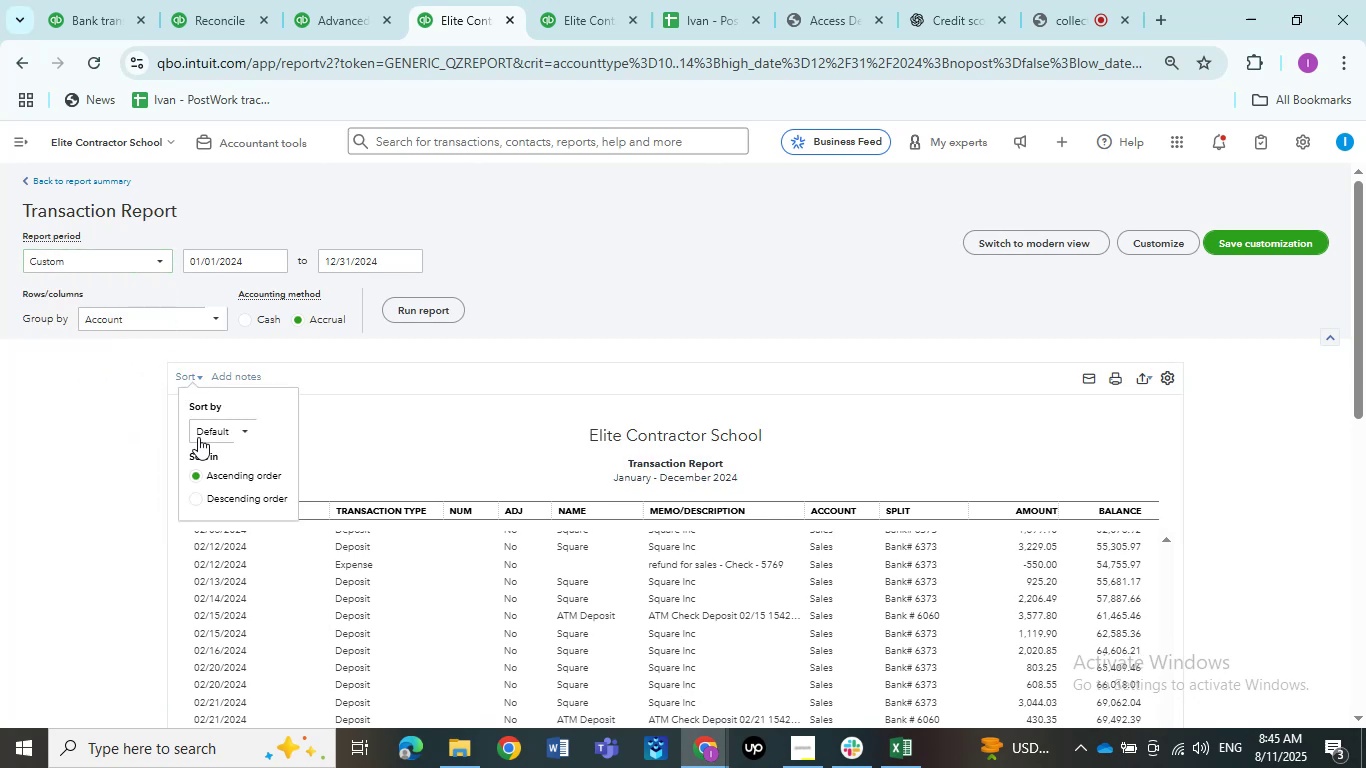 
left_click([203, 430])
 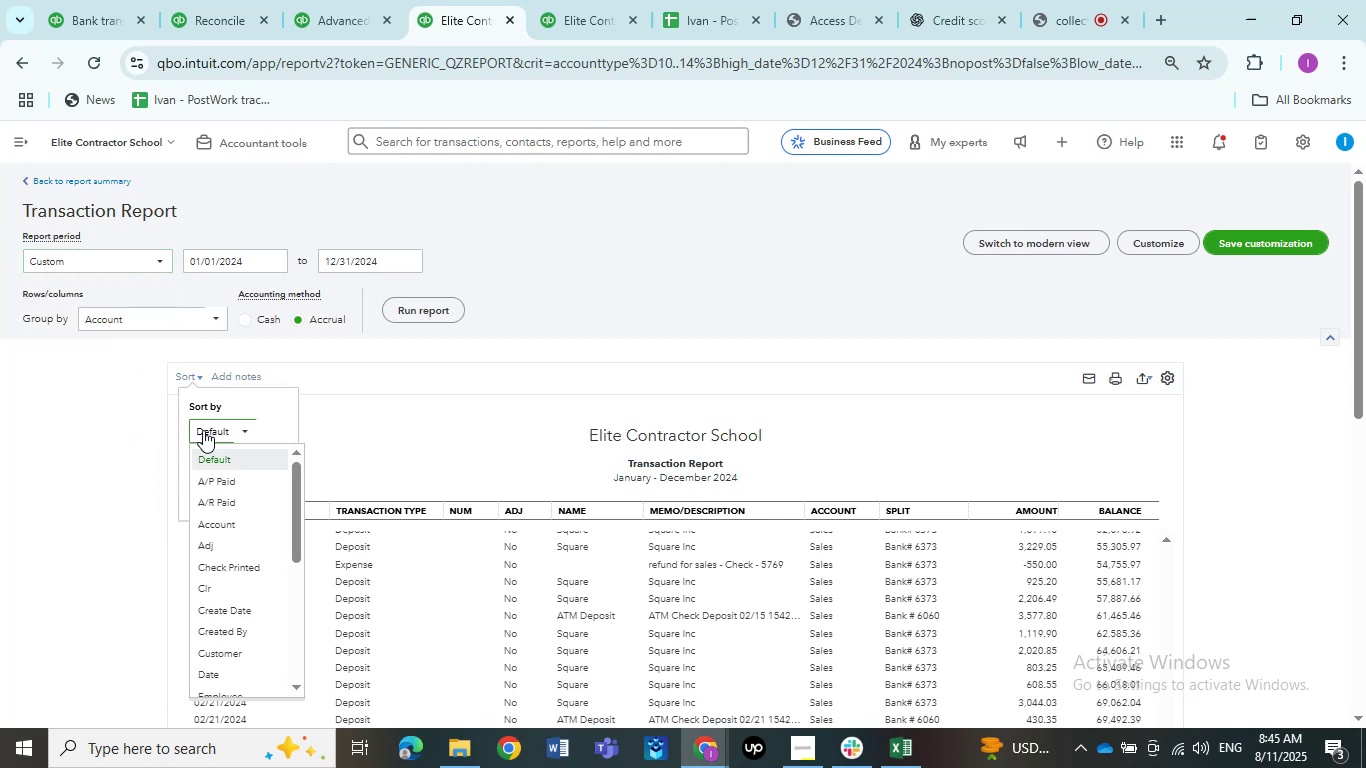 
scroll: coordinate [211, 497], scroll_direction: down, amount: 3.0
 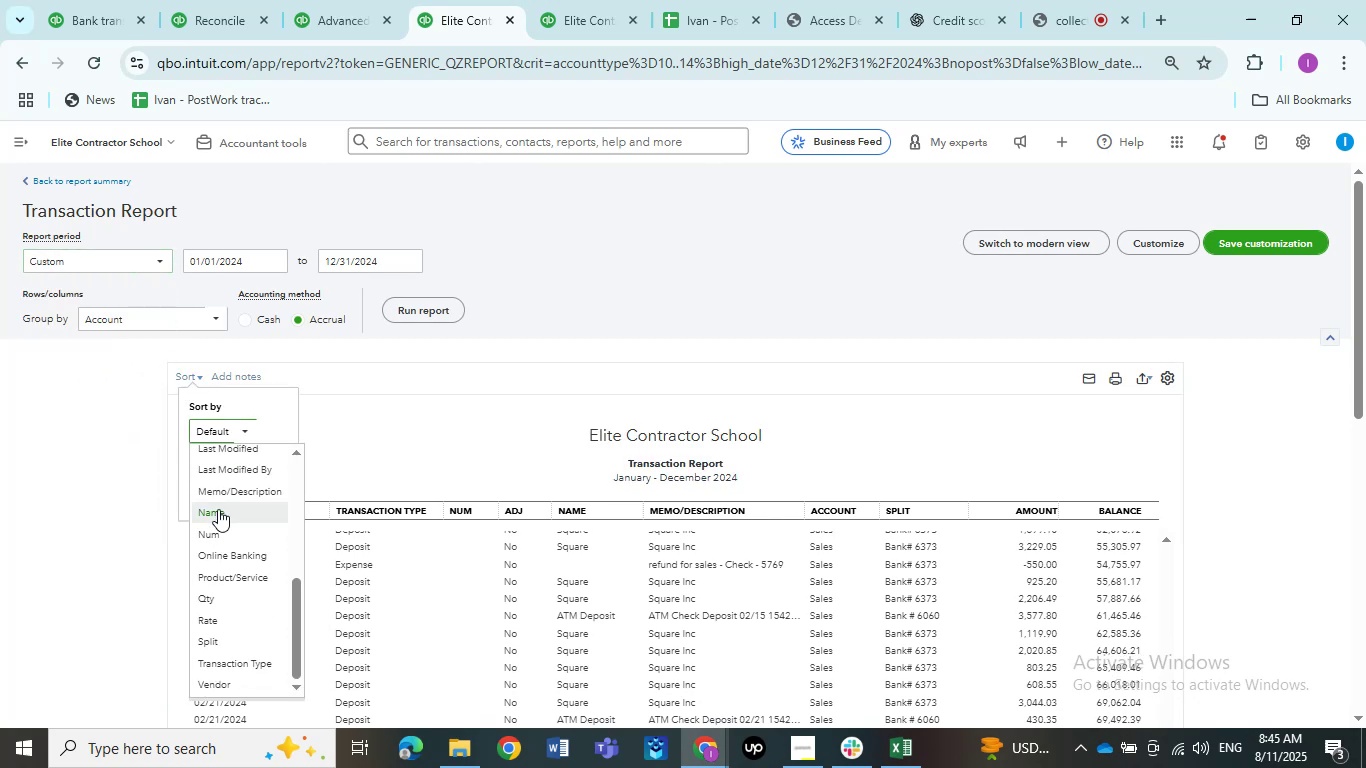 
left_click([224, 494])
 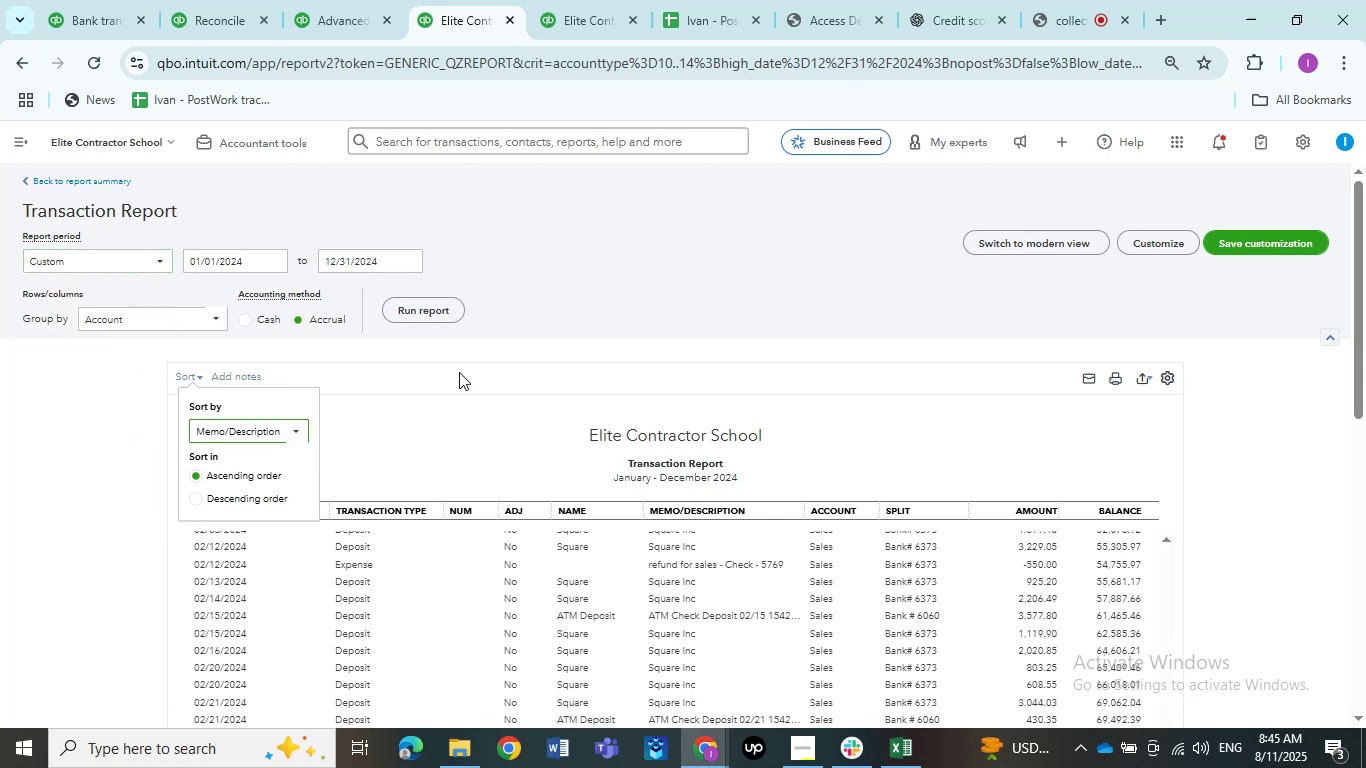 
left_click([459, 370])
 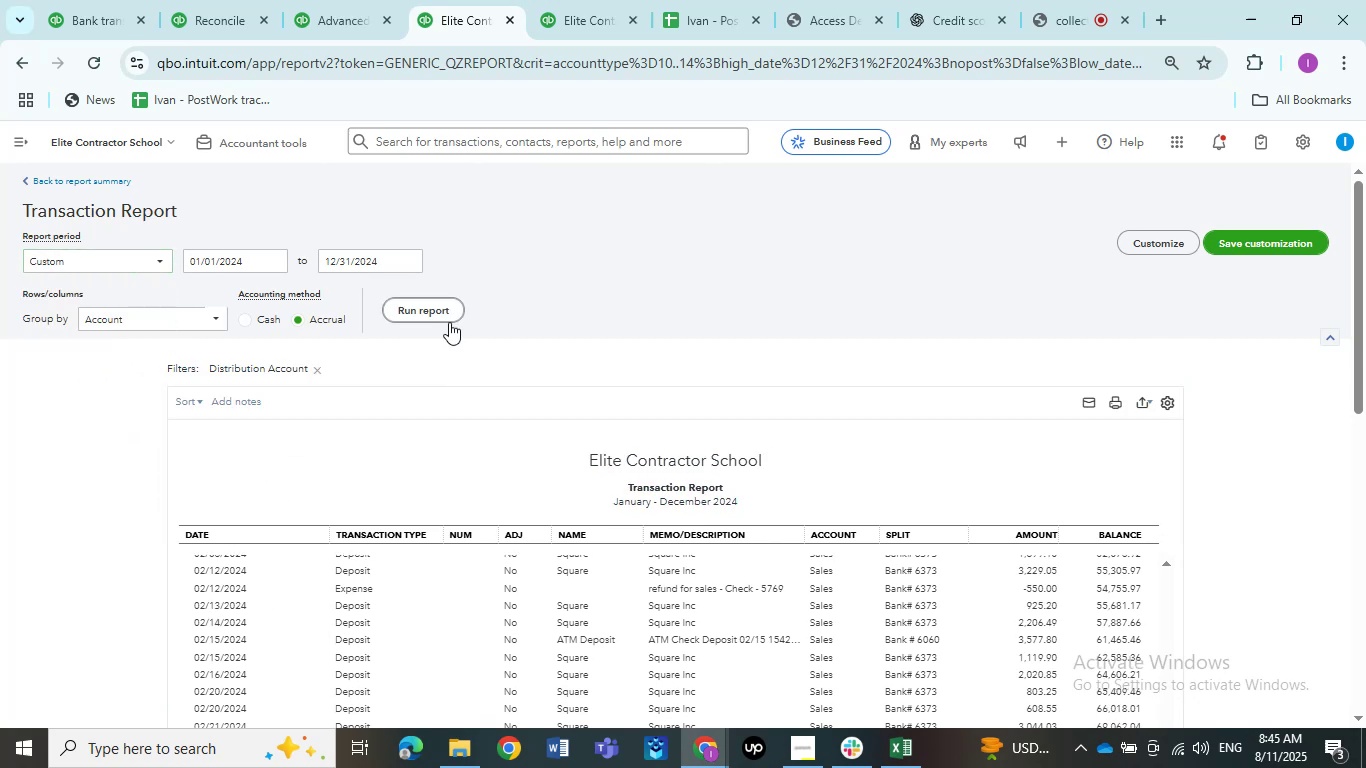 
left_click([583, 301])
 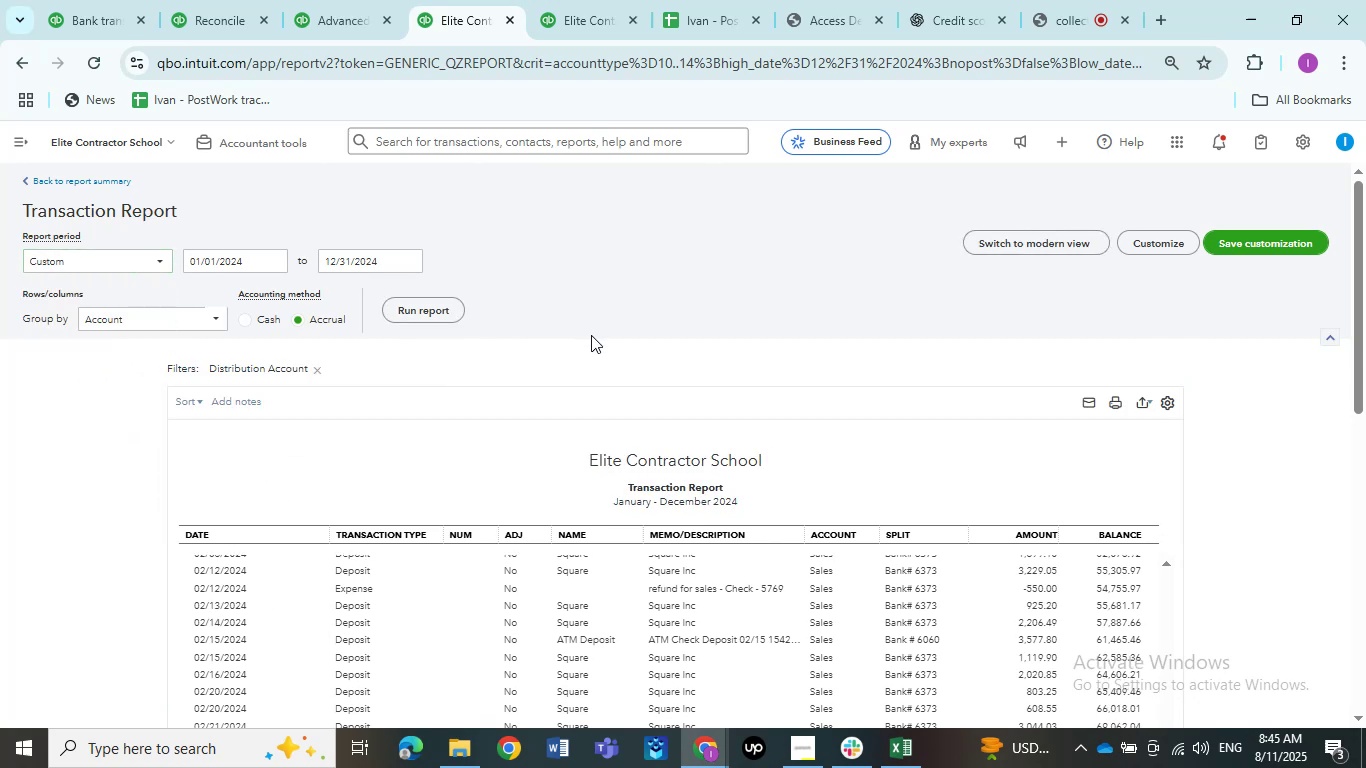 
scroll: coordinate [543, 379], scroll_direction: down, amount: 2.0
 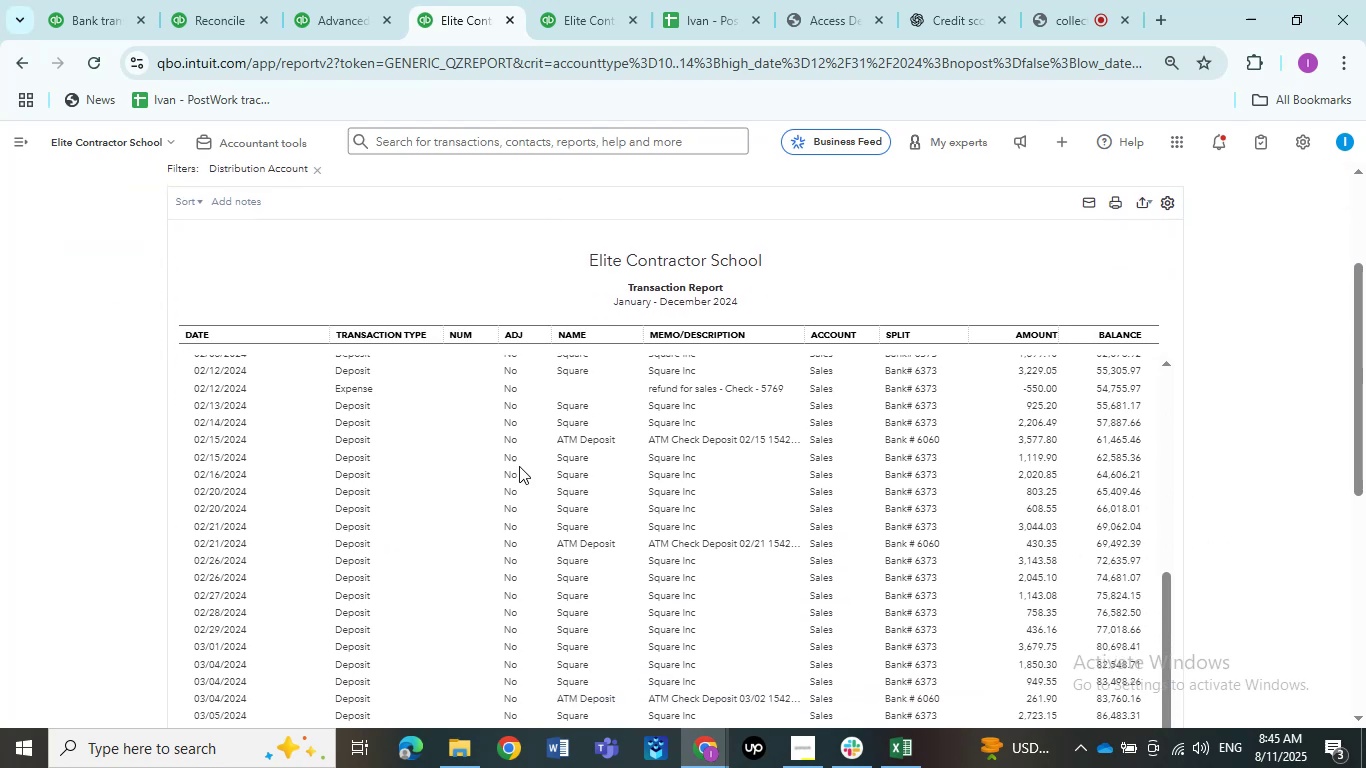 
scroll: coordinate [534, 490], scroll_direction: up, amount: 10.0
 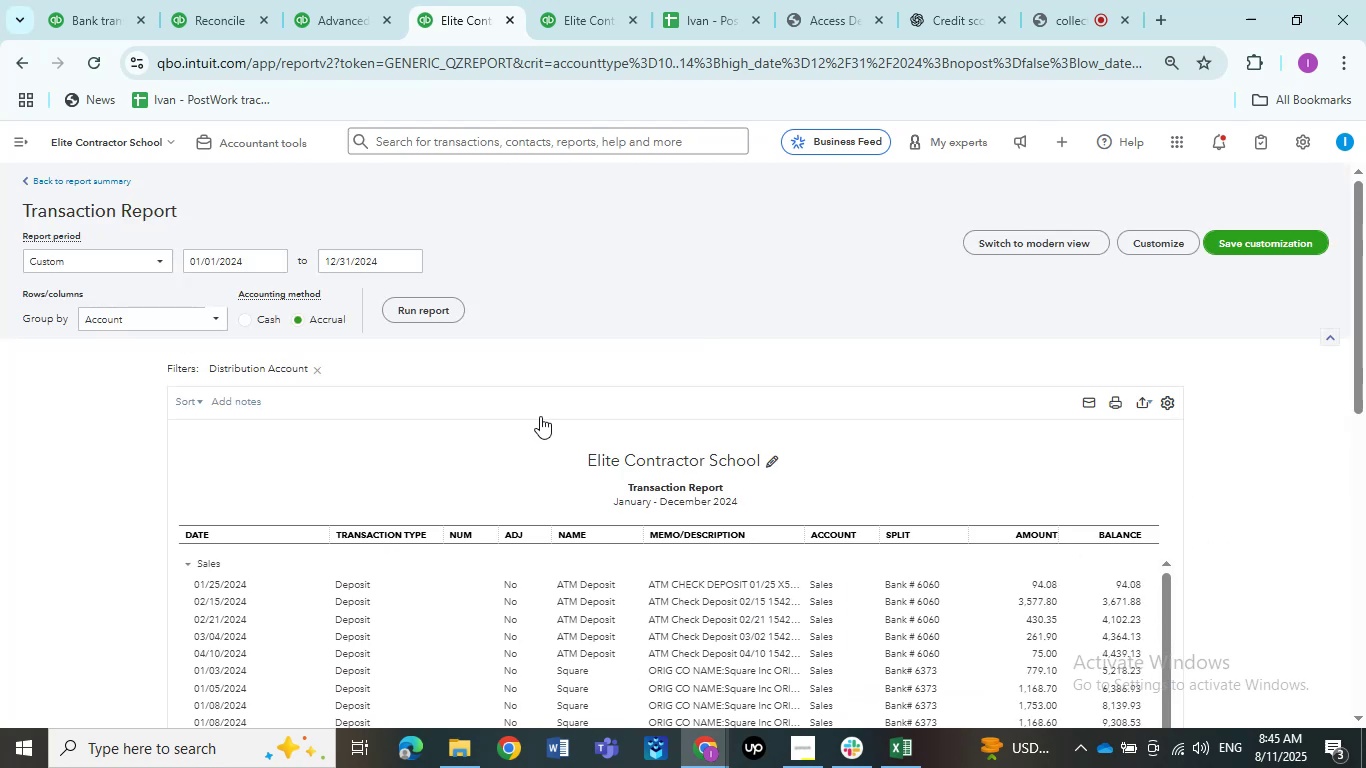 
scroll: coordinate [519, 379], scroll_direction: down, amount: 2.0
 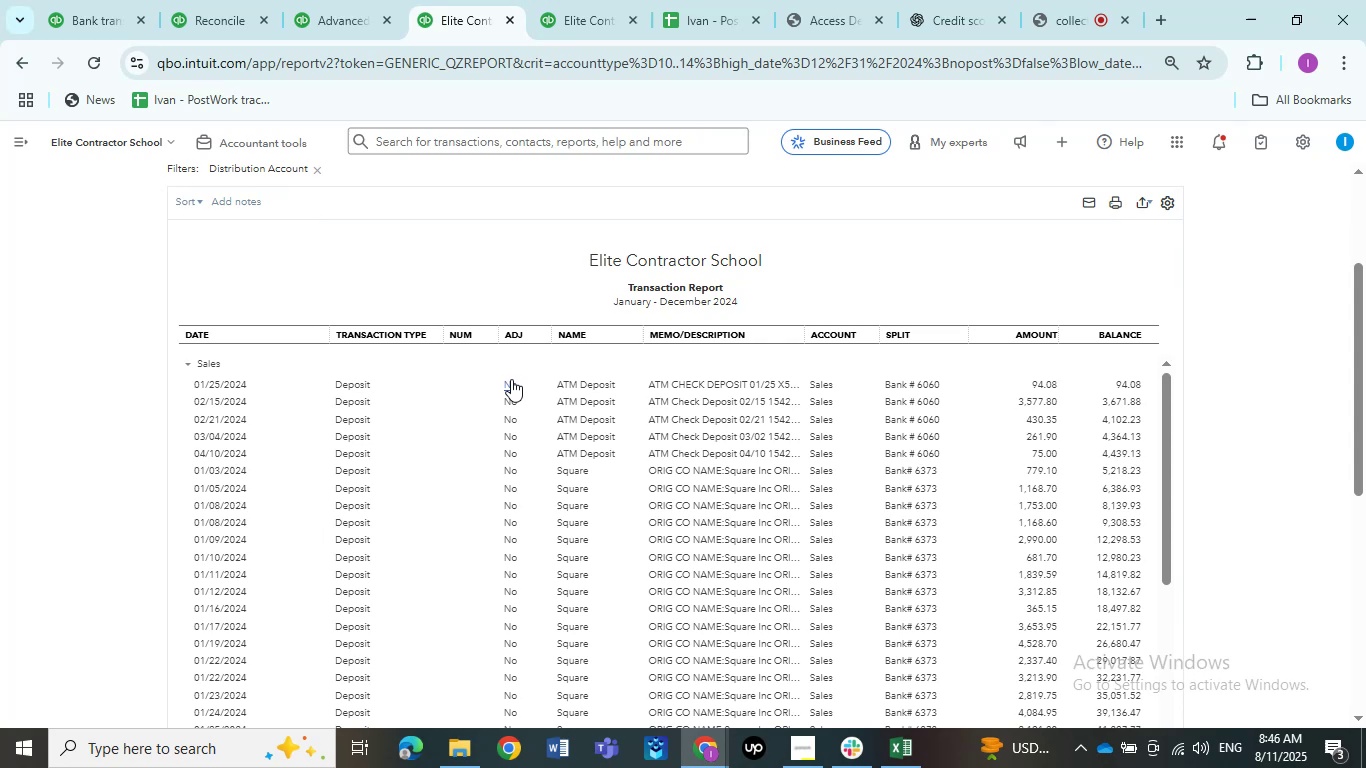 
wait(30.39)
 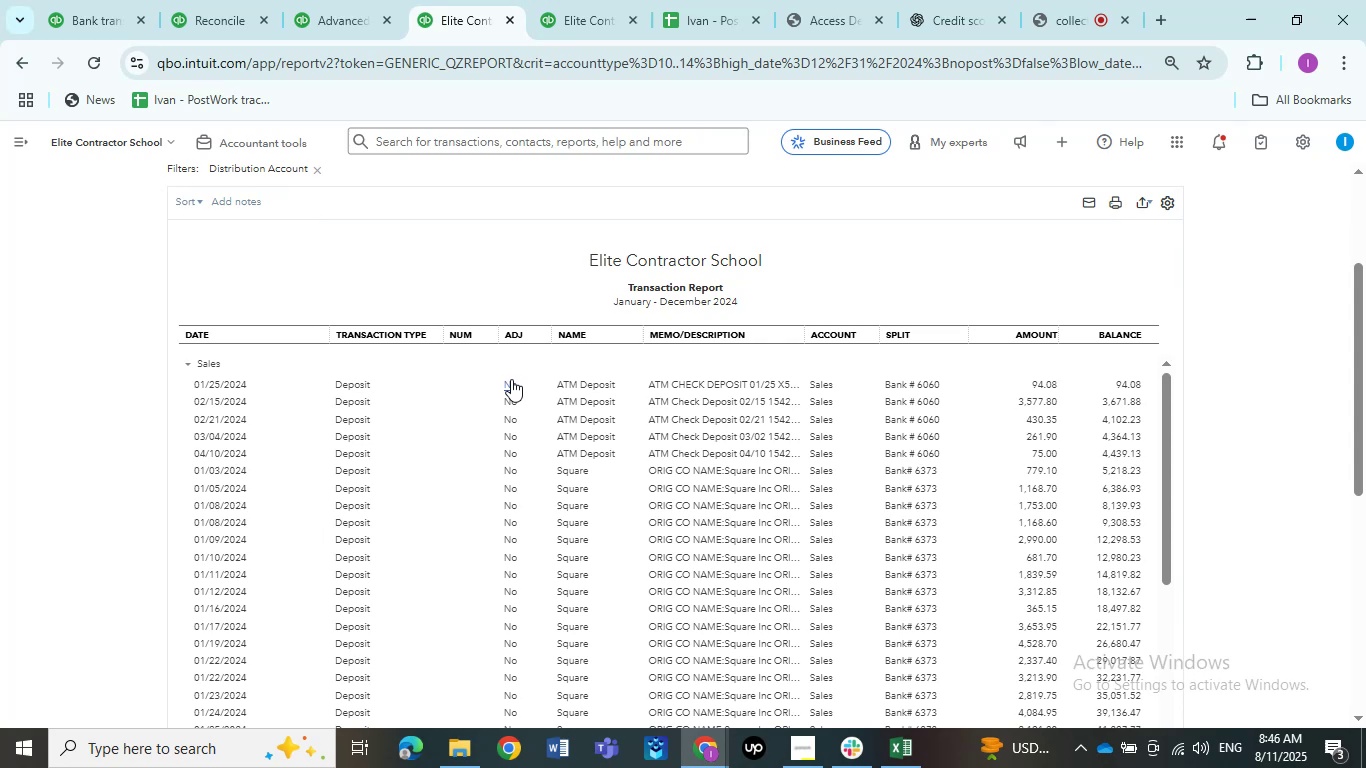 
scroll: coordinate [422, 319], scroll_direction: down, amount: 7.0
 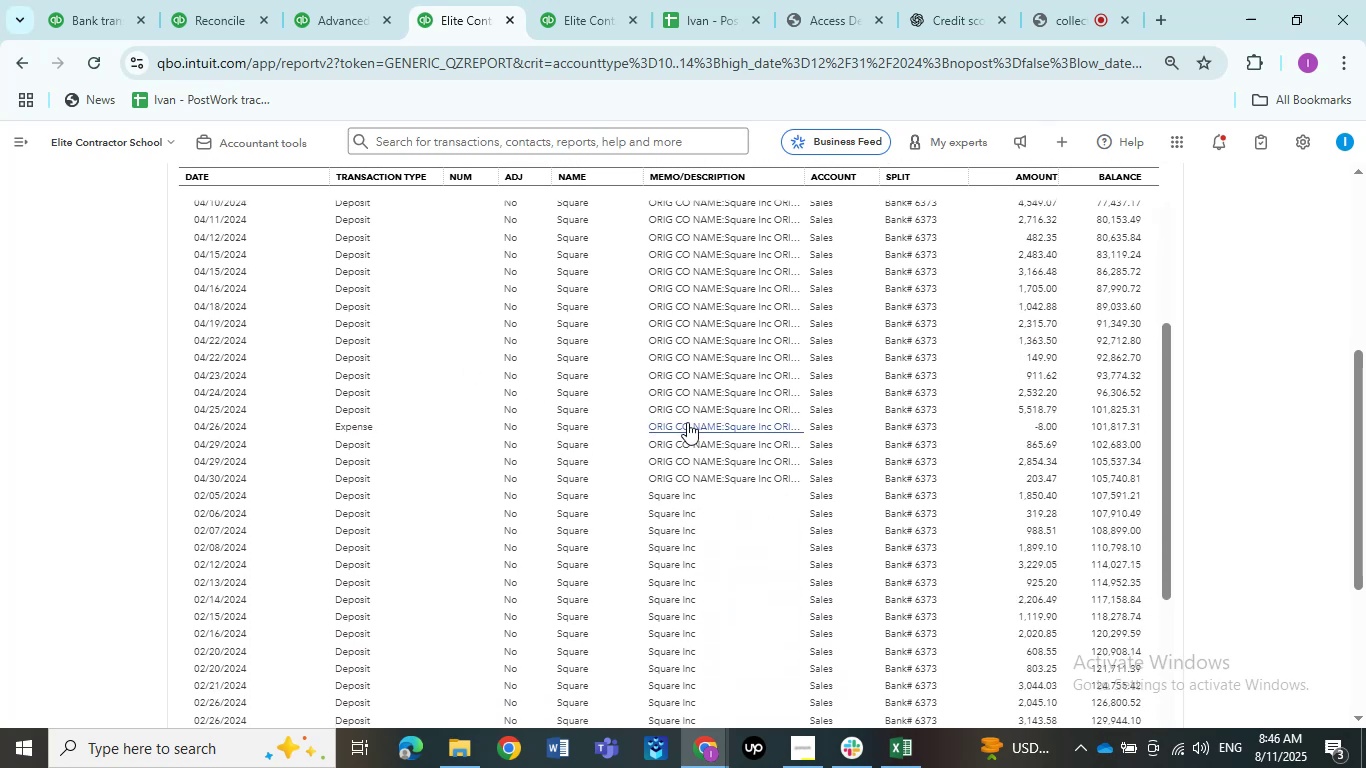 
wait(7.28)
 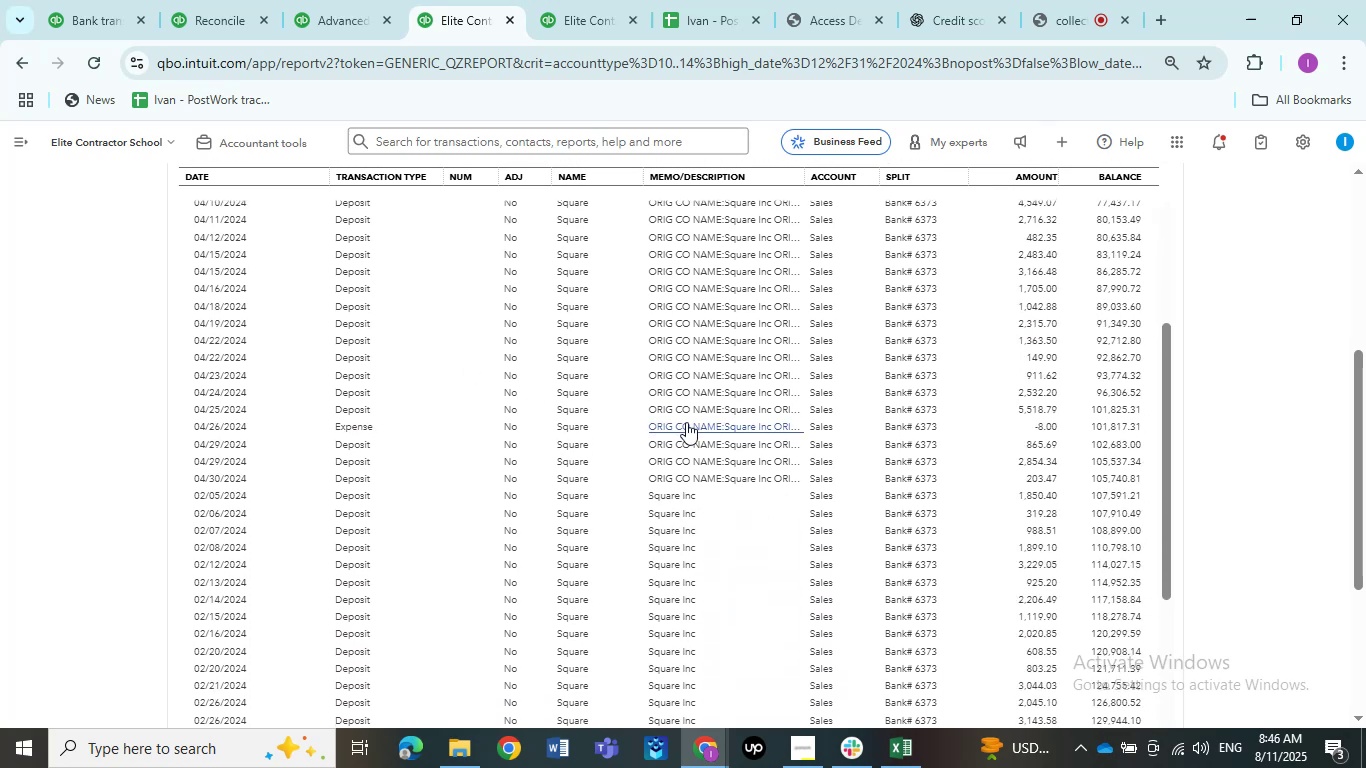 
left_click_drag(start_coordinate=[801, 176], to_coordinate=[888, 176])
 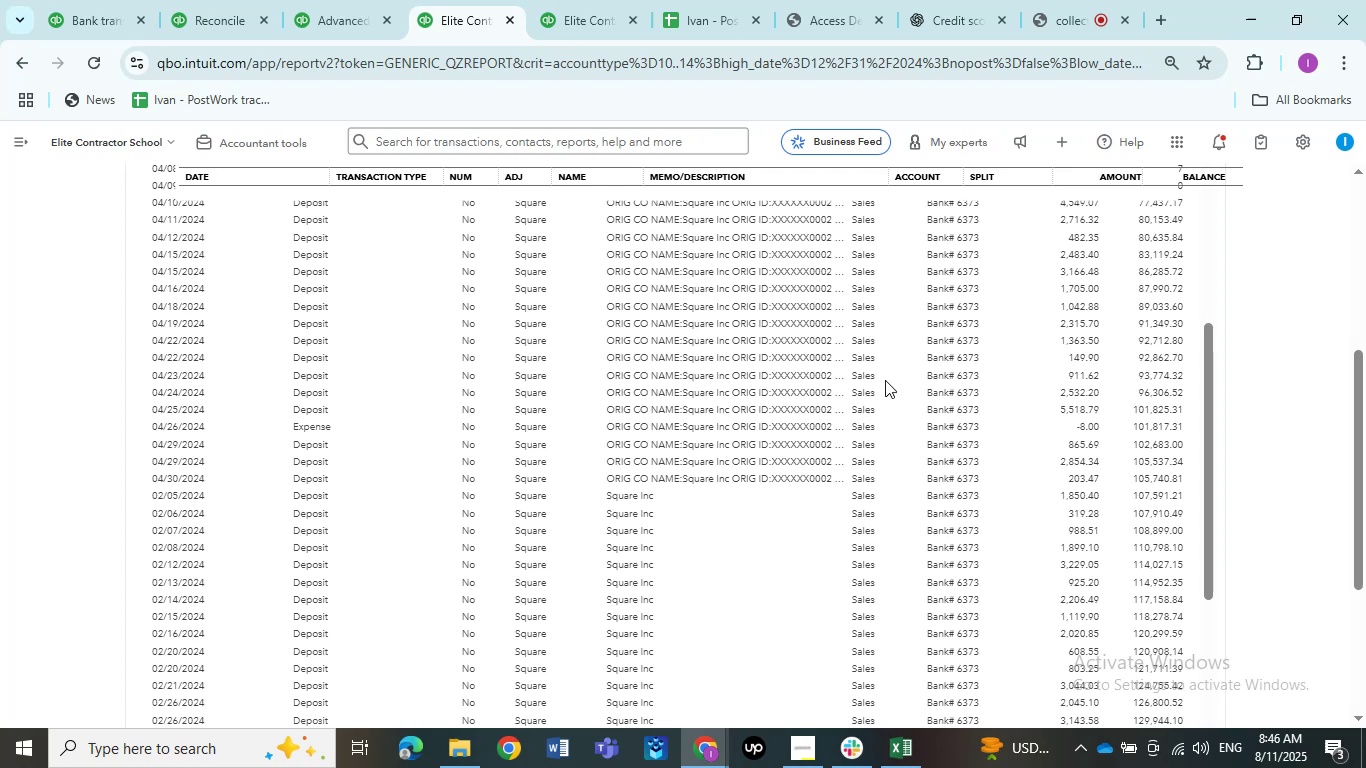 
scroll: coordinate [819, 399], scroll_direction: down, amount: 16.0
 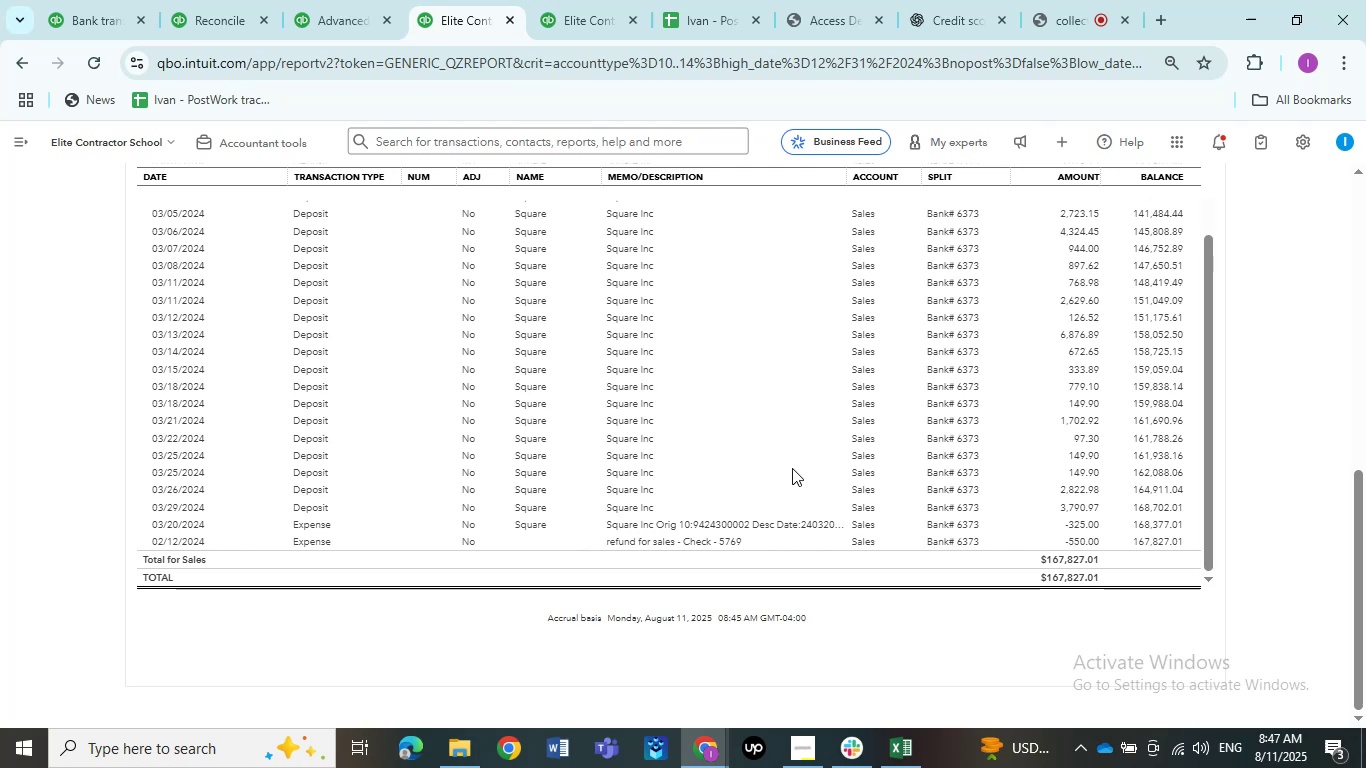 
wait(28.99)
 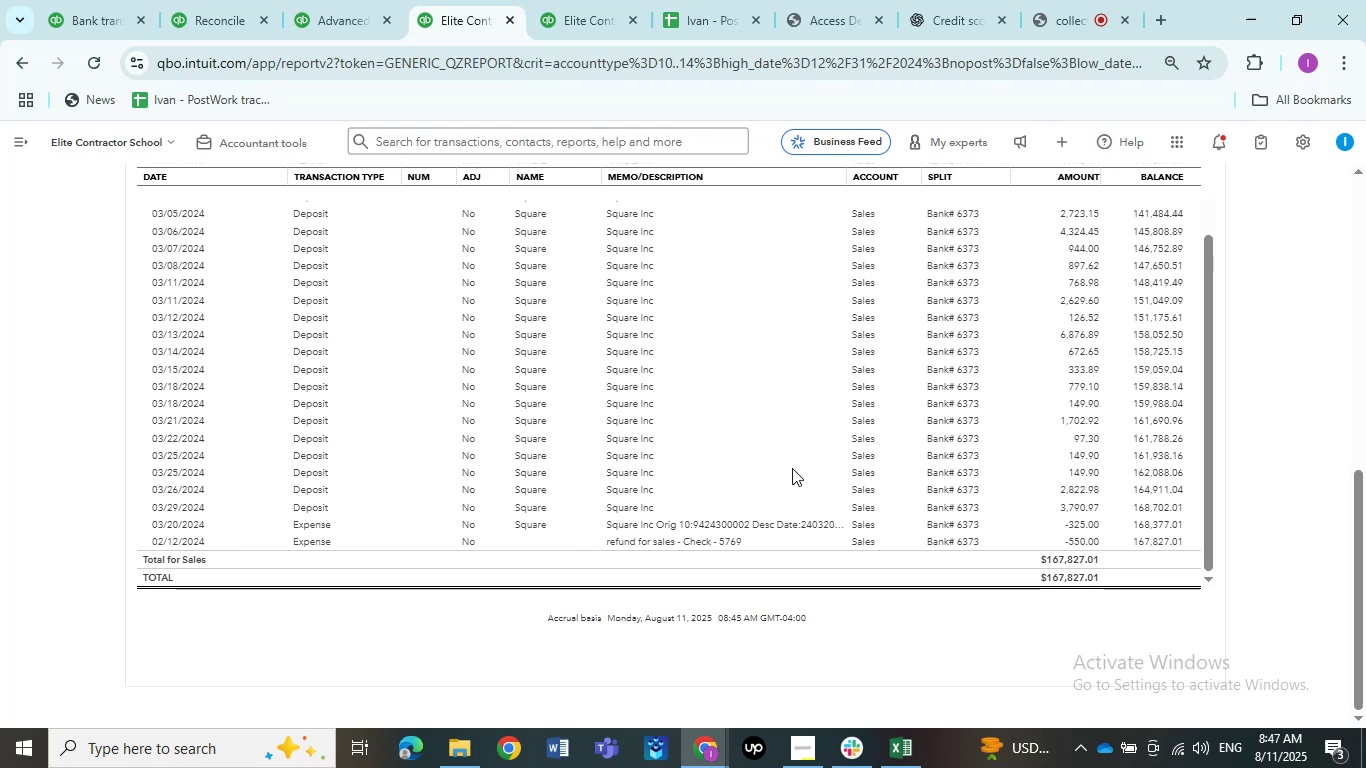 
scroll: coordinate [347, 456], scroll_direction: up, amount: 16.0
 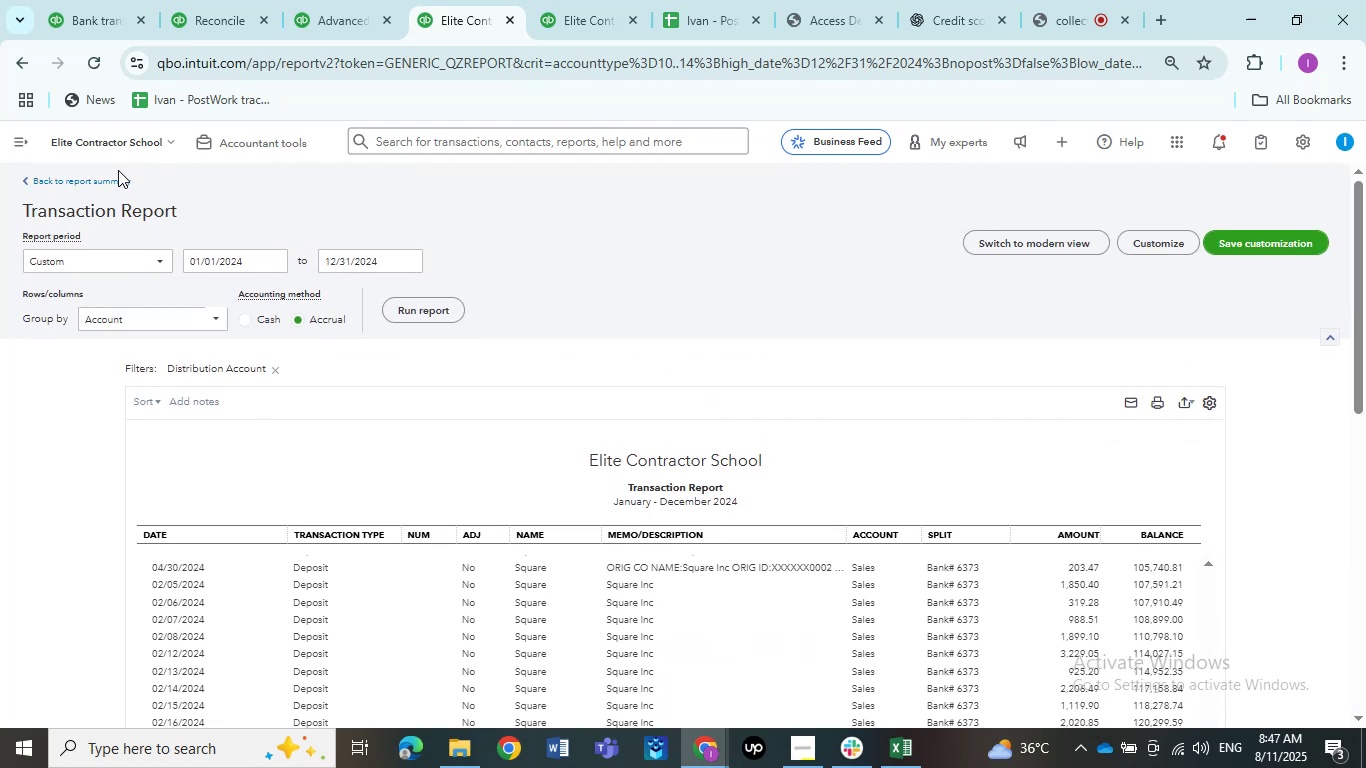 
left_click([115, 178])
 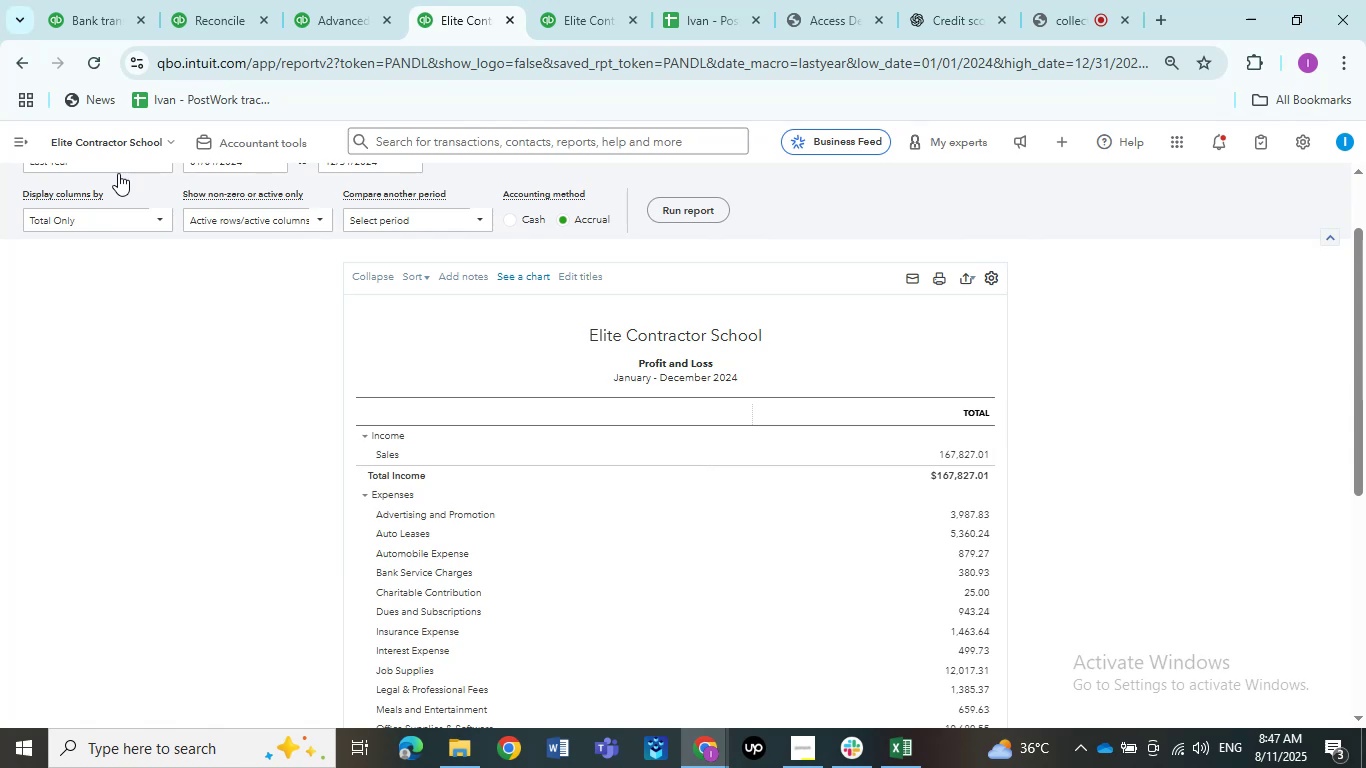 
wait(15.18)
 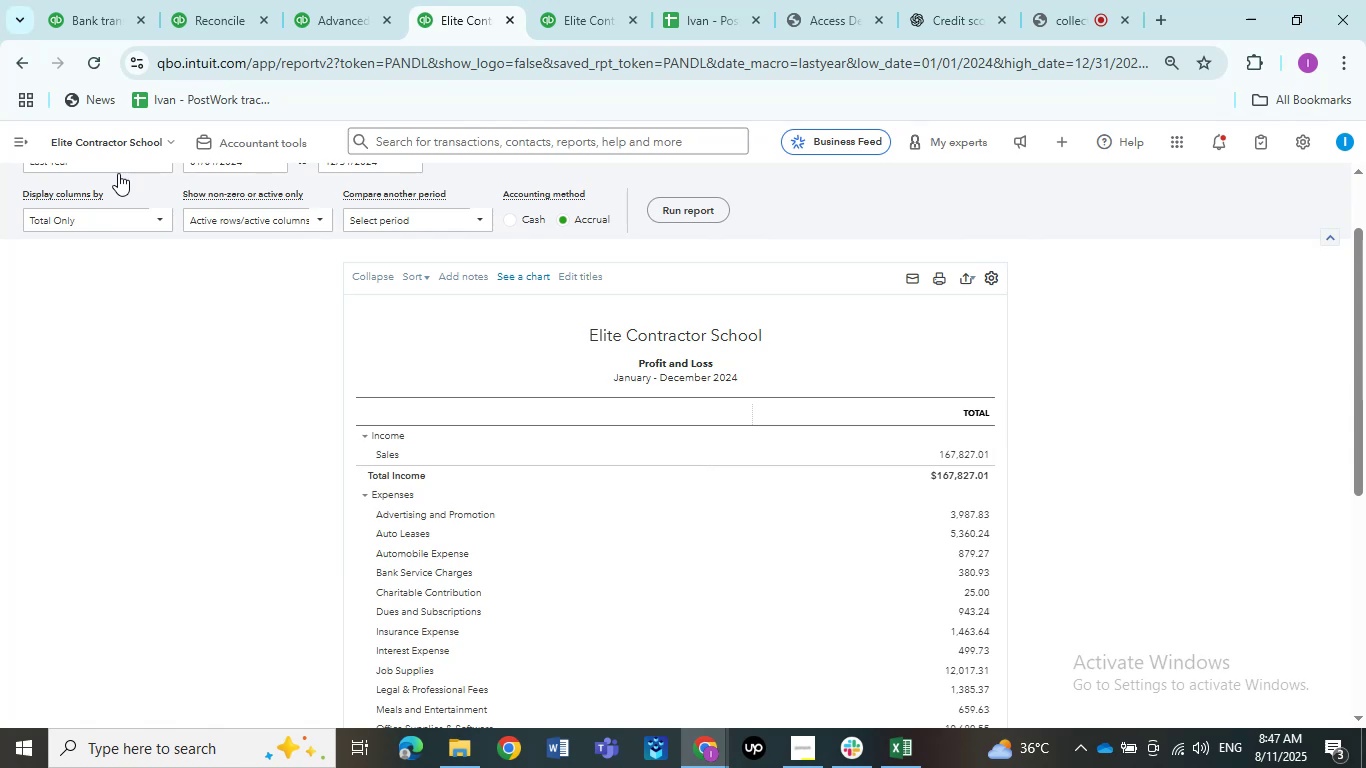 
scroll: coordinate [292, 306], scroll_direction: down, amount: 3.0
 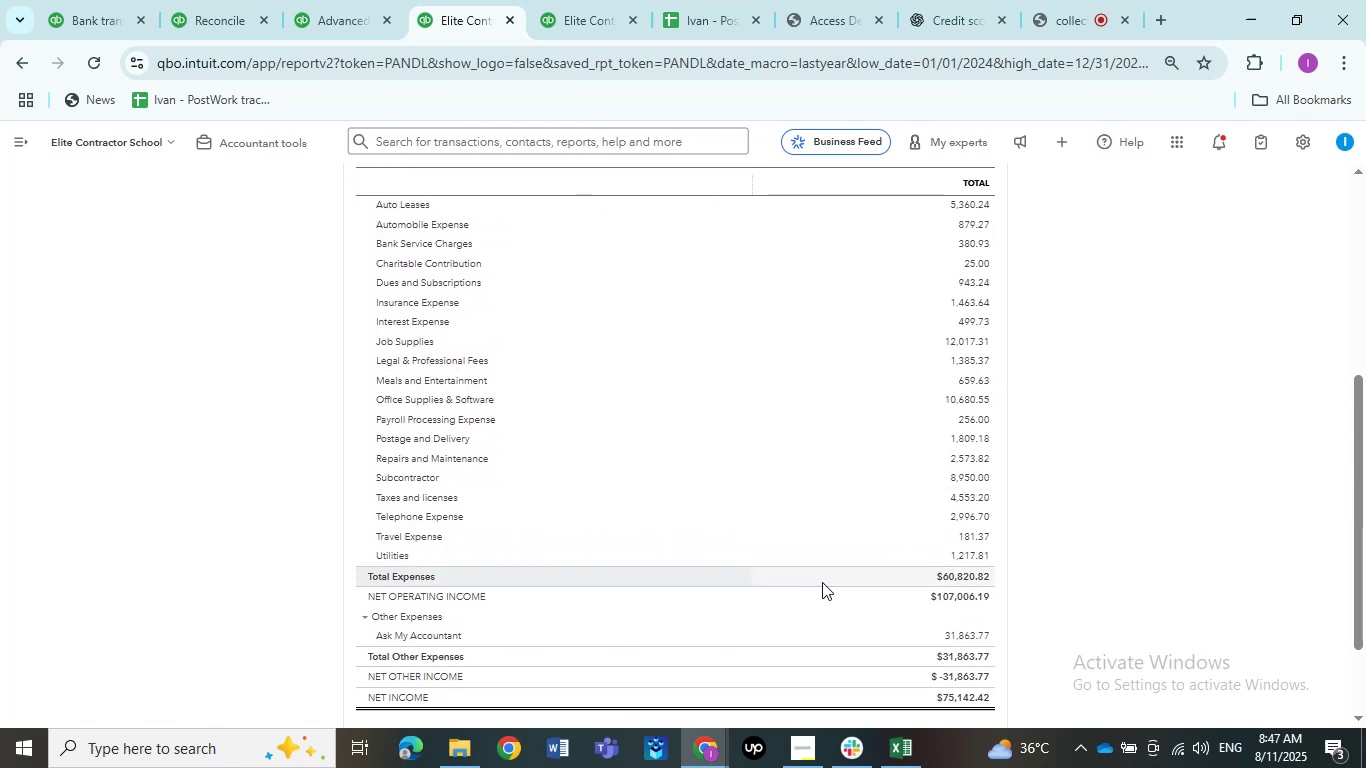 
left_click([946, 574])
 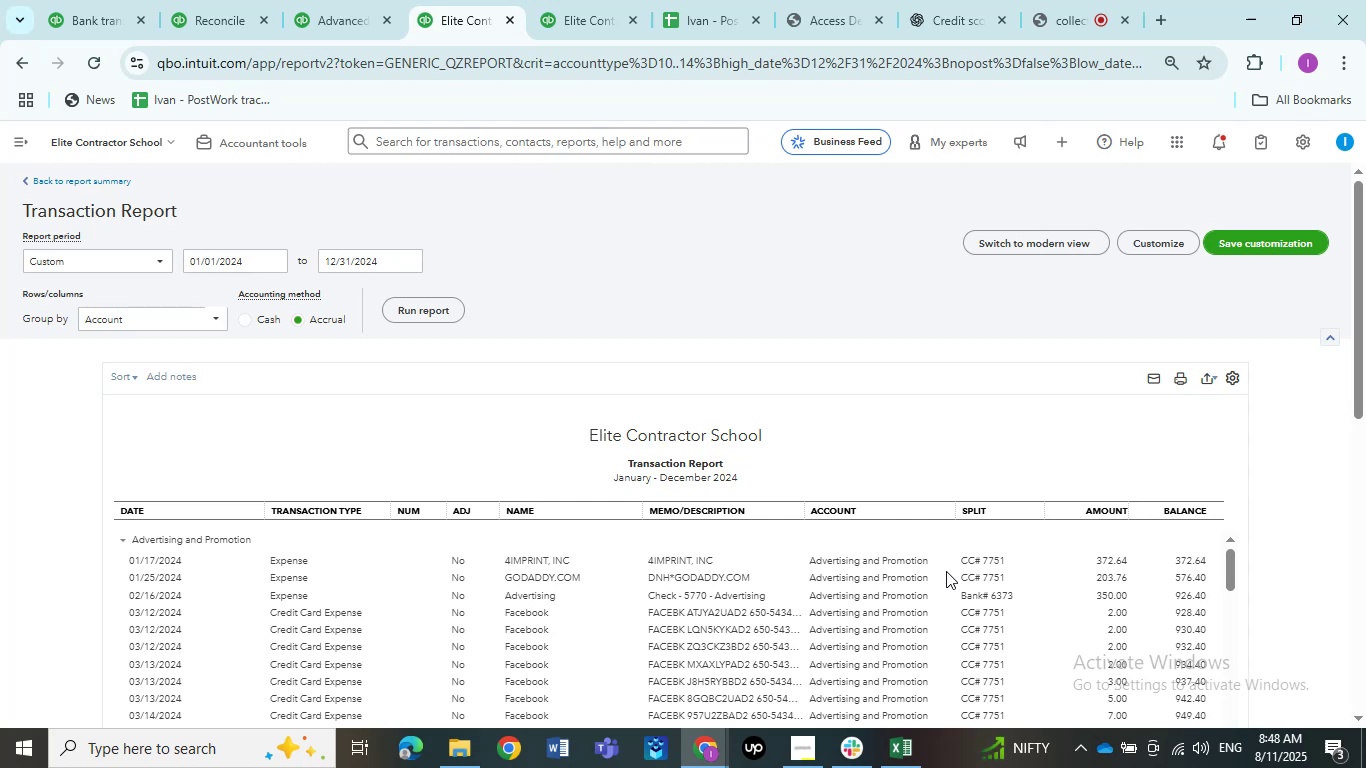 
wait(50.47)
 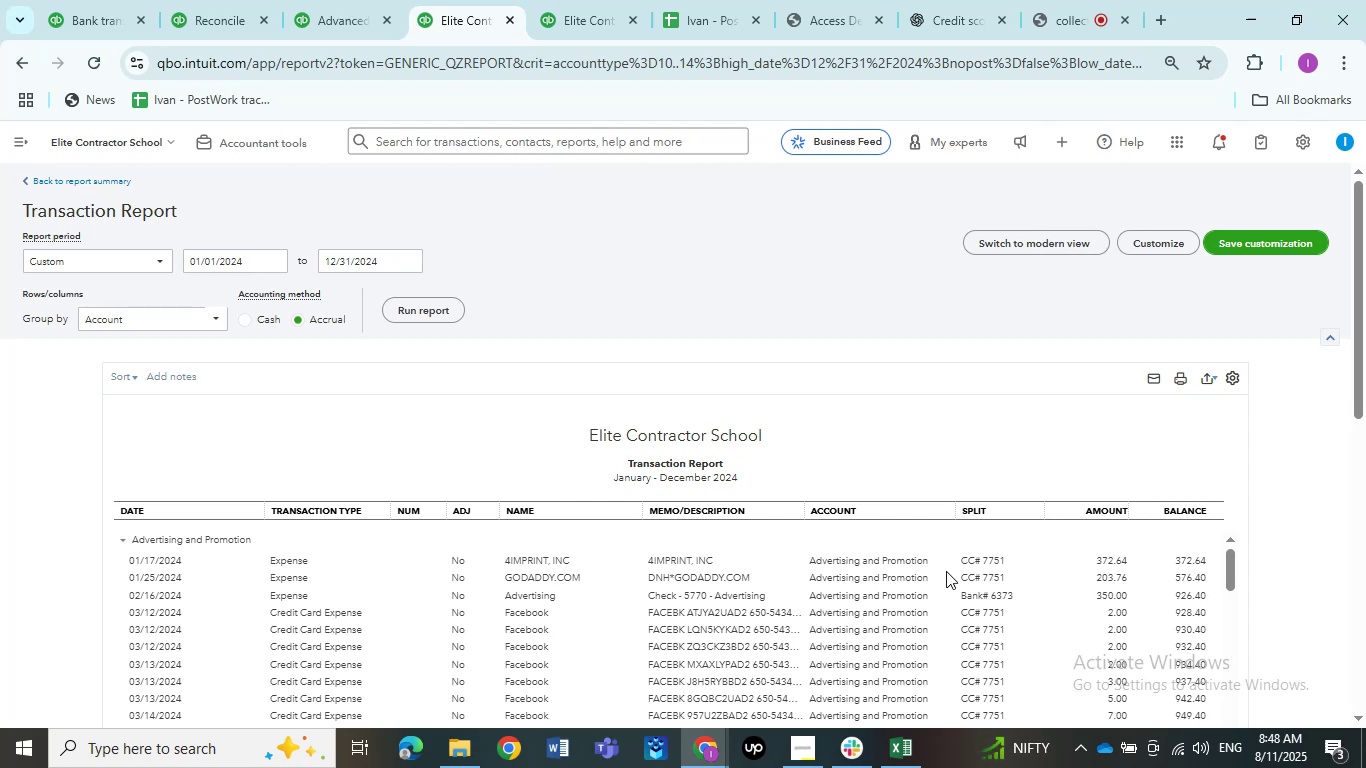 
scroll: coordinate [836, 415], scroll_direction: down, amount: 4.0
 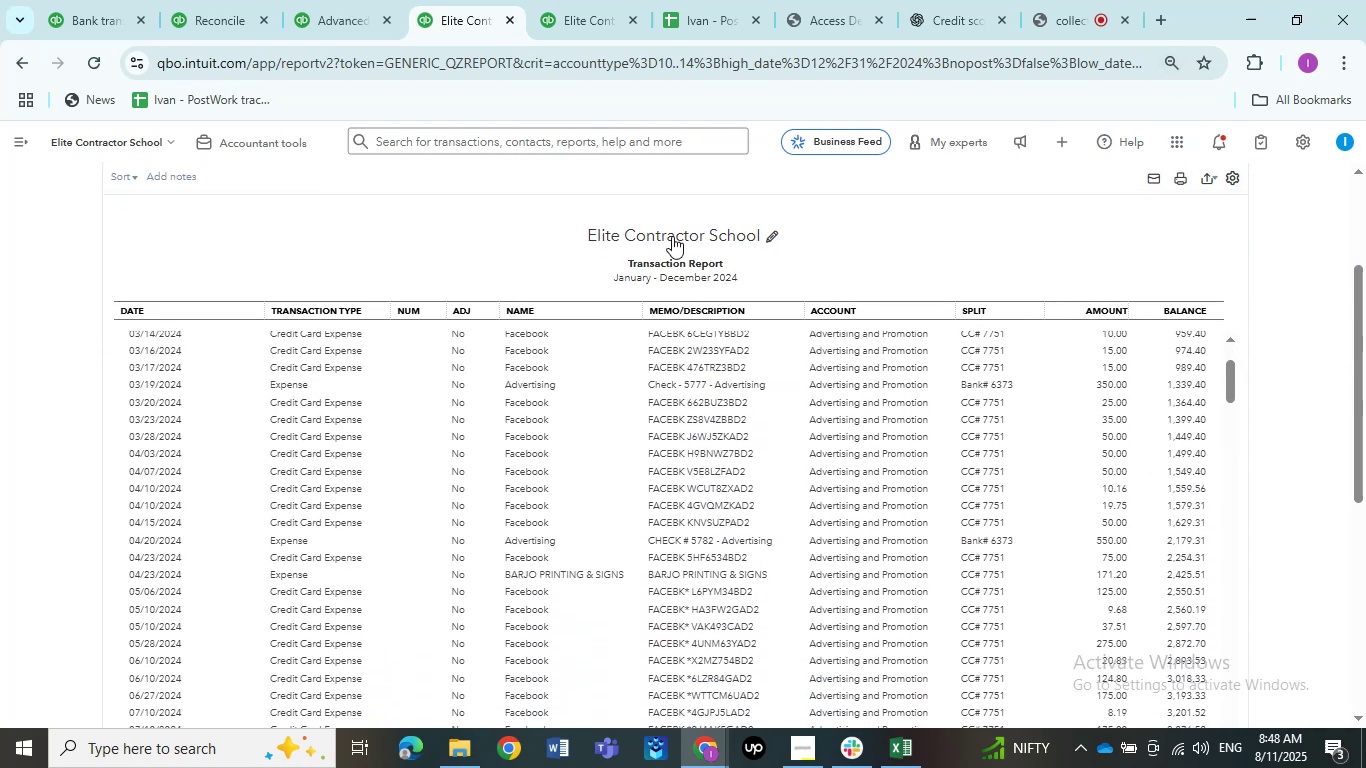 
scroll: coordinate [471, 326], scroll_direction: up, amount: 8.0
 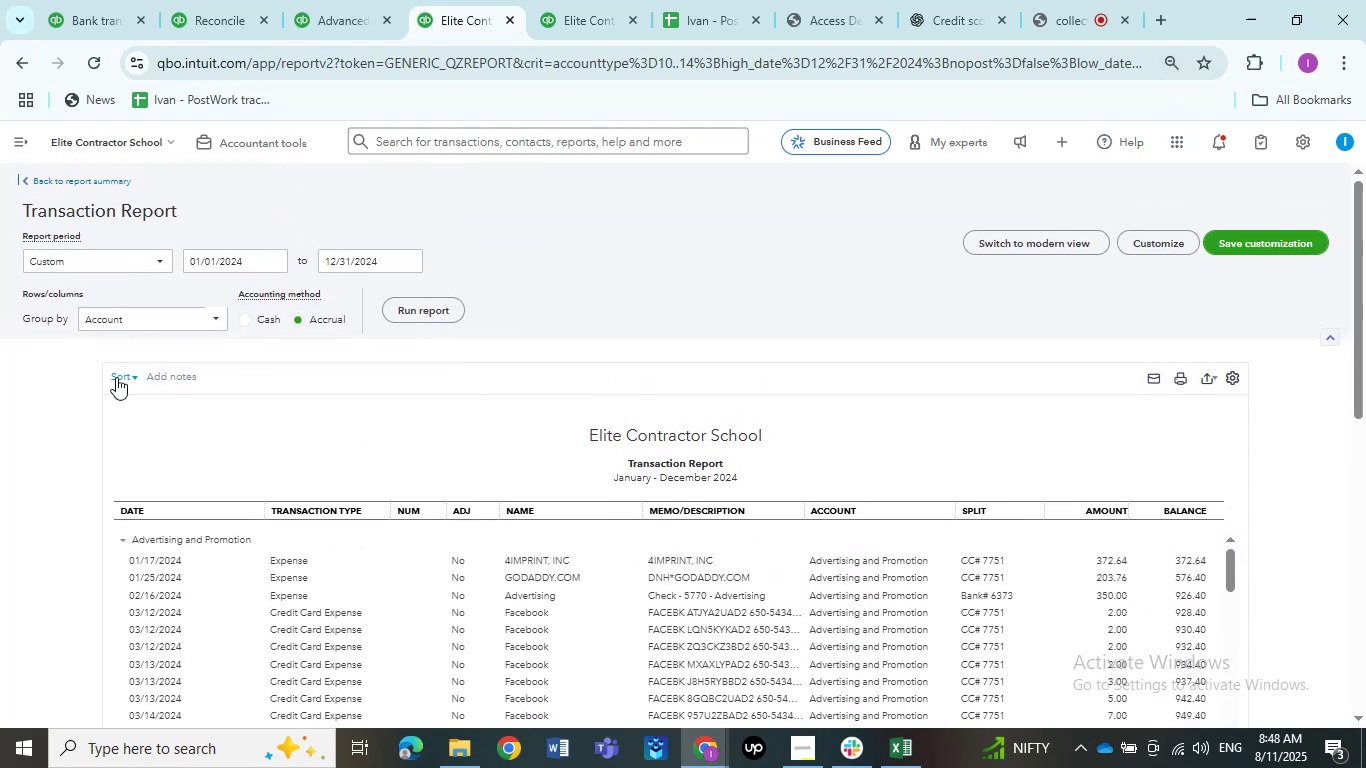 
left_click([118, 375])
 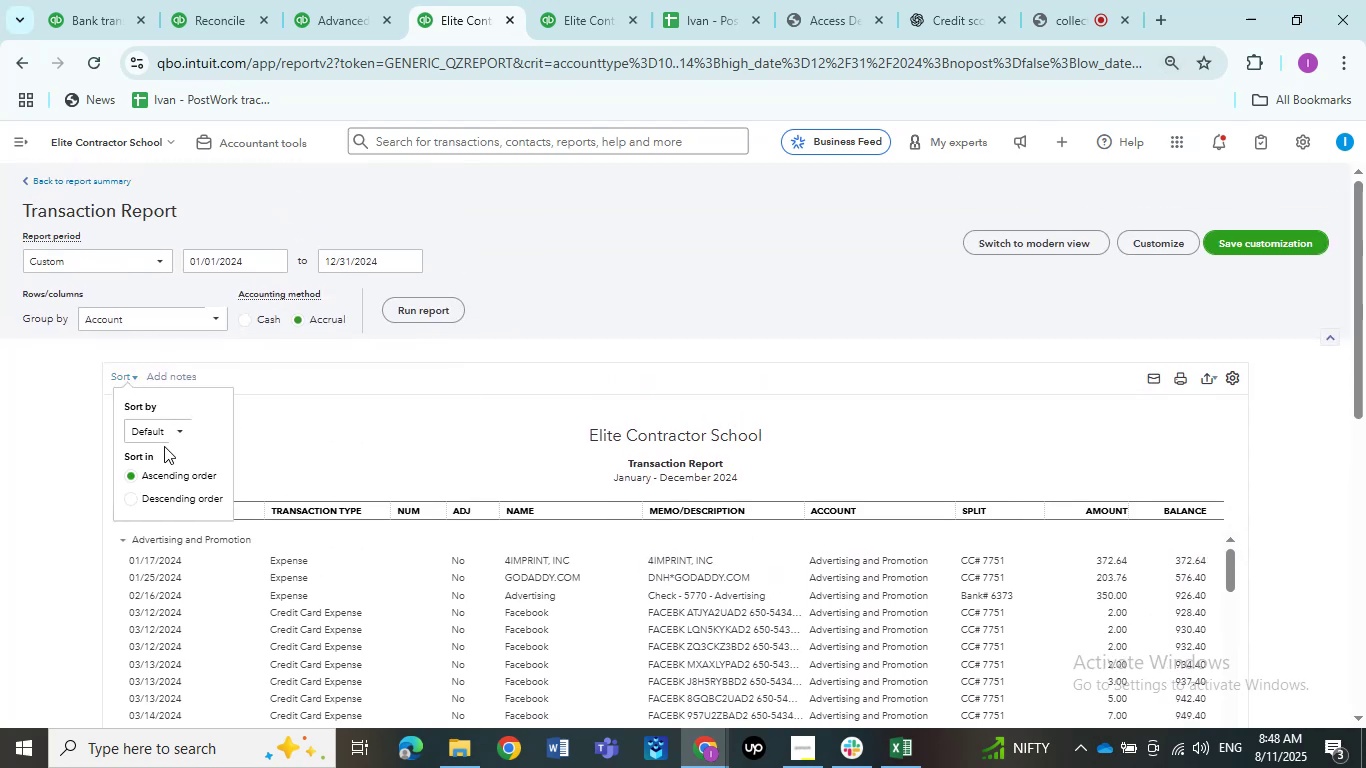 
left_click([164, 448])
 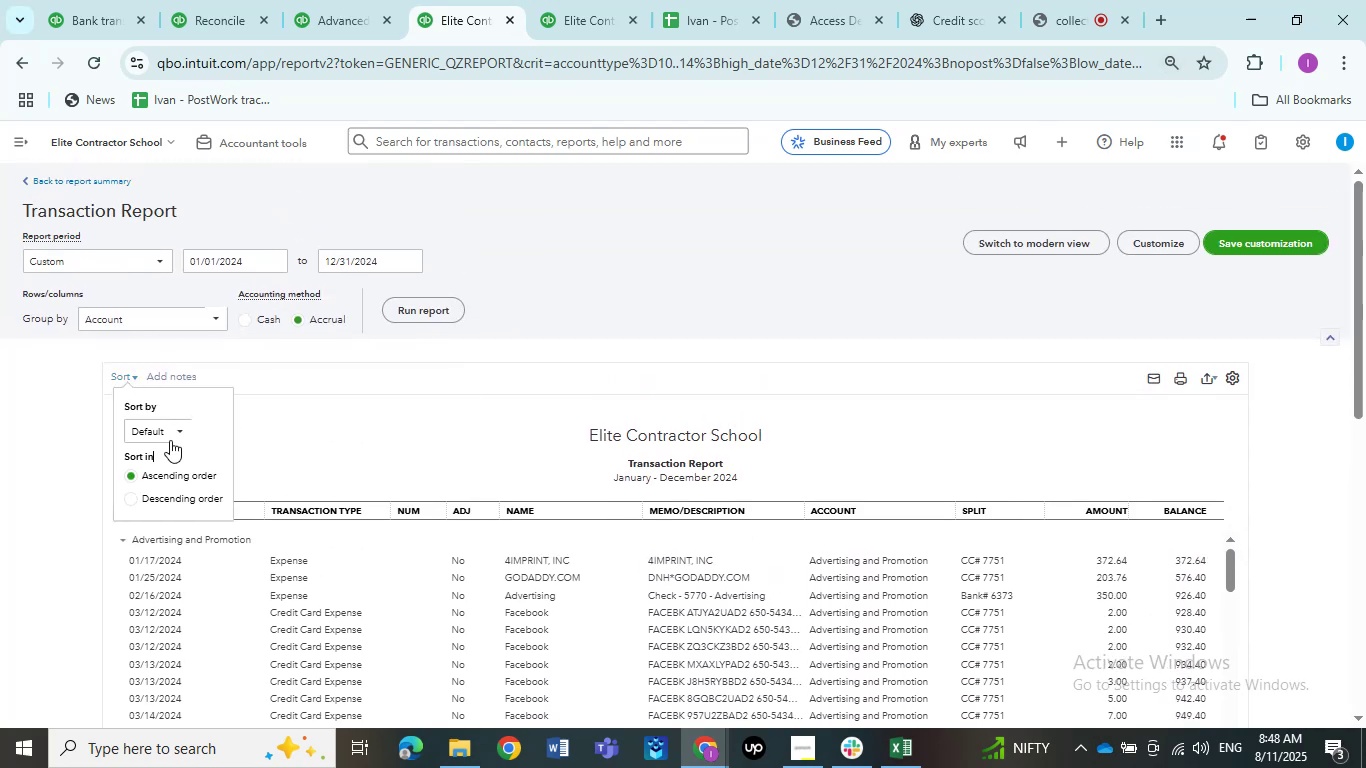 
left_click([169, 434])
 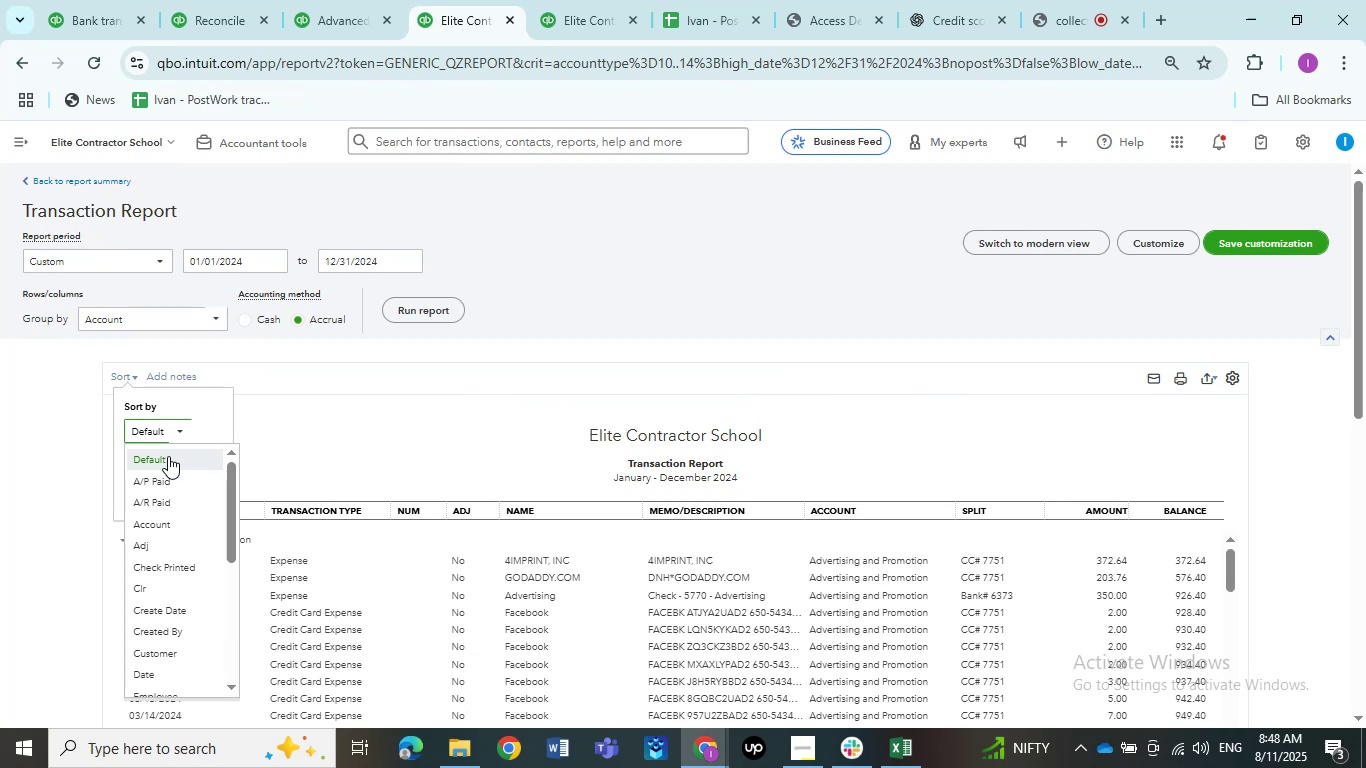 
scroll: coordinate [170, 479], scroll_direction: down, amount: 2.0
 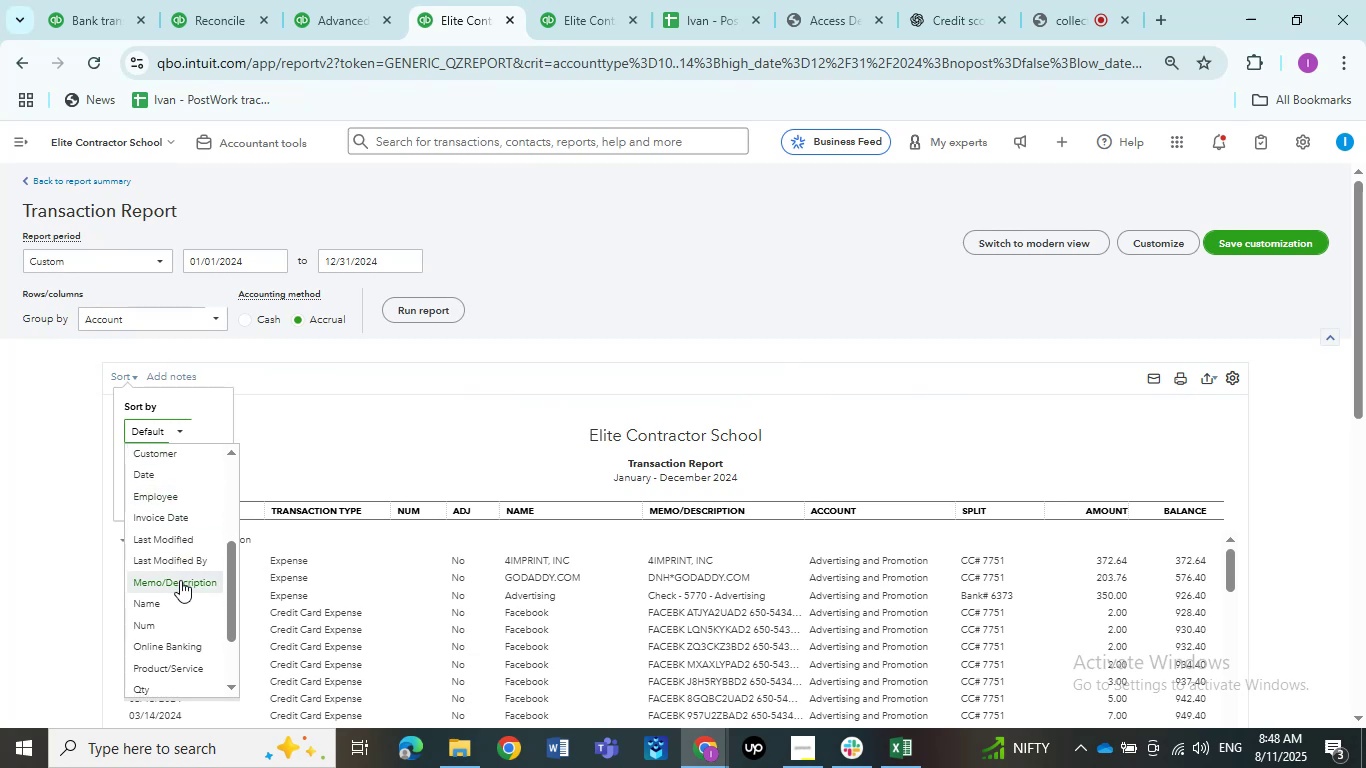 
left_click([176, 582])
 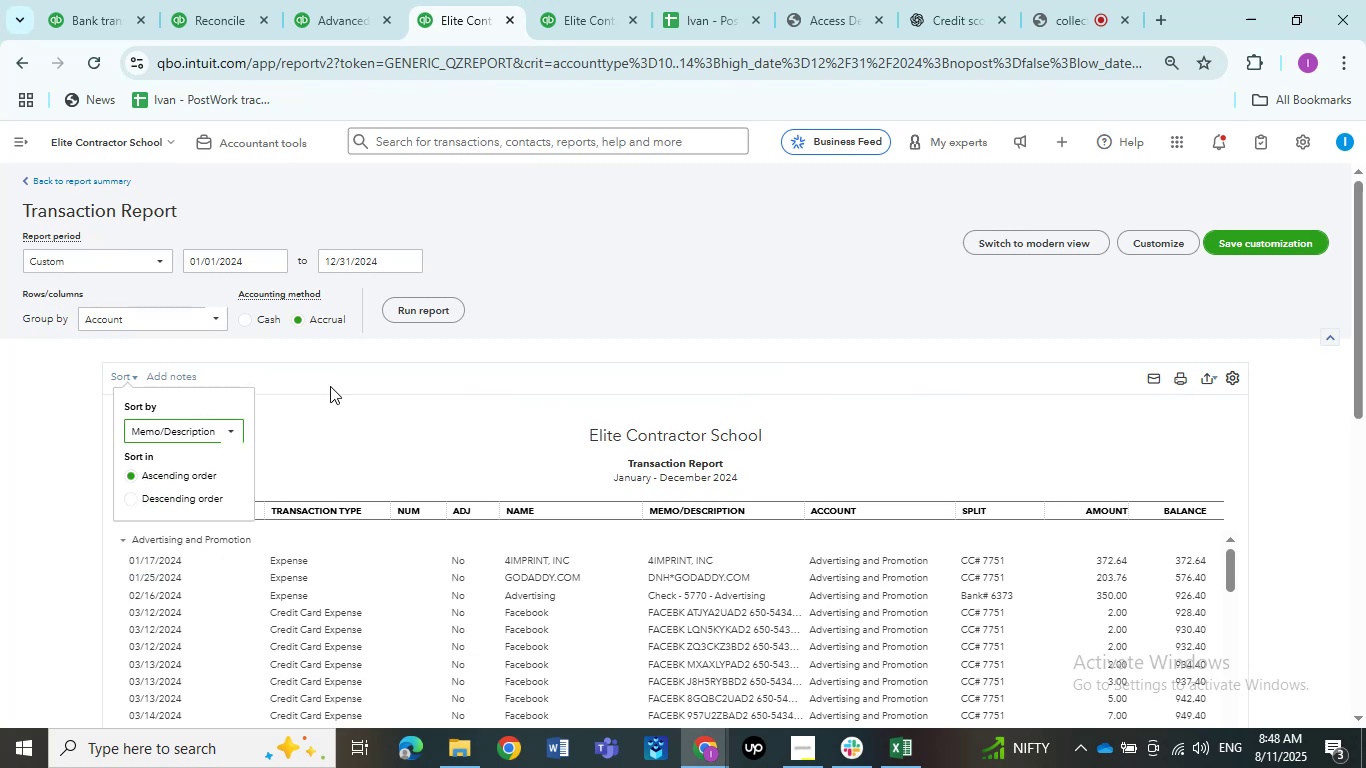 
left_click([331, 380])
 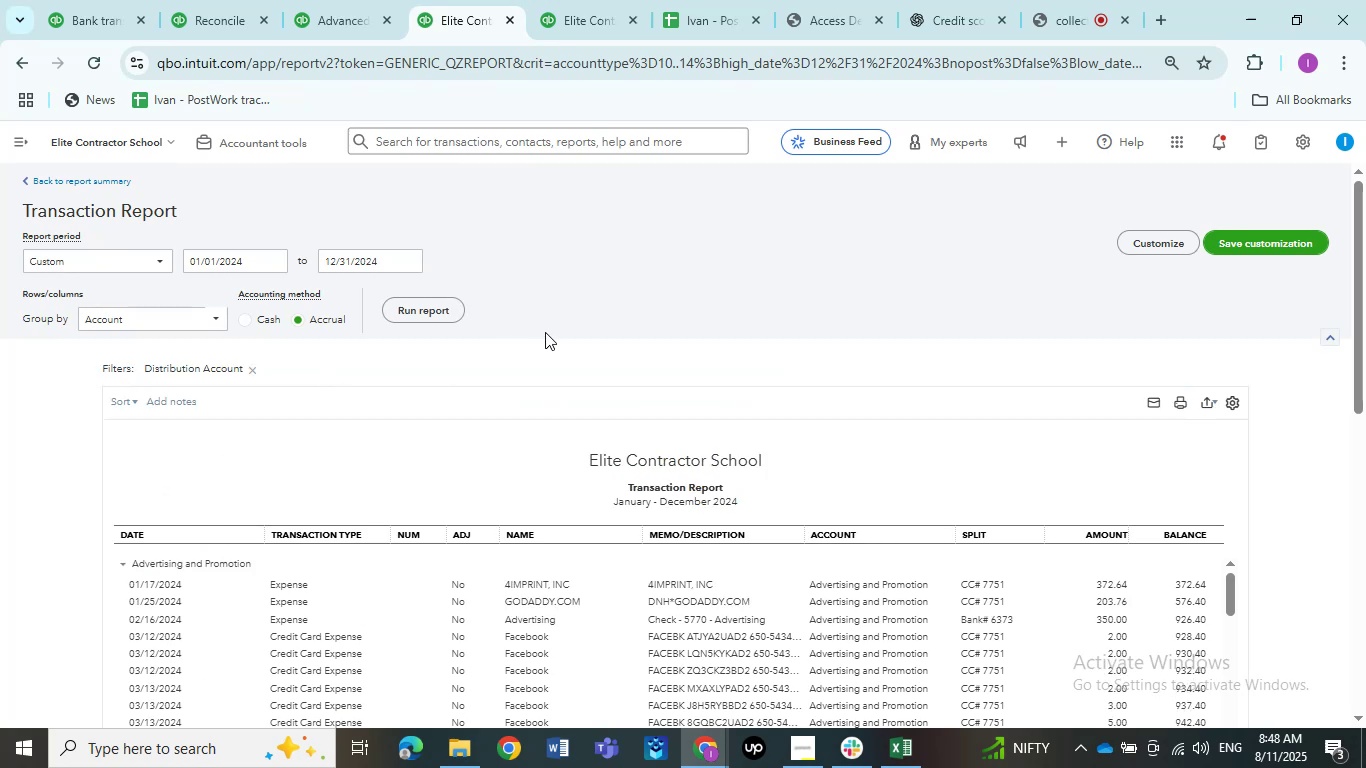 
left_click([545, 332])
 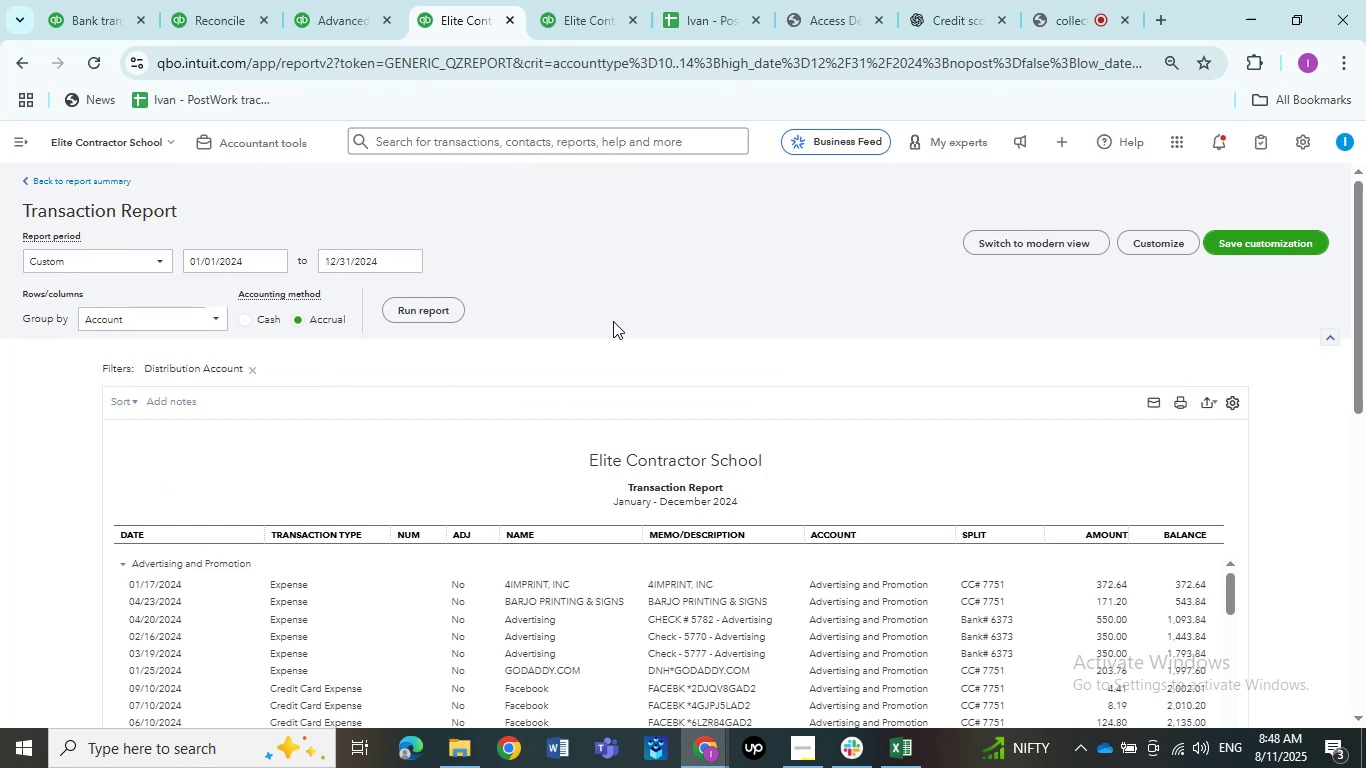 
scroll: coordinate [585, 365], scroll_direction: down, amount: 9.0
 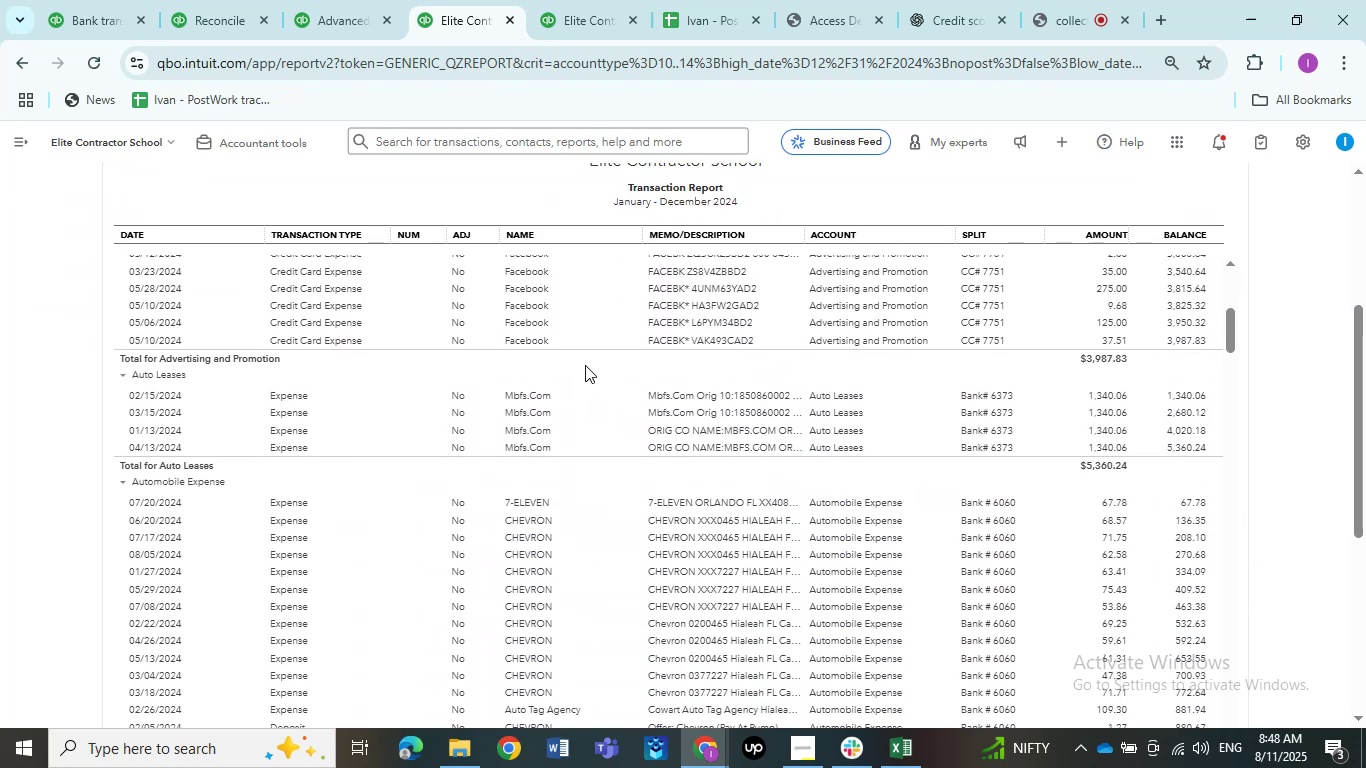 
scroll: coordinate [629, 367], scroll_direction: up, amount: 14.0
 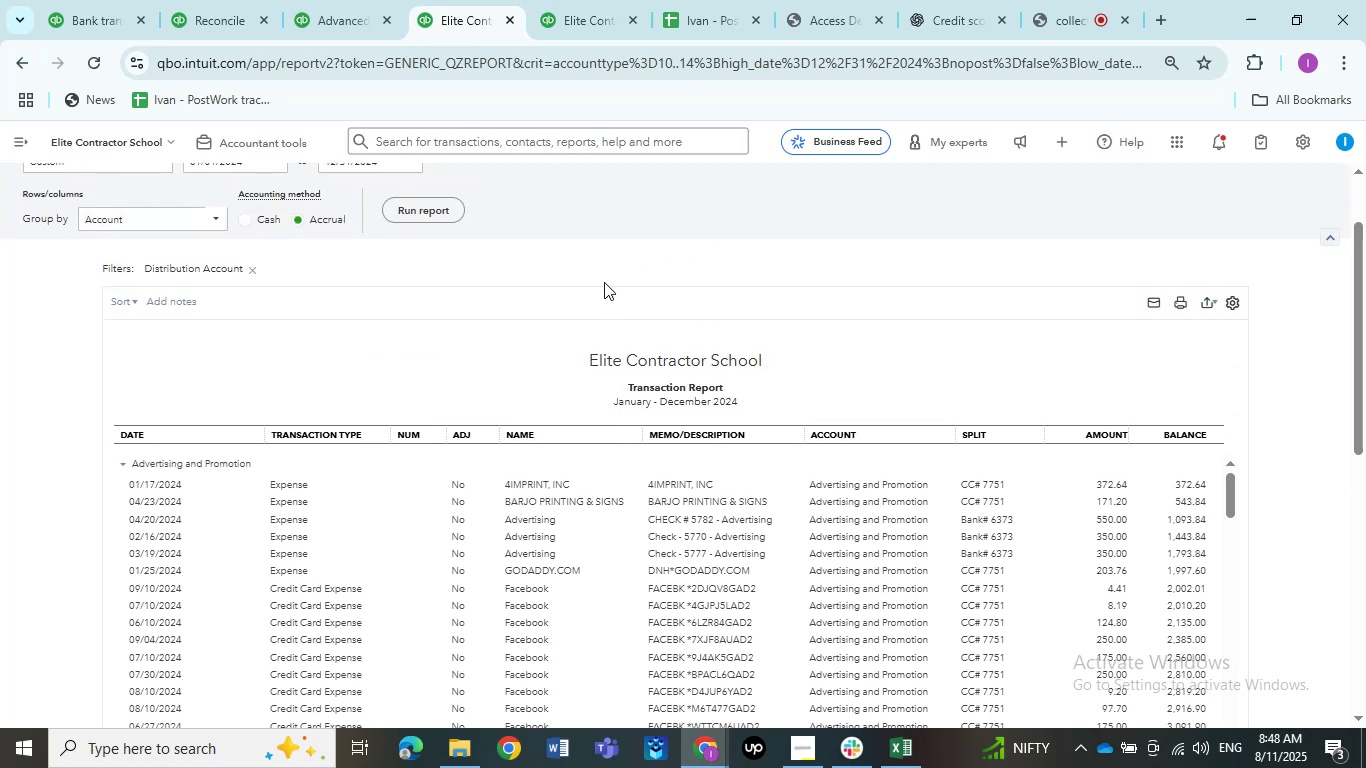 
left_click([601, 271])
 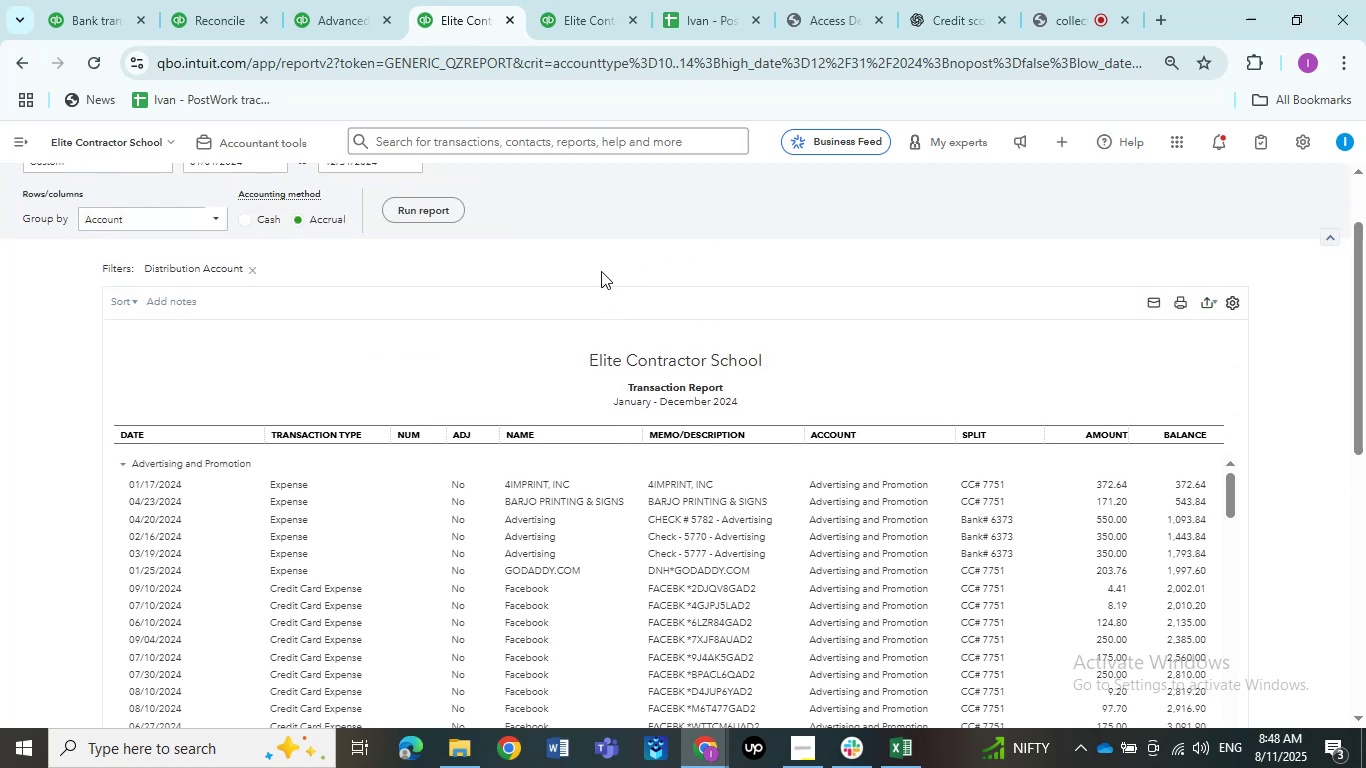 
scroll: coordinate [583, 355], scroll_direction: down, amount: 6.0
 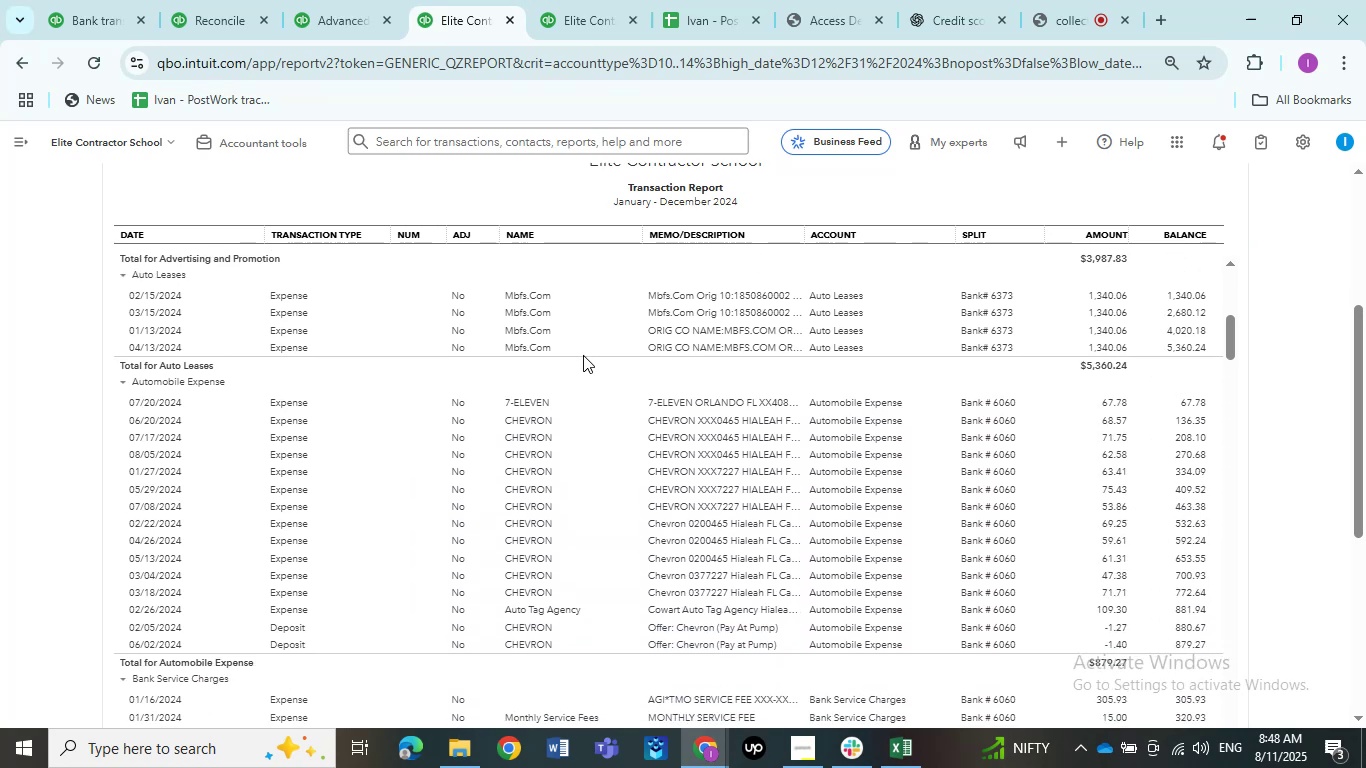 
wait(9.34)
 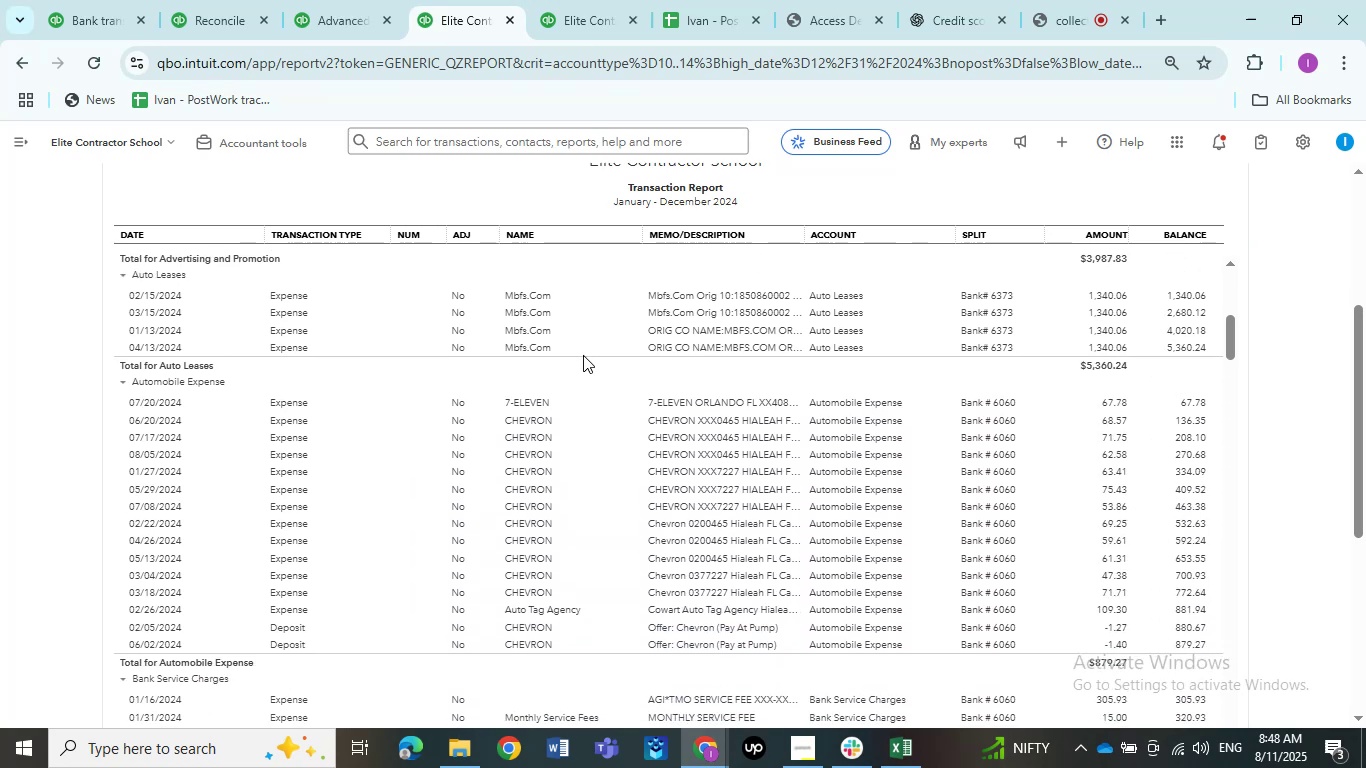 
scroll: coordinate [585, 488], scroll_direction: down, amount: 1.0
 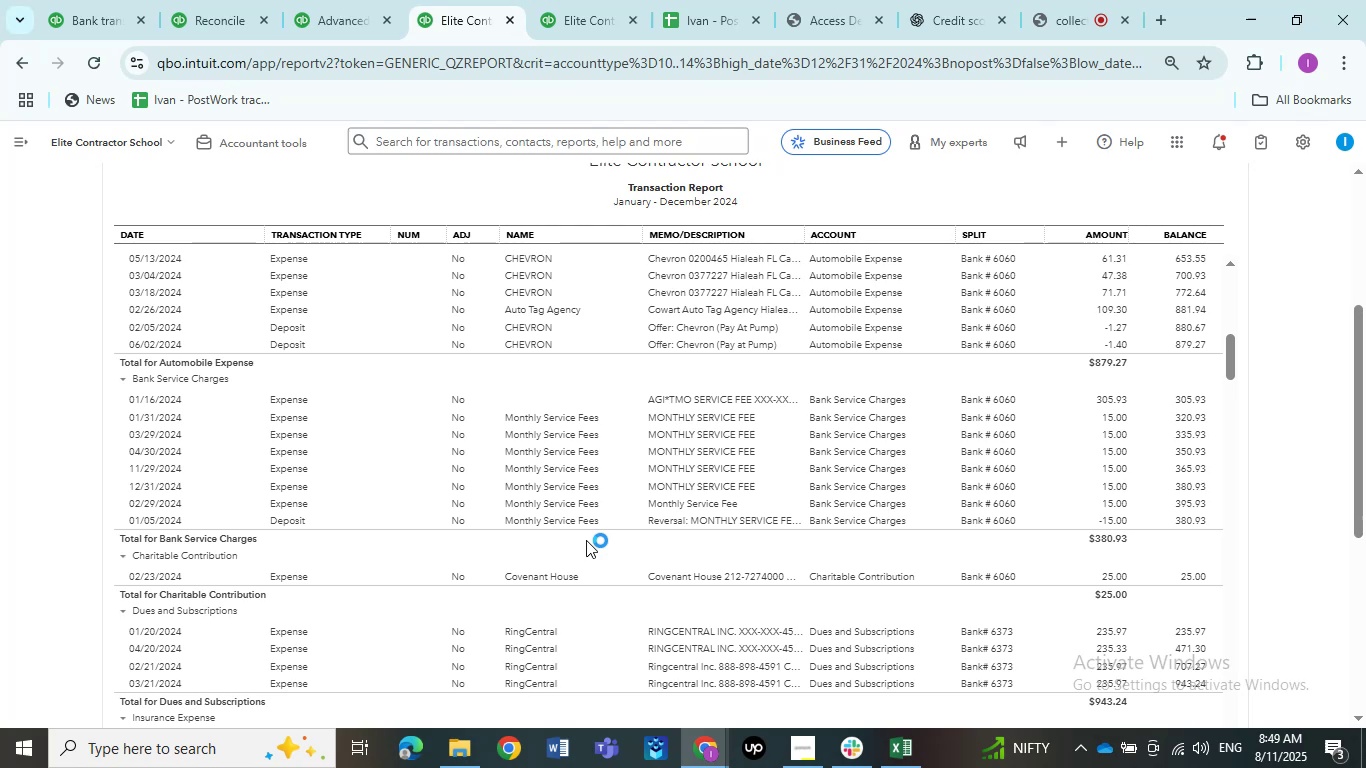 
wait(6.53)
 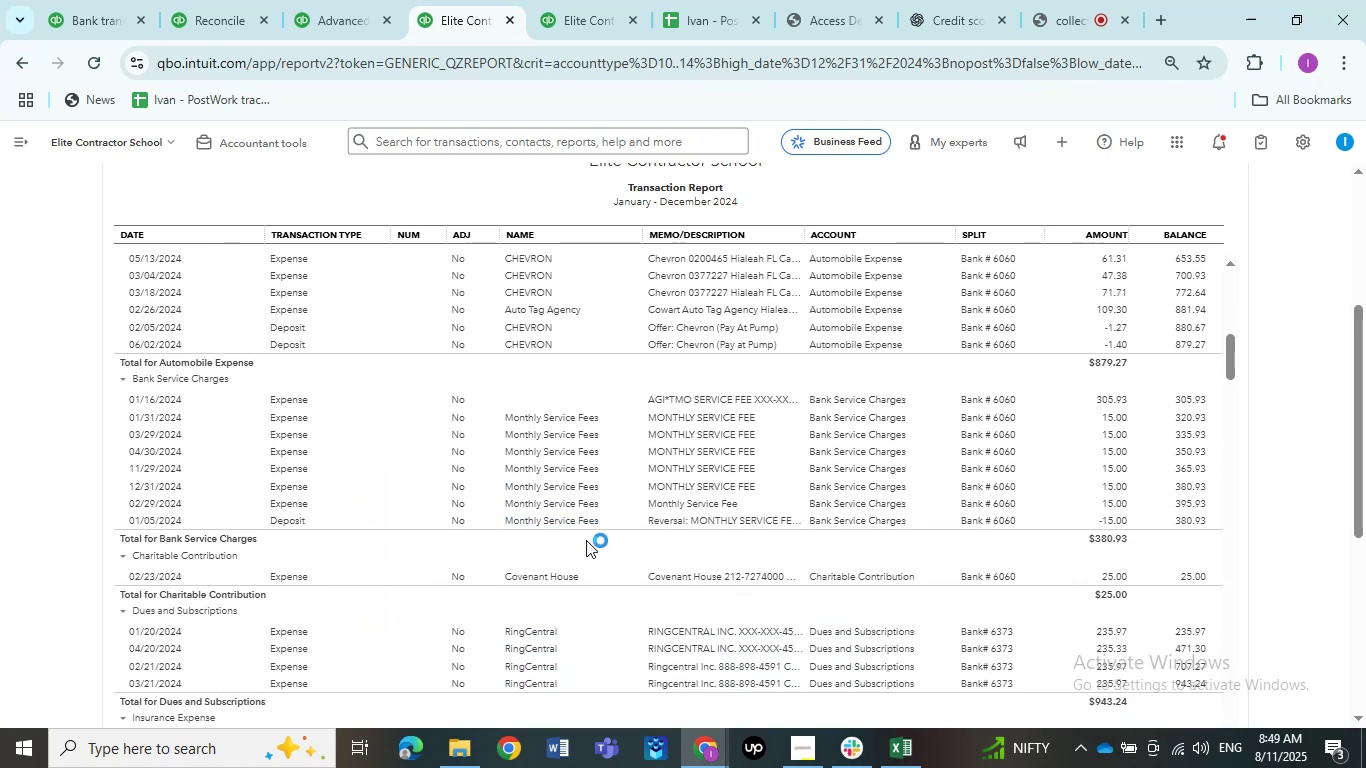 
scroll: coordinate [586, 534], scroll_direction: down, amount: 3.0
 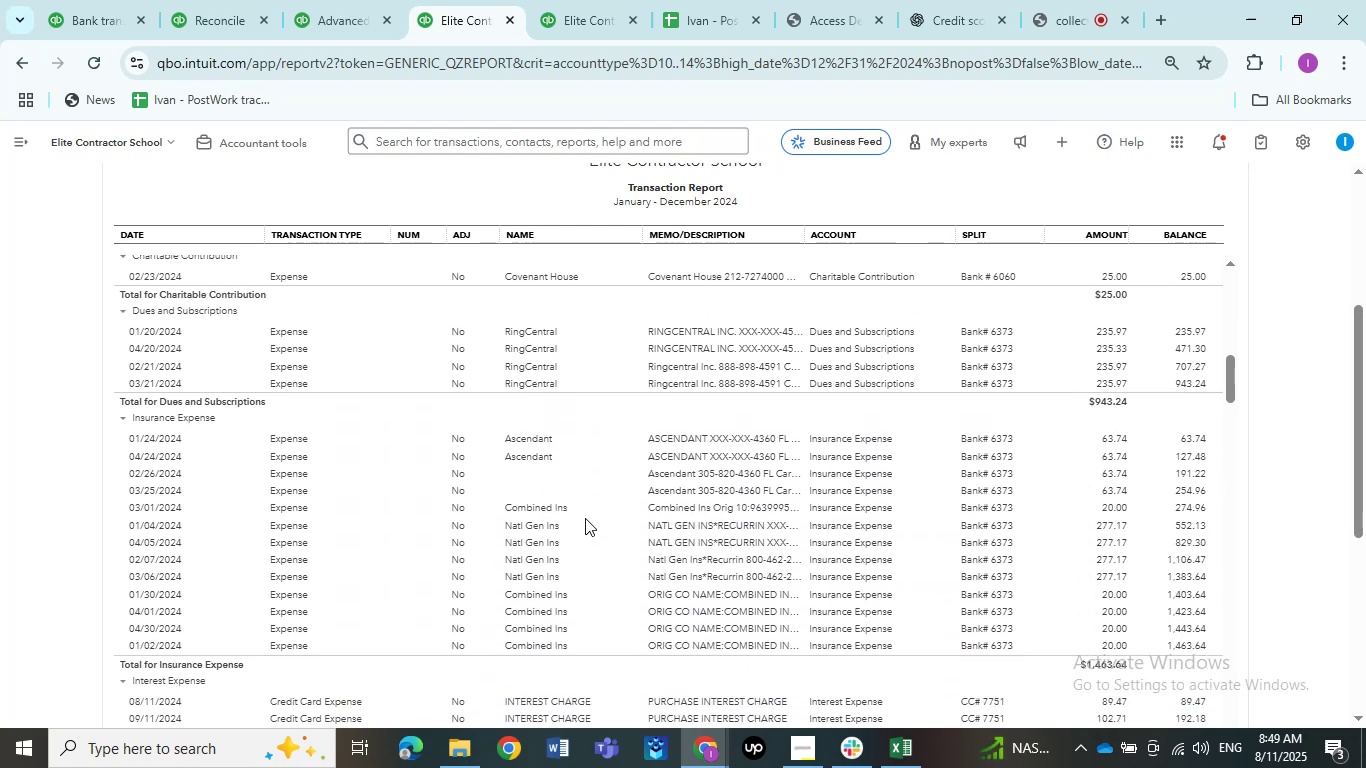 
wait(8.82)
 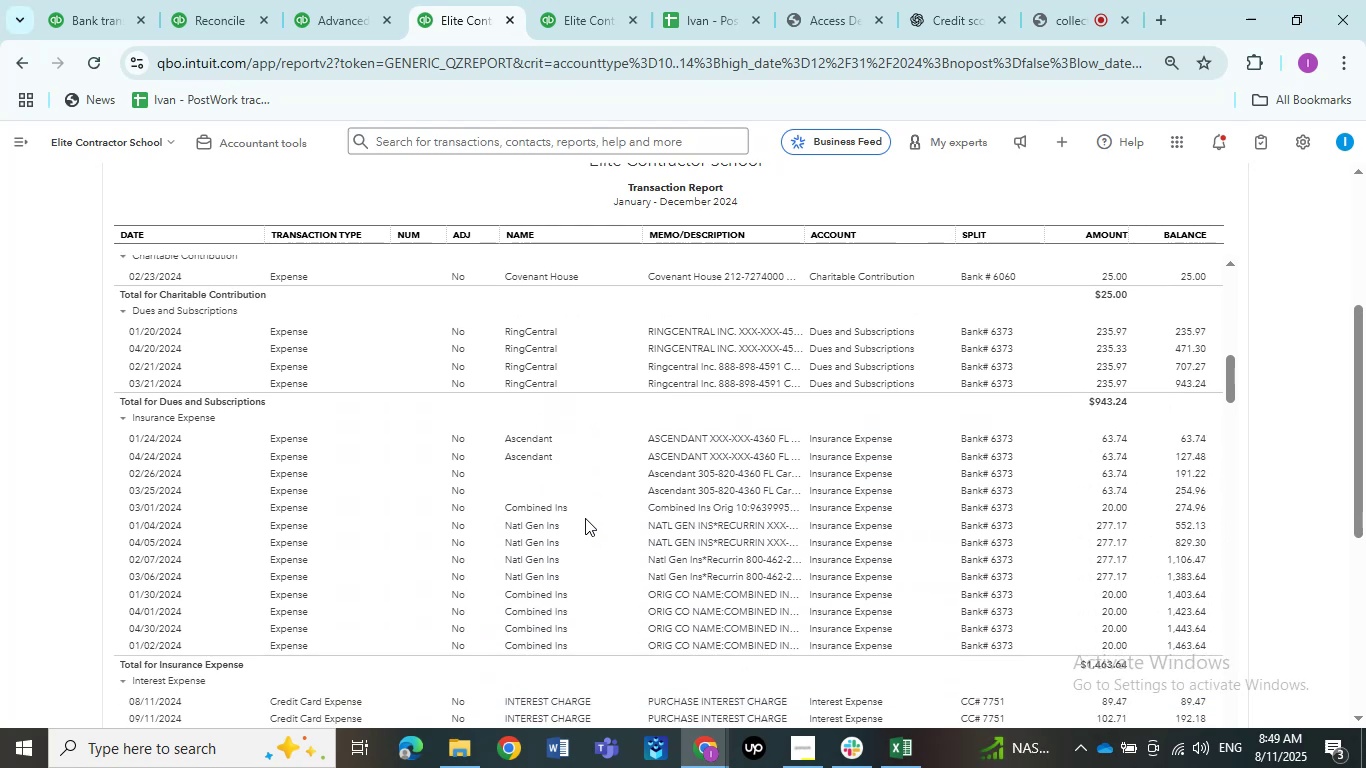 
left_click([726, 471])
 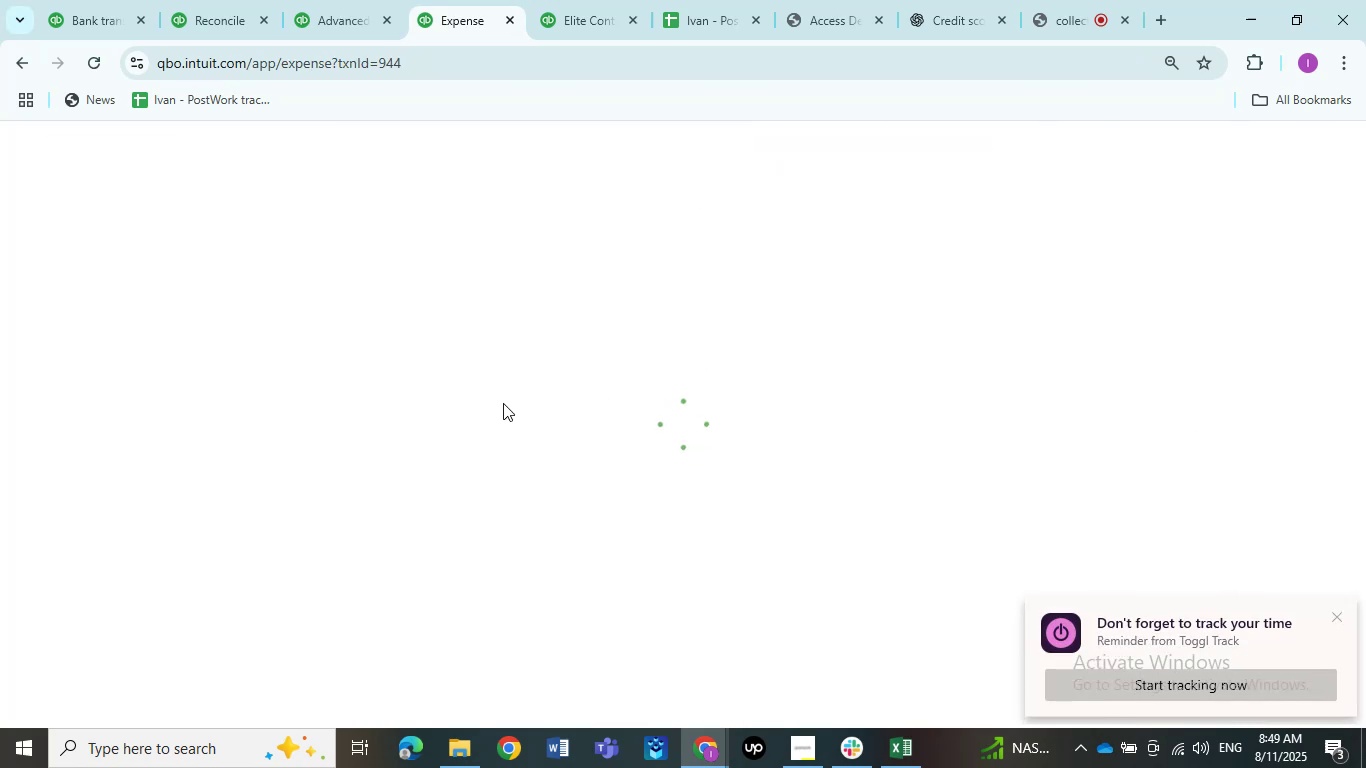 
wait(5.81)
 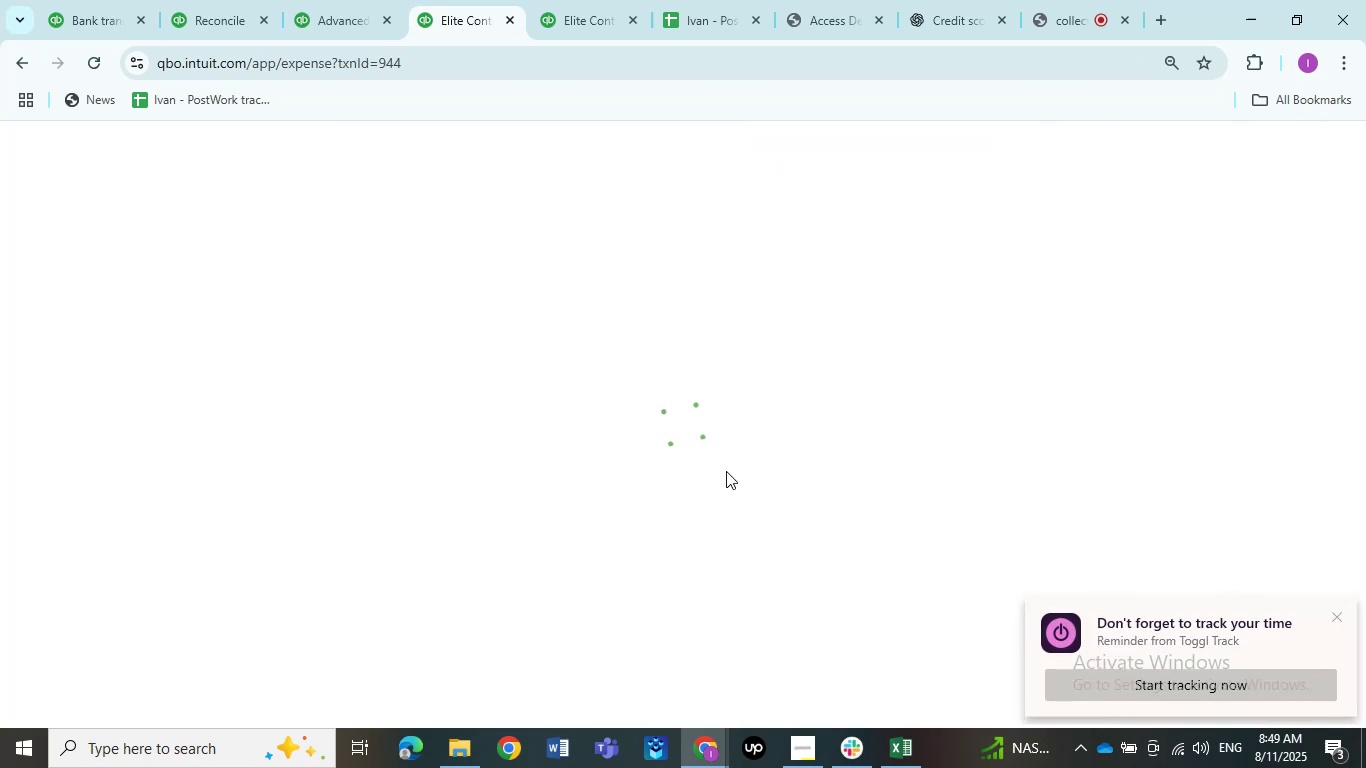 
left_click([405, 406])
 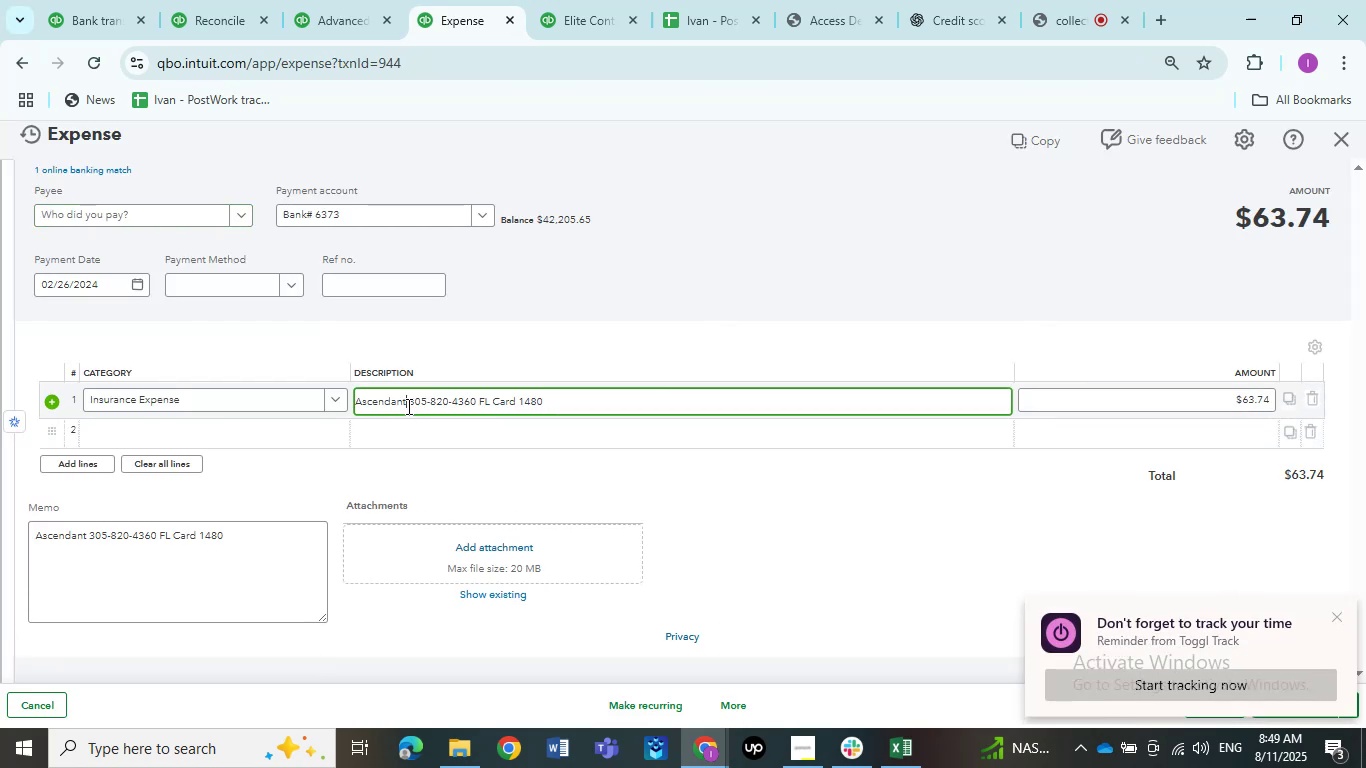 
left_click_drag(start_coordinate=[407, 406], to_coordinate=[325, 406])
 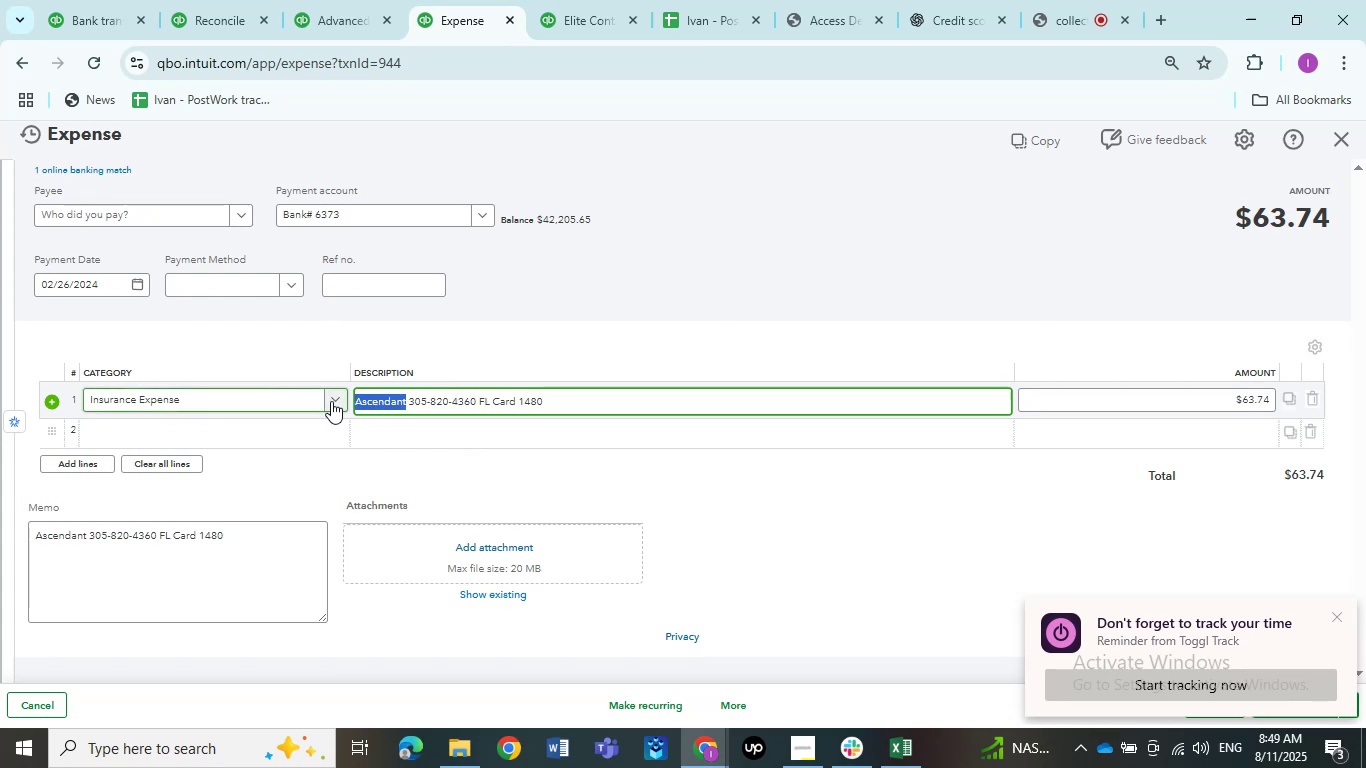 
key(Control+C)
 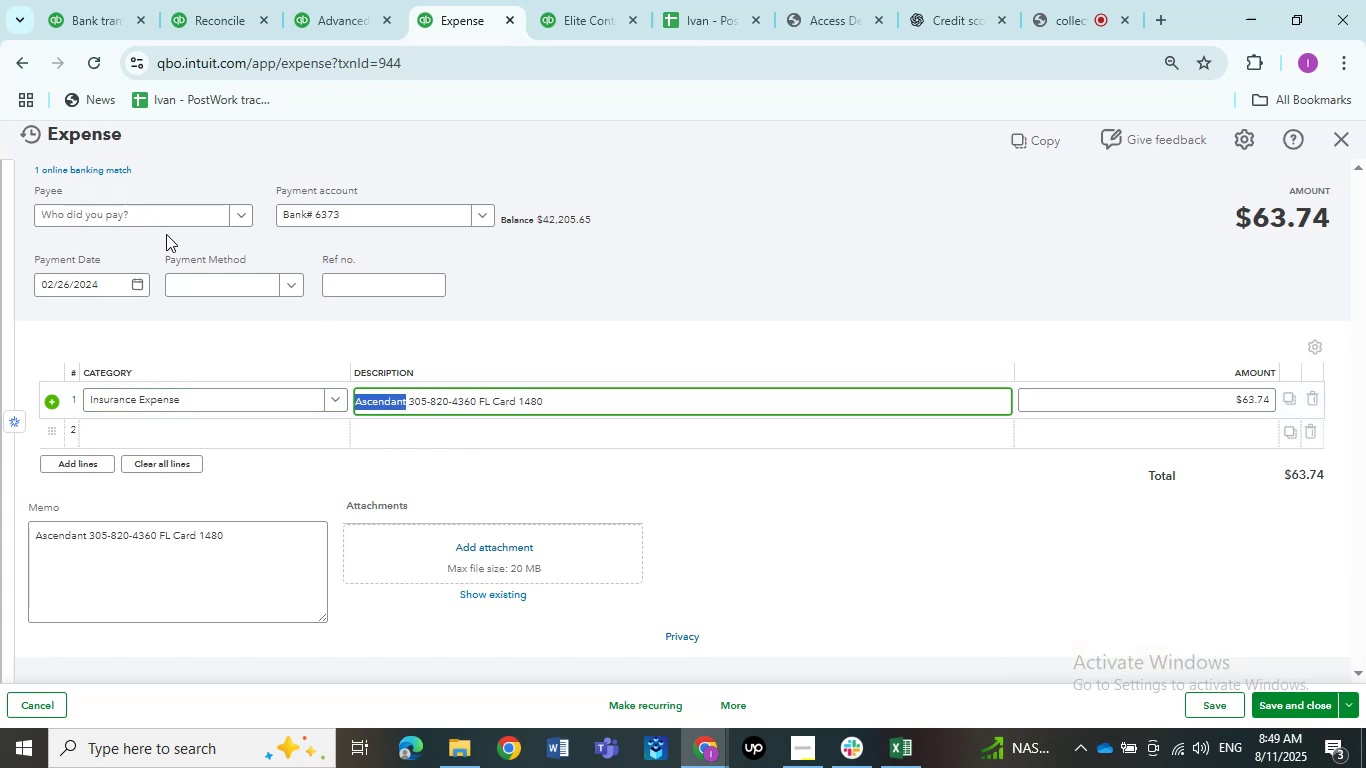 
left_click([173, 223])
 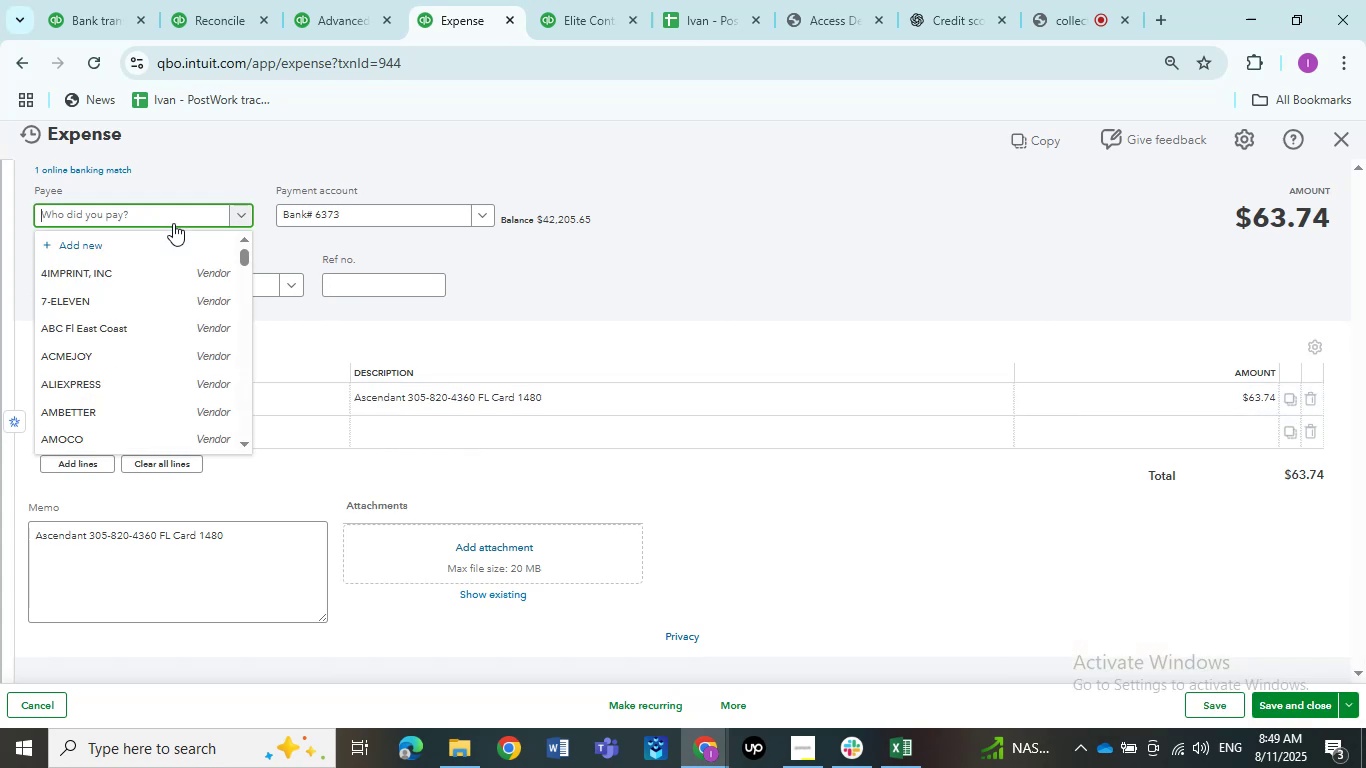 
key(Control+V)
 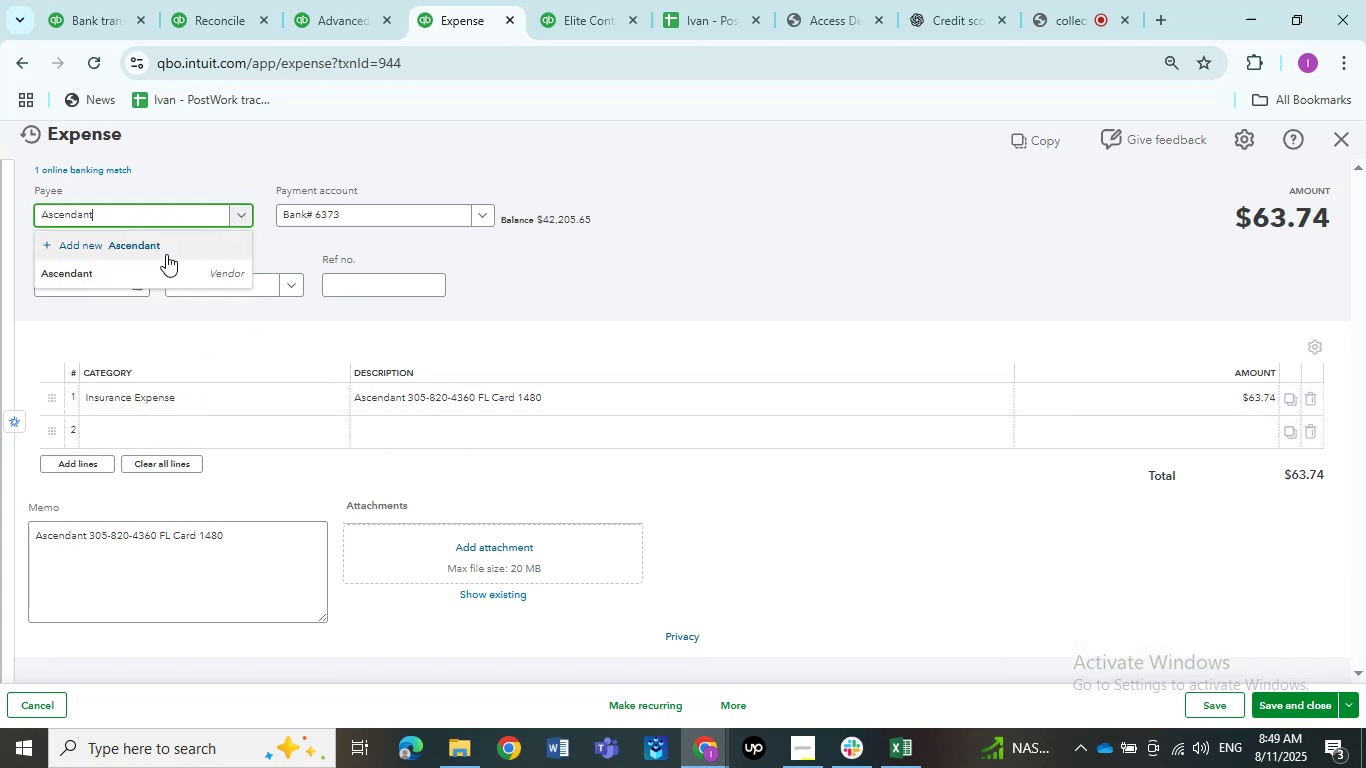 
left_click([155, 267])
 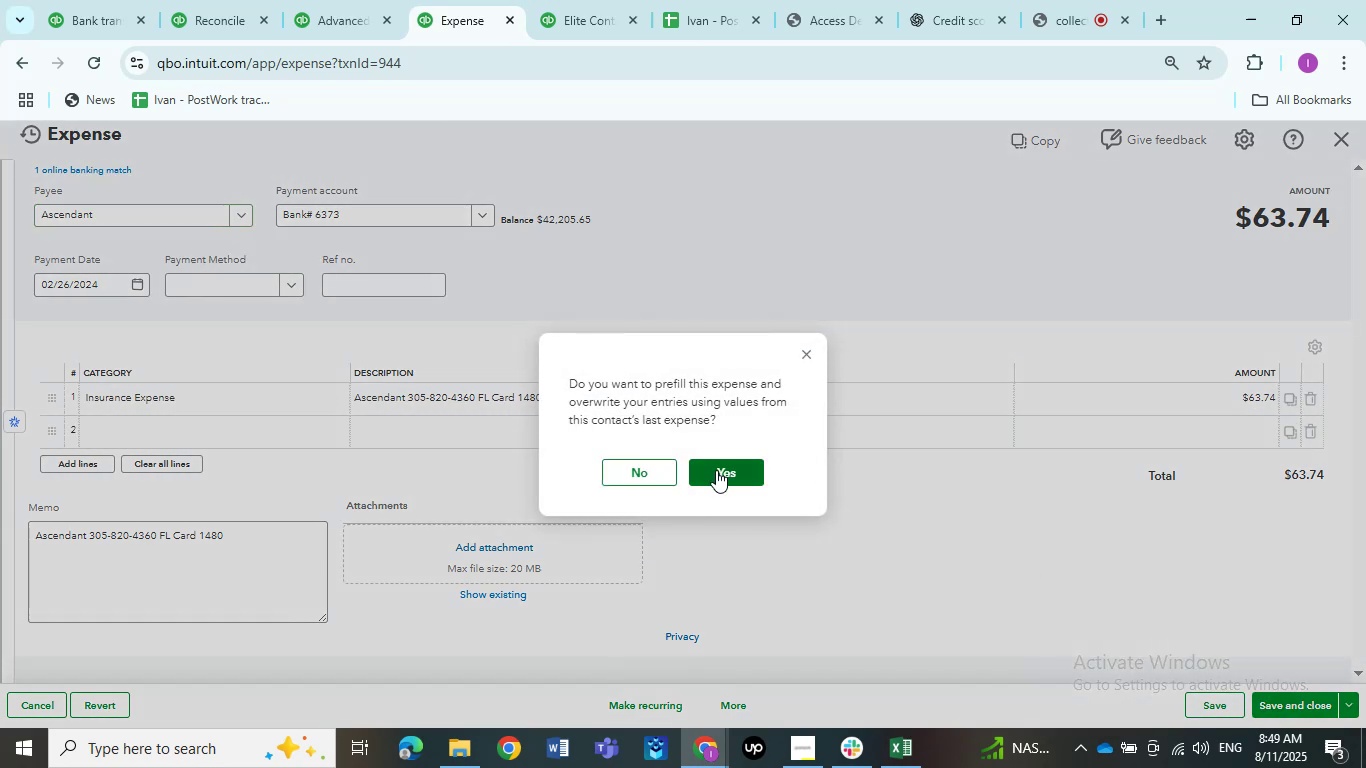 
left_click([638, 475])
 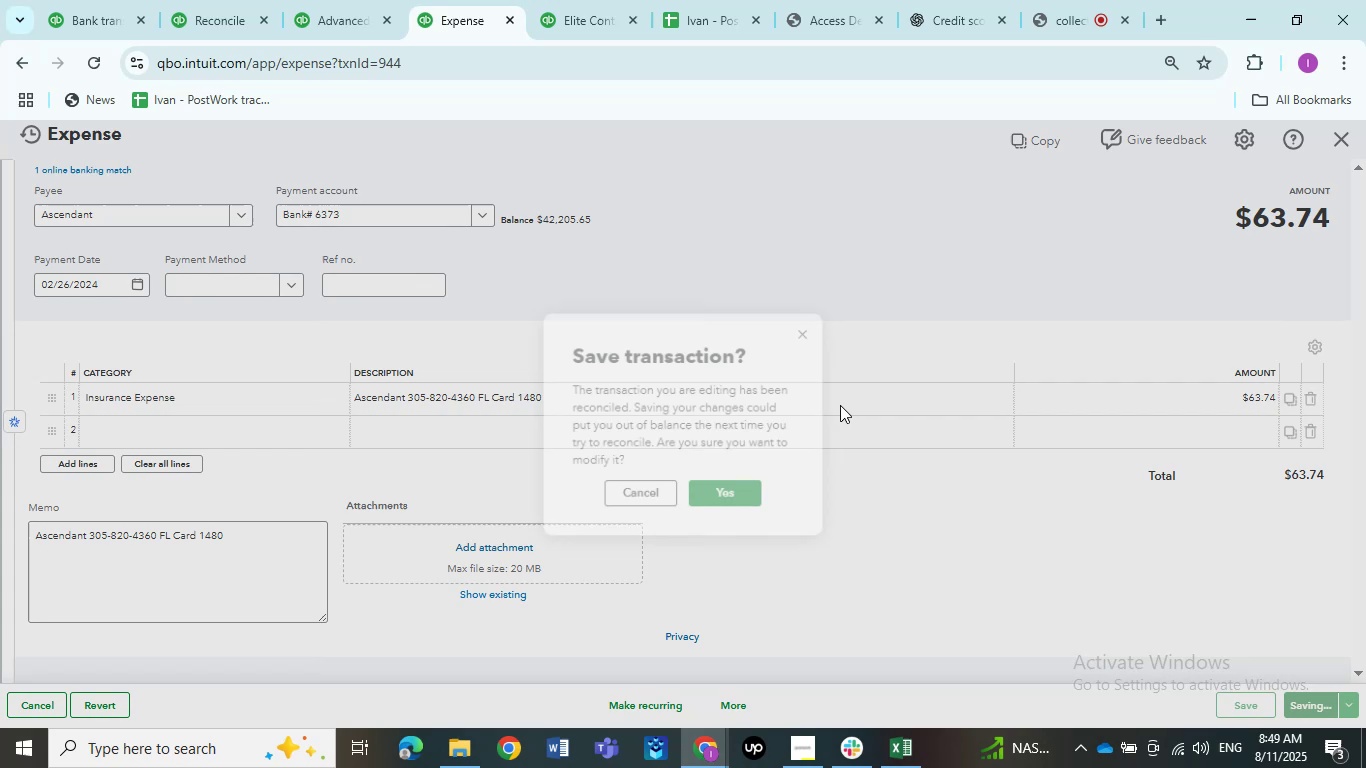 
left_click([742, 504])
 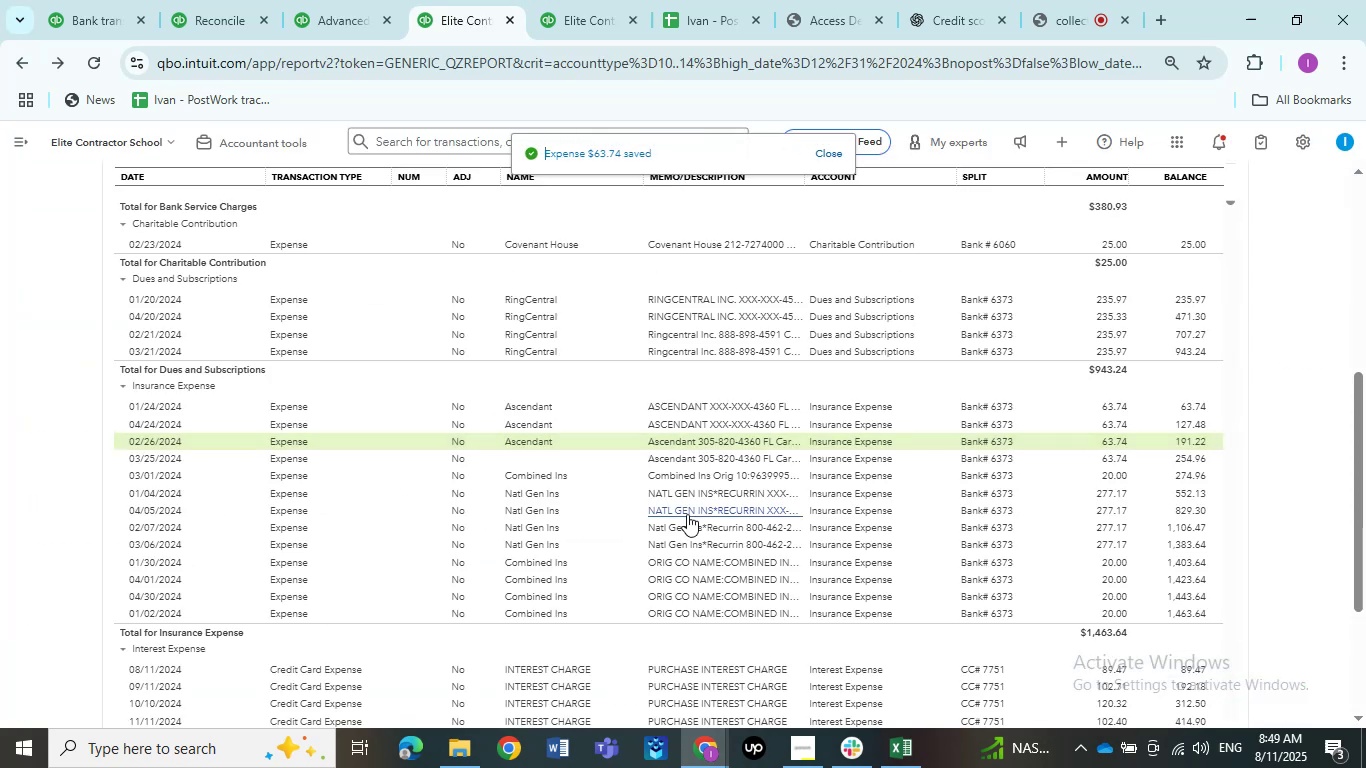 
wait(5.76)
 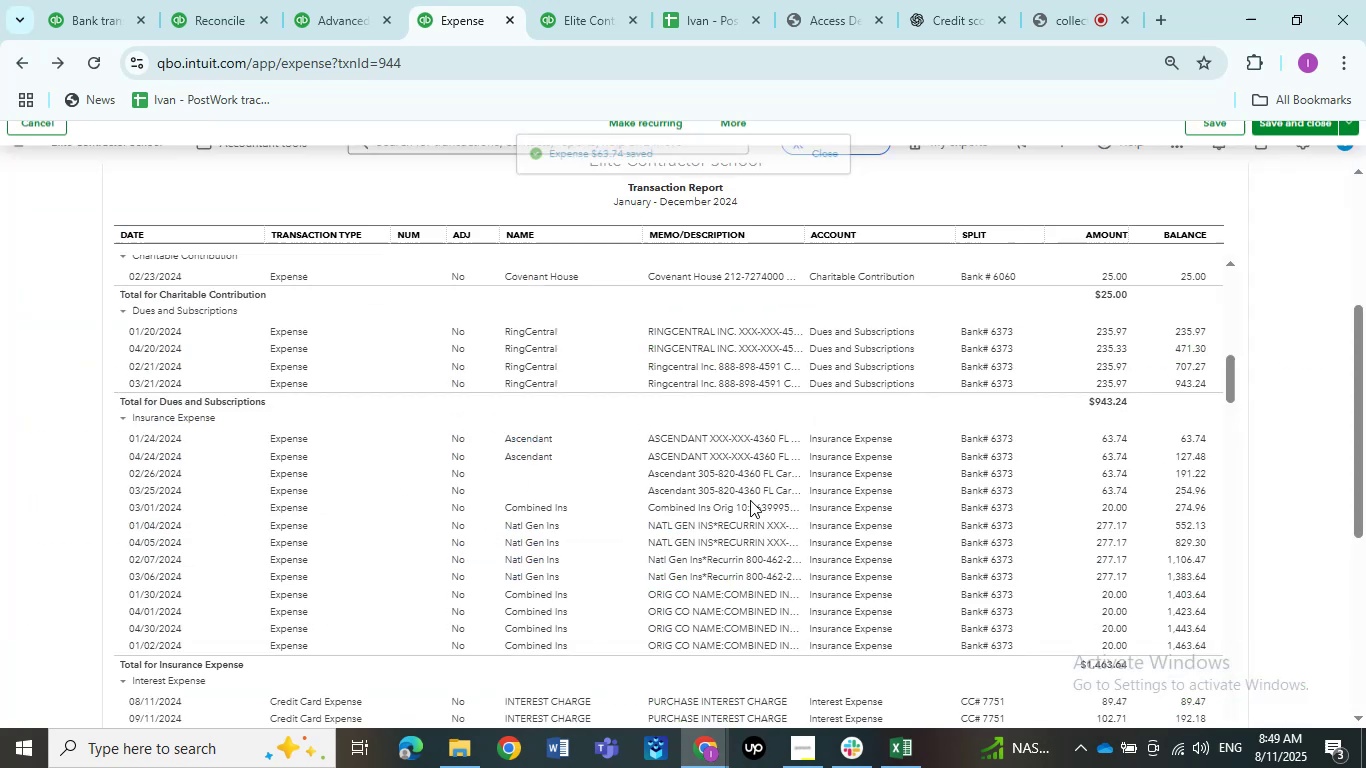 
left_click_drag(start_coordinate=[695, 458], to_coordinate=[649, 456])
 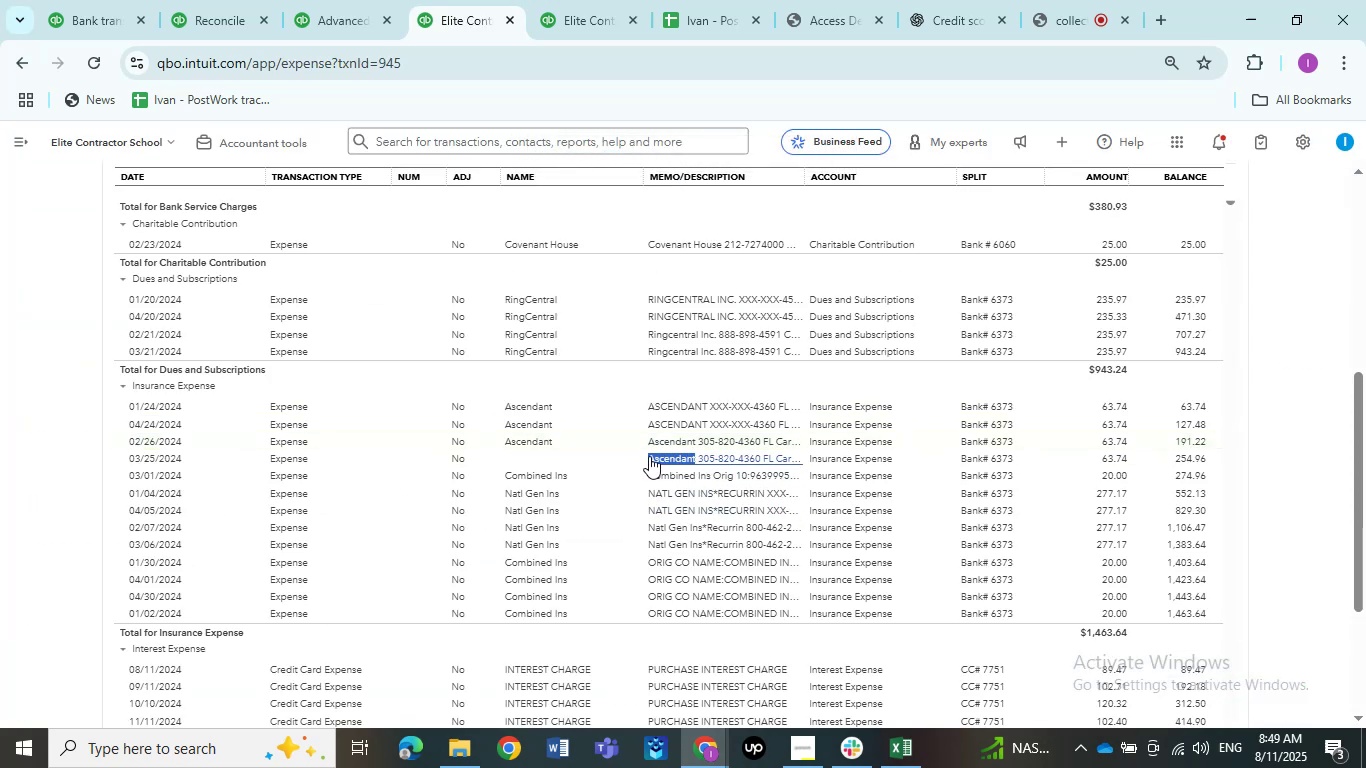 
hold_key(key=ControlLeft, duration=0.63)
 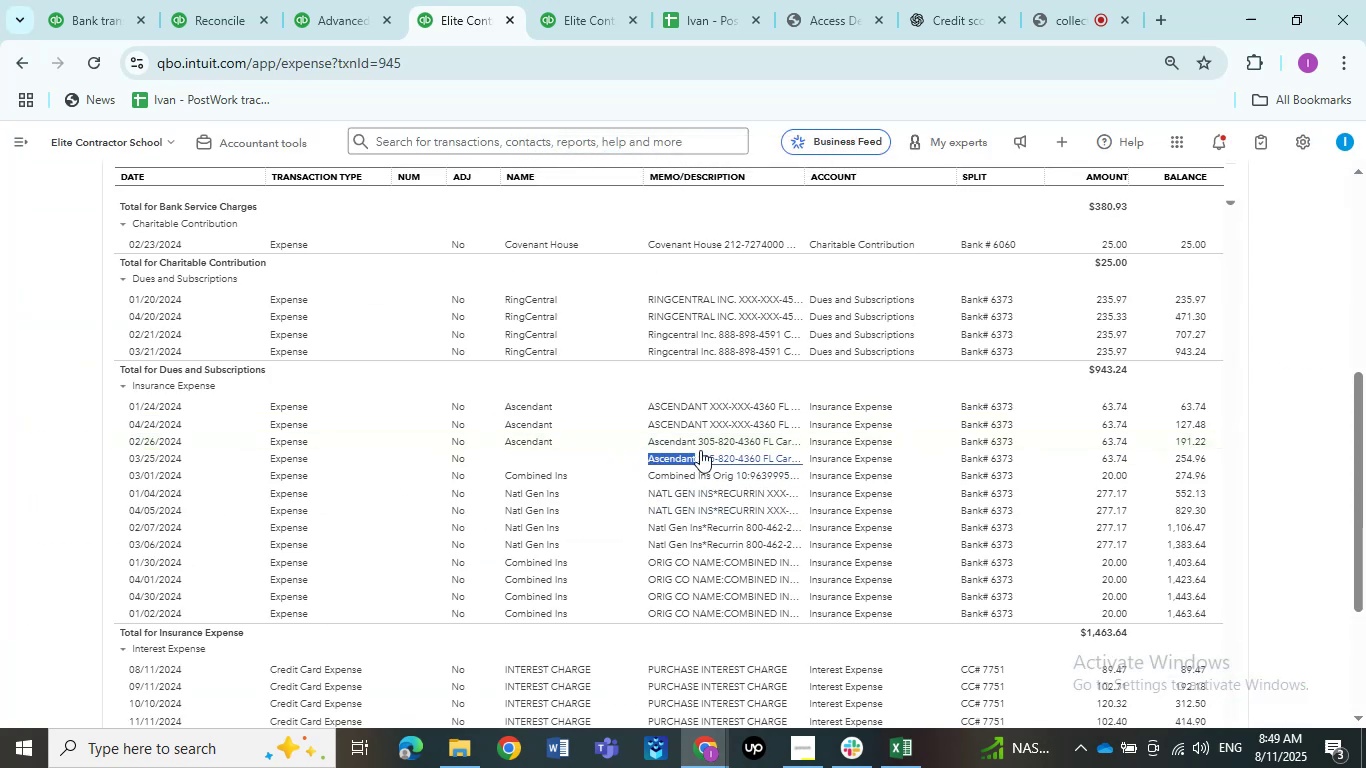 
hold_key(key=C, duration=0.35)
 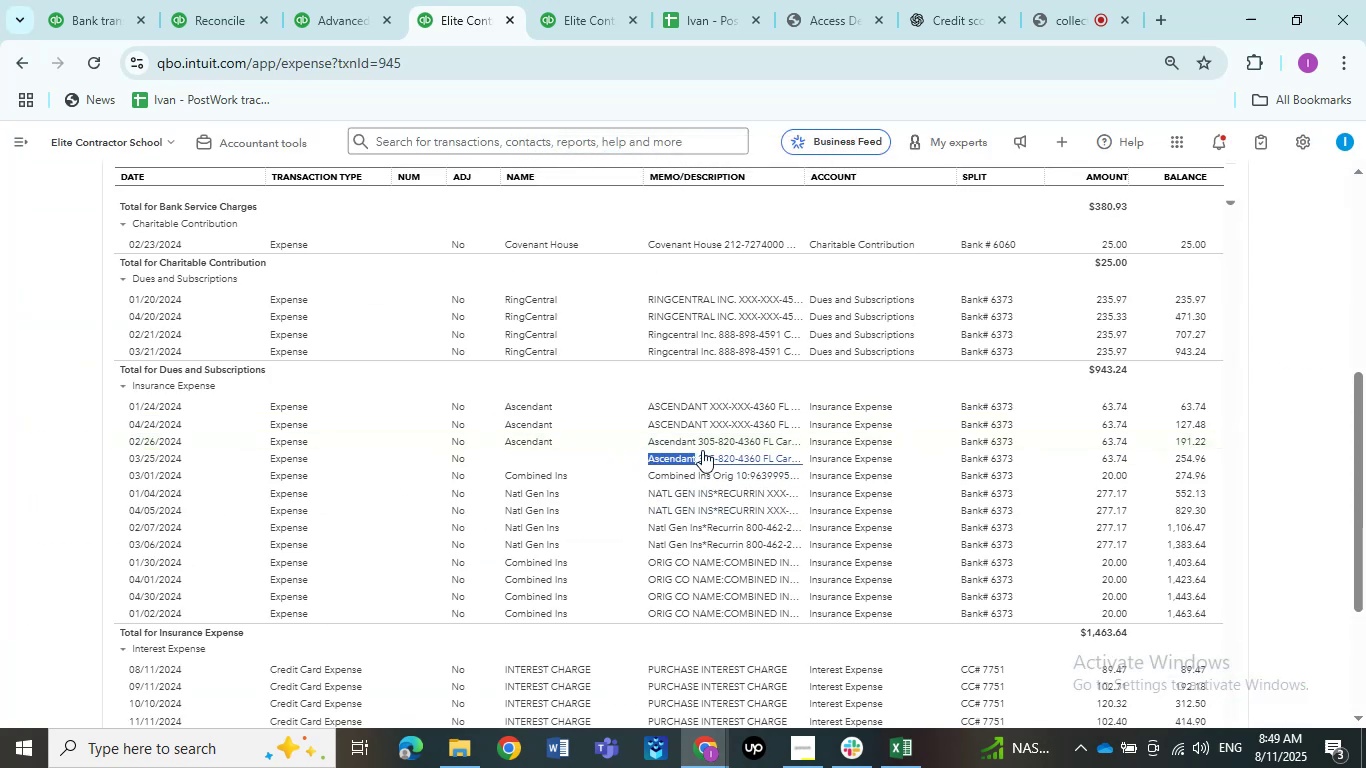 
left_click([702, 450])
 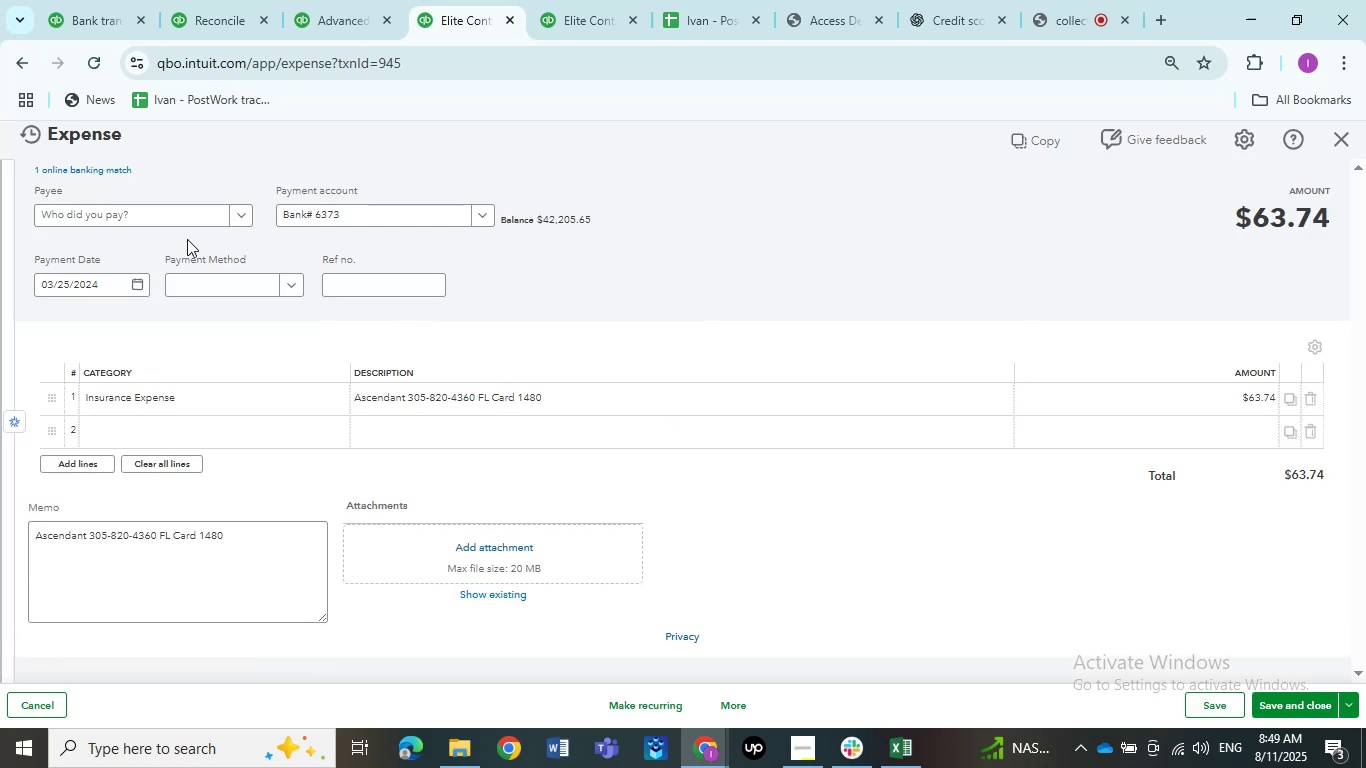 
left_click([176, 227])
 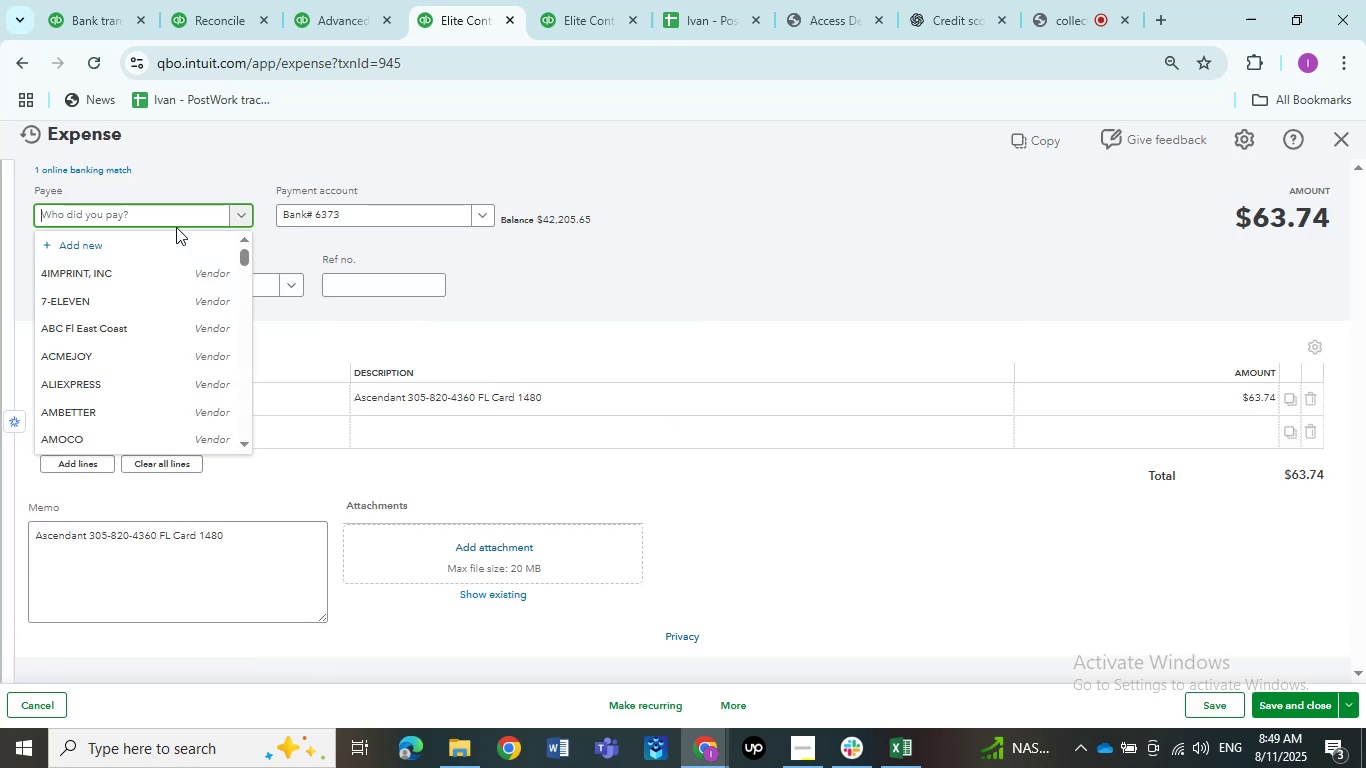 
key(Control+V)
 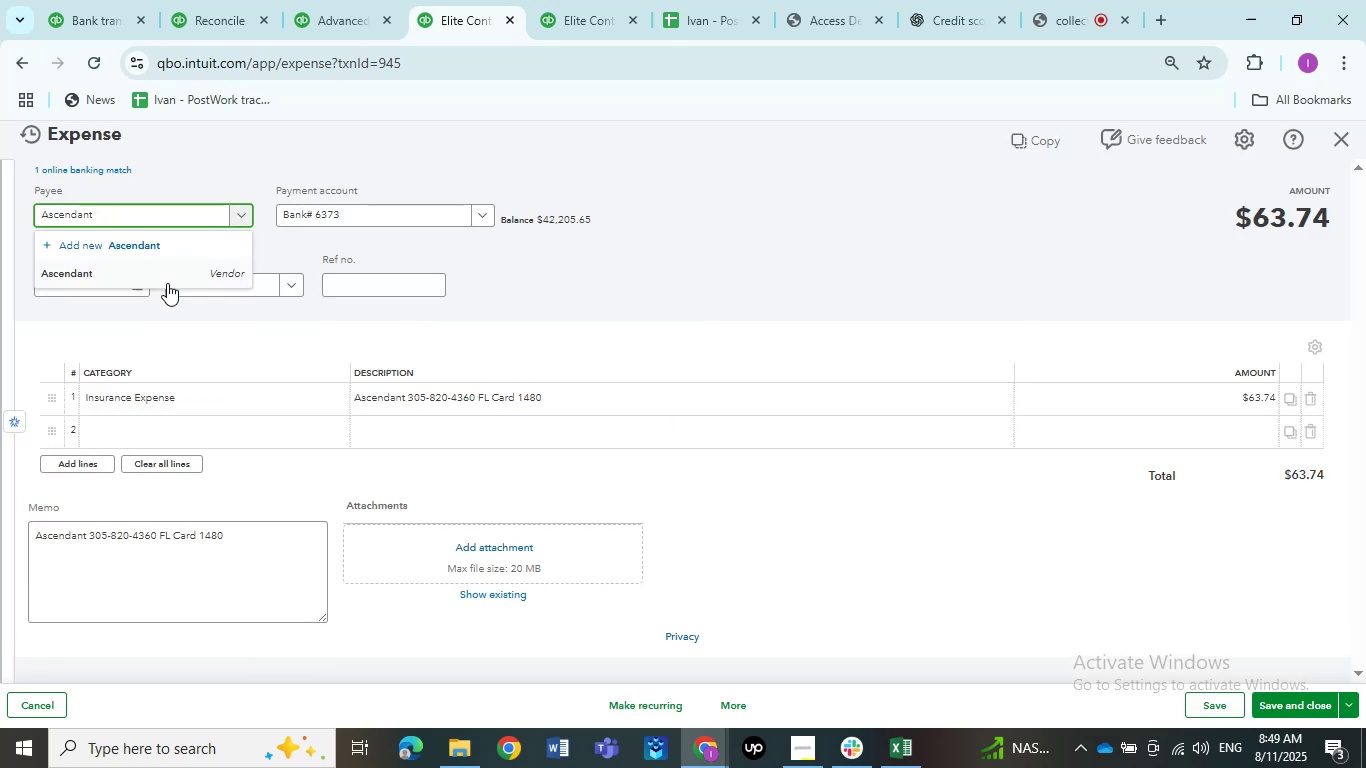 
left_click([167, 283])
 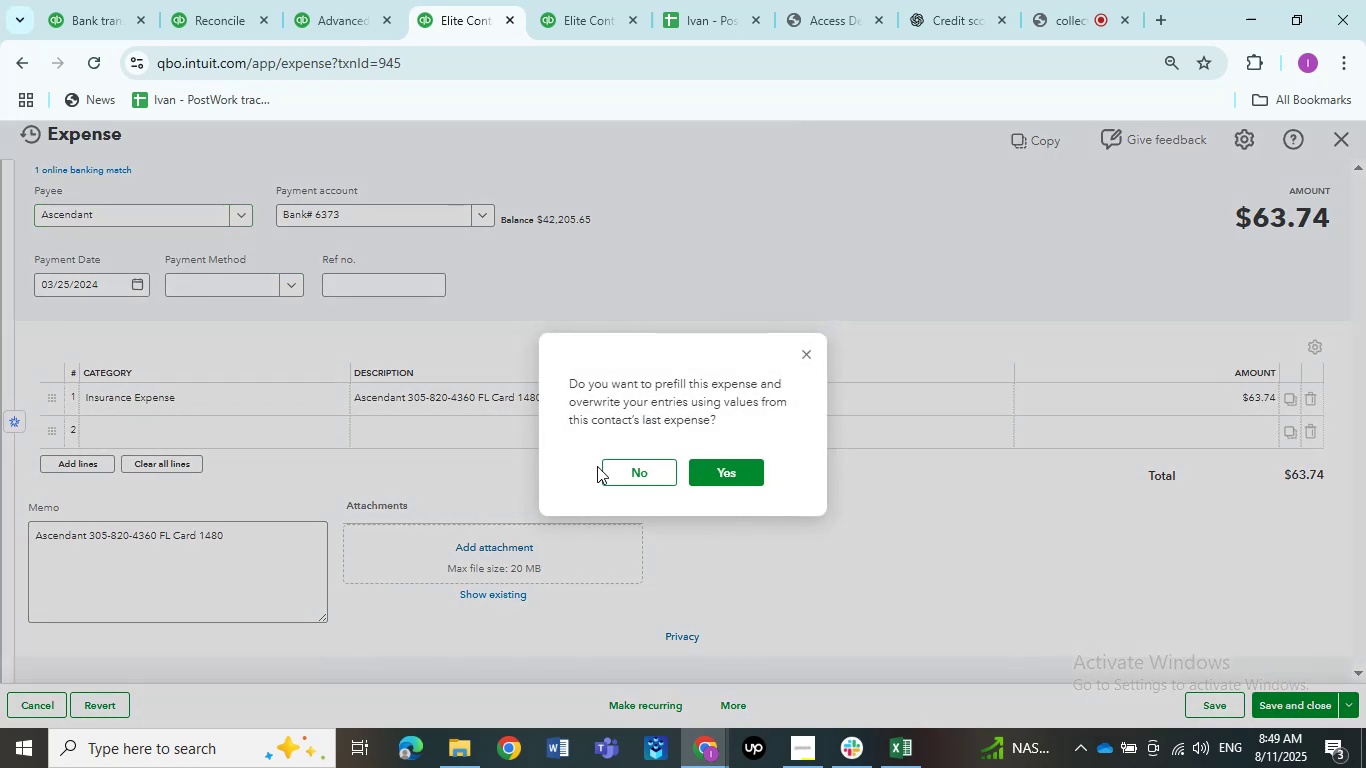 
double_click([619, 472])
 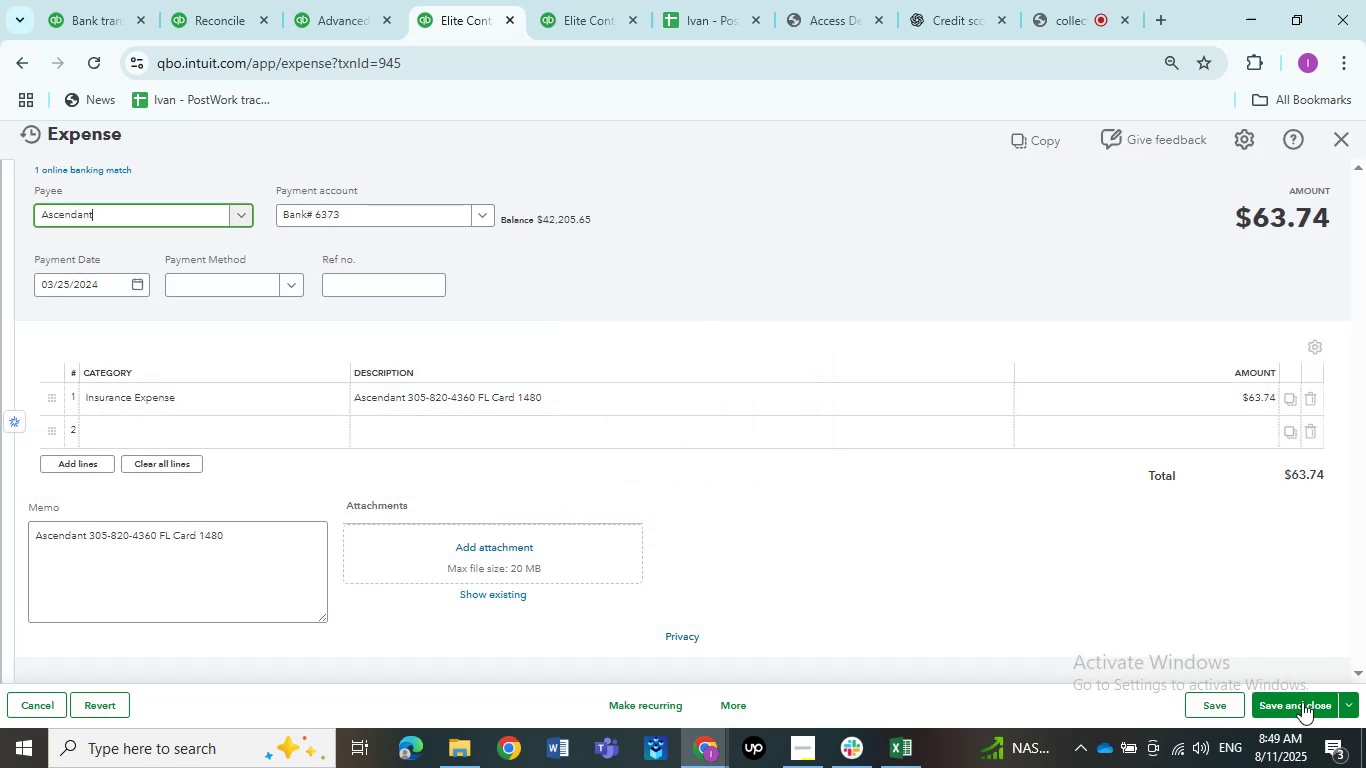 
left_click([1302, 702])
 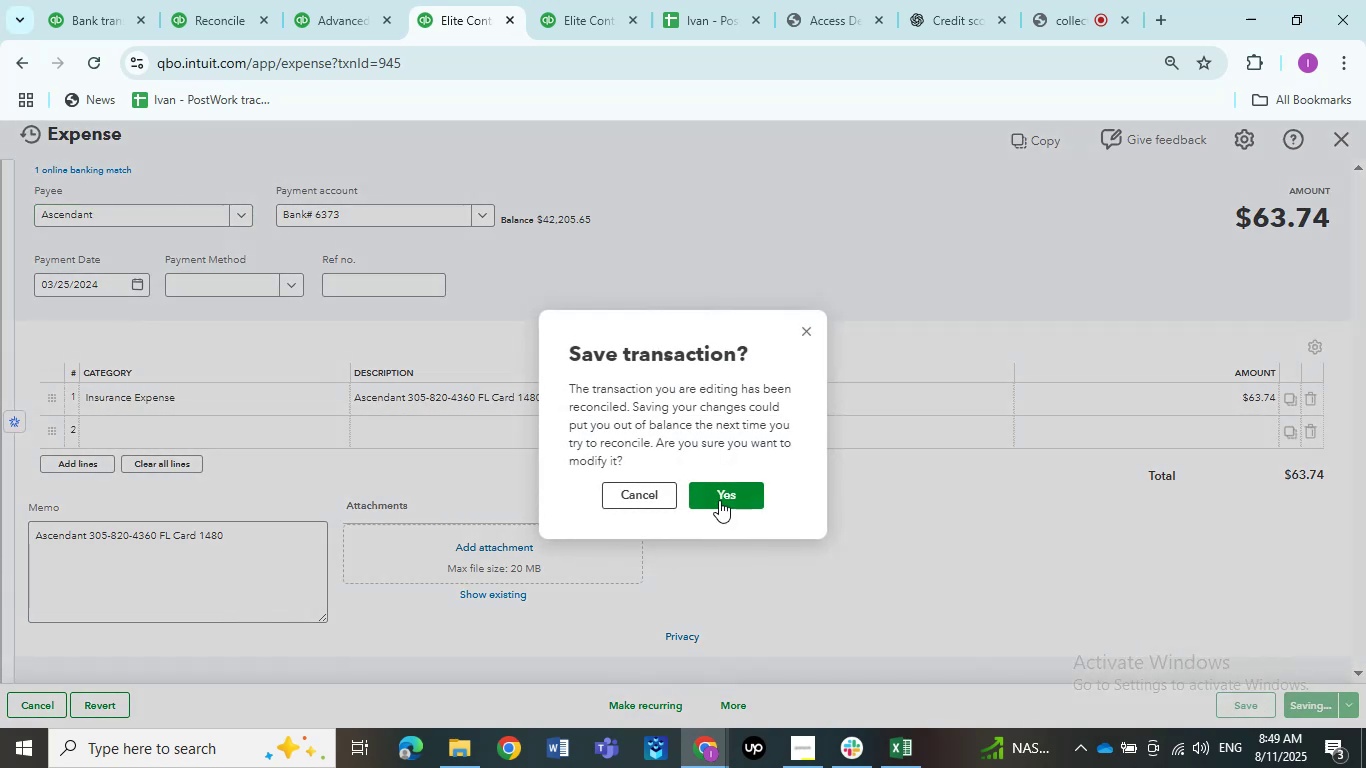 
left_click([719, 497])
 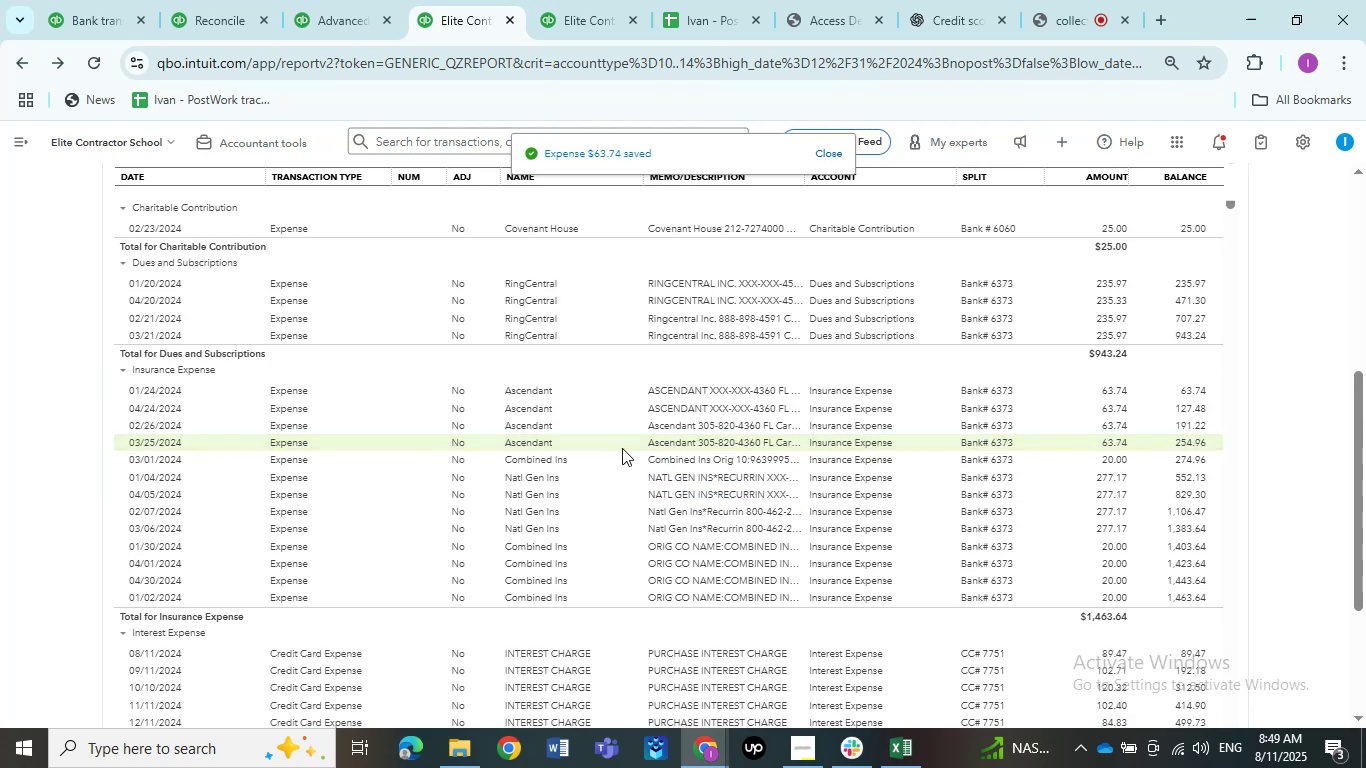 
wait(6.74)
 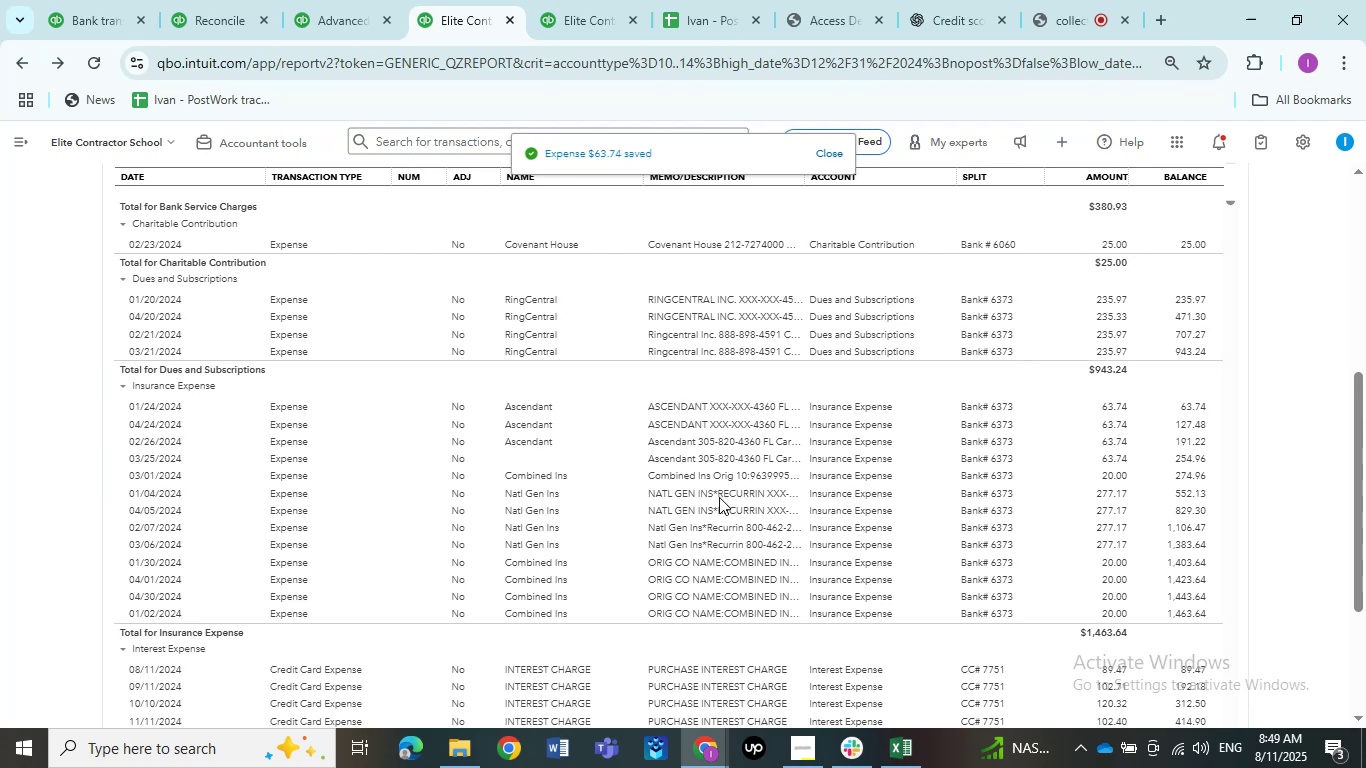 
scroll: coordinate [605, 464], scroll_direction: down, amount: 1.0
 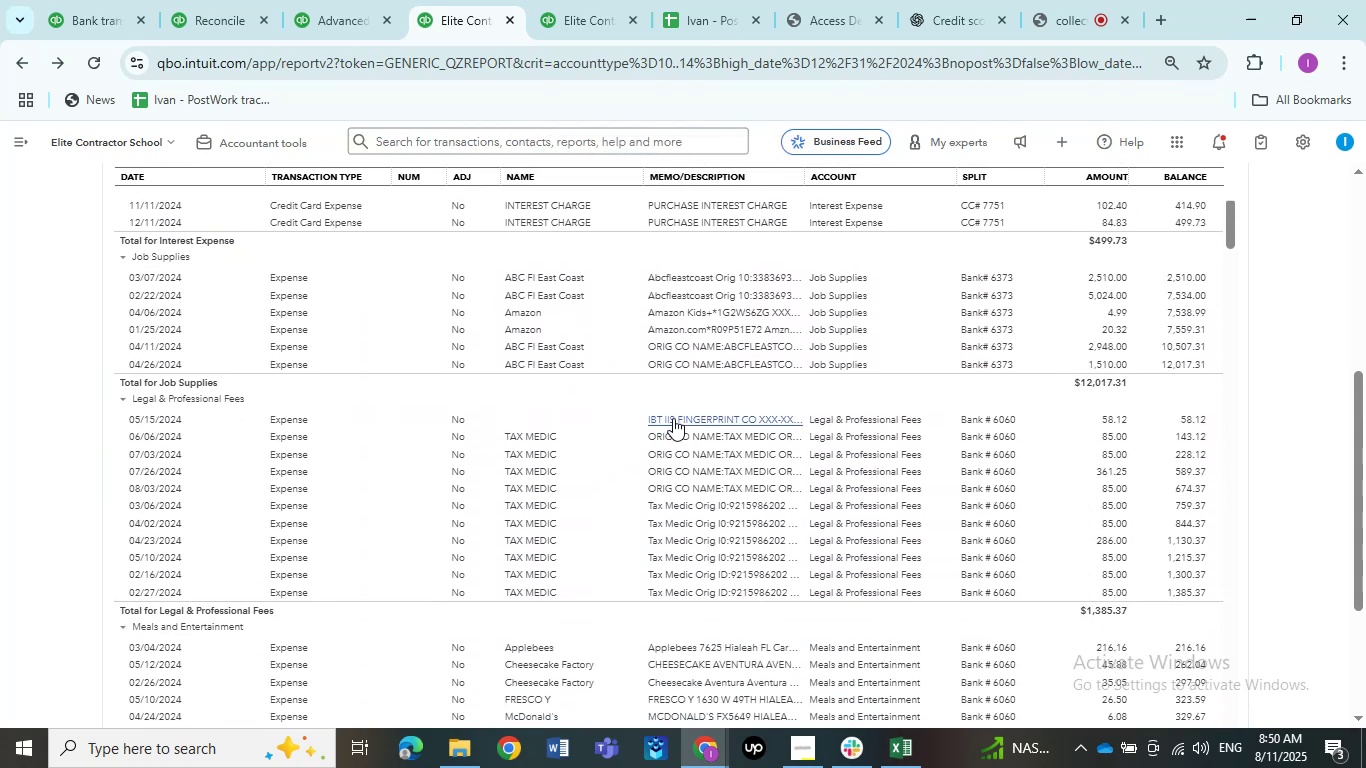 
left_click([674, 416])
 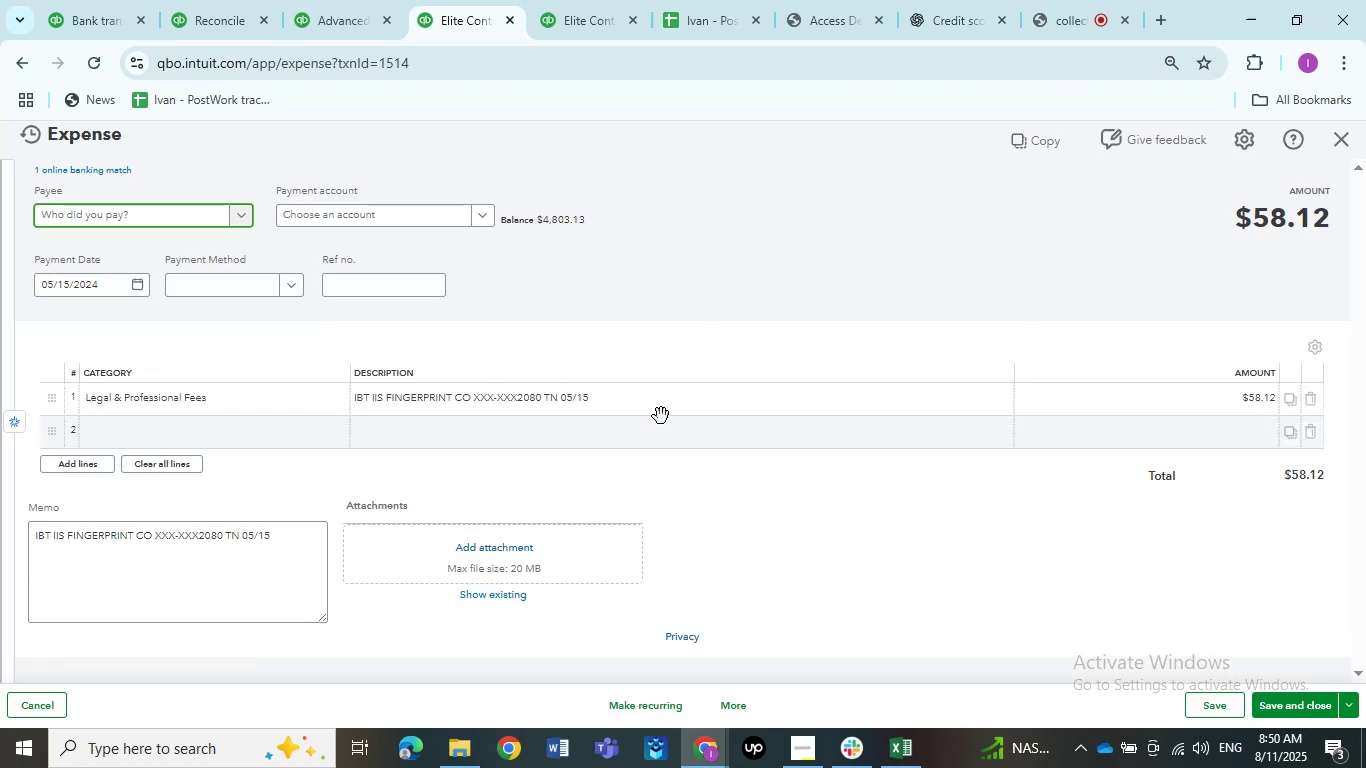 
left_click([449, 405])
 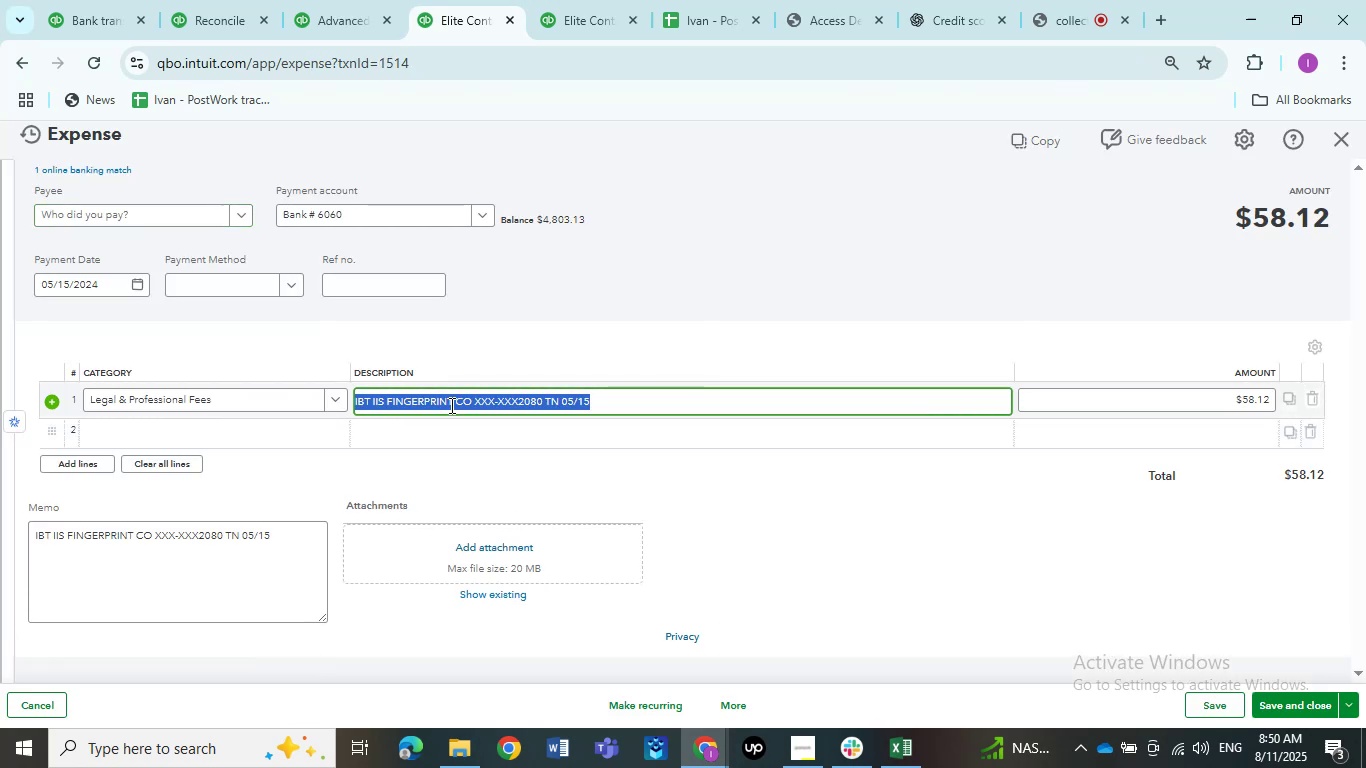 
left_click([450, 405])
 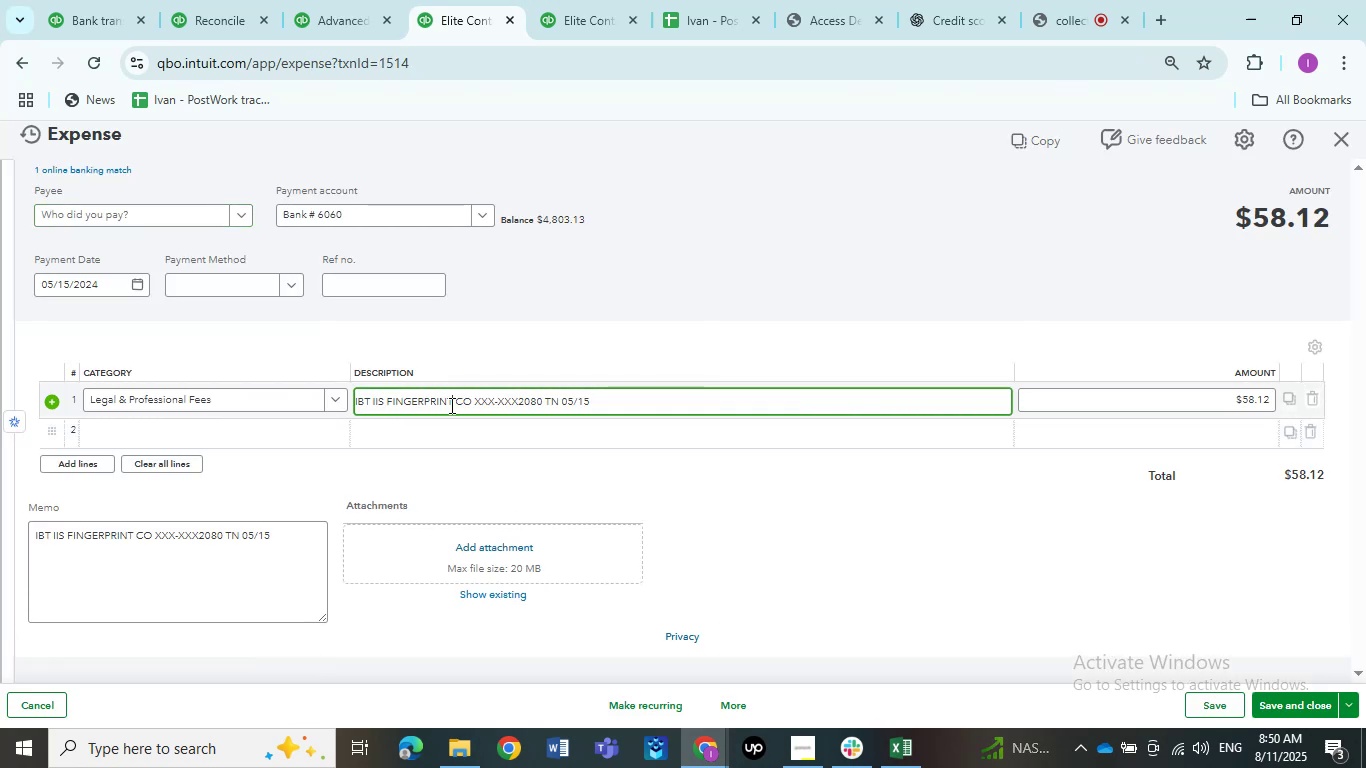 
left_click_drag(start_coordinate=[450, 405], to_coordinate=[386, 399])
 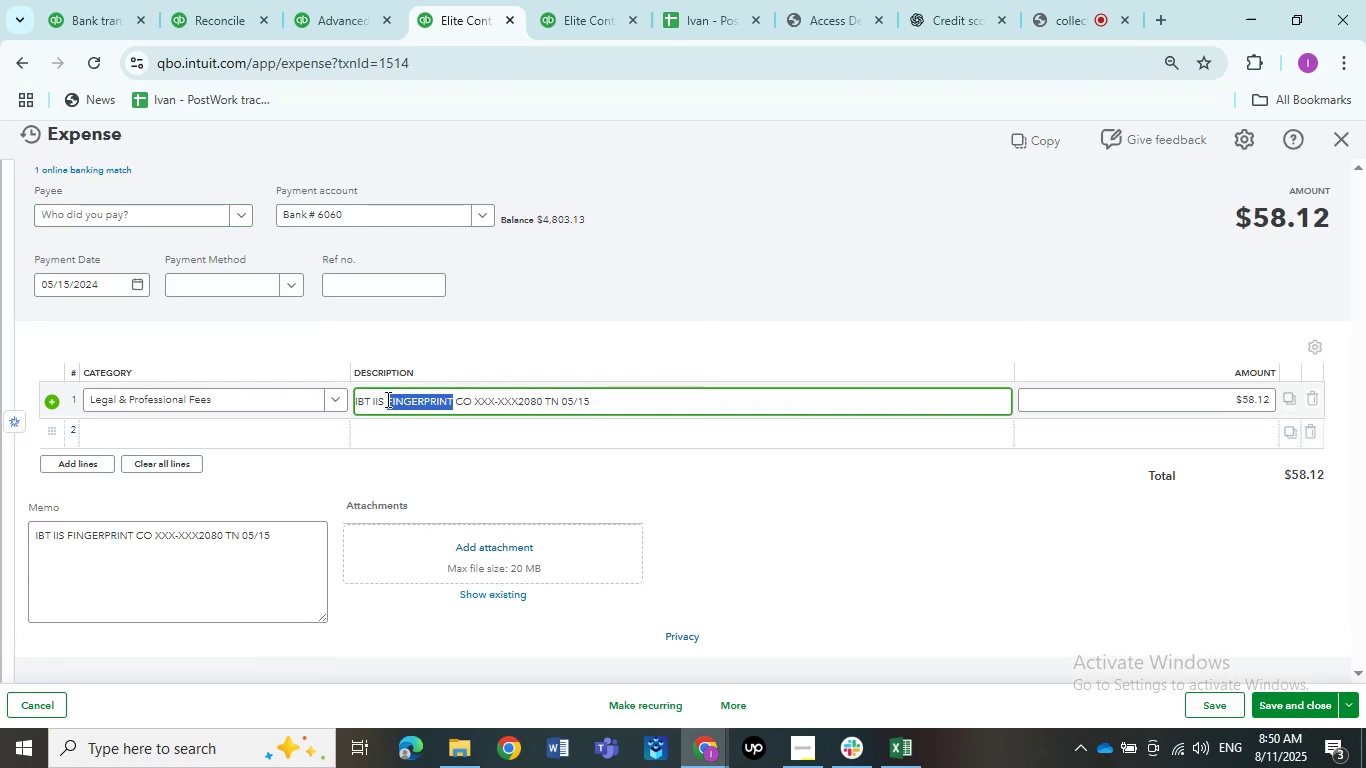 
hold_key(key=ControlLeft, duration=0.85)
 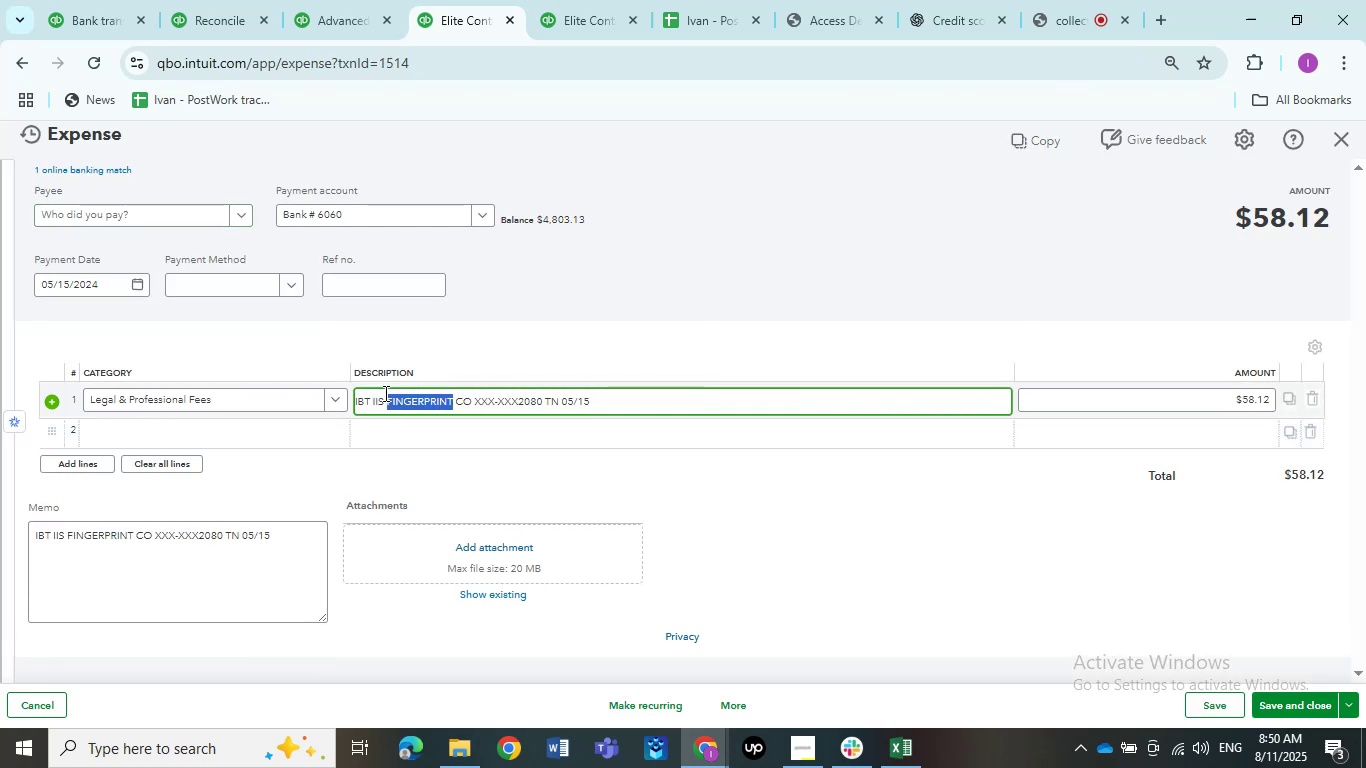 
hold_key(key=C, duration=0.35)
 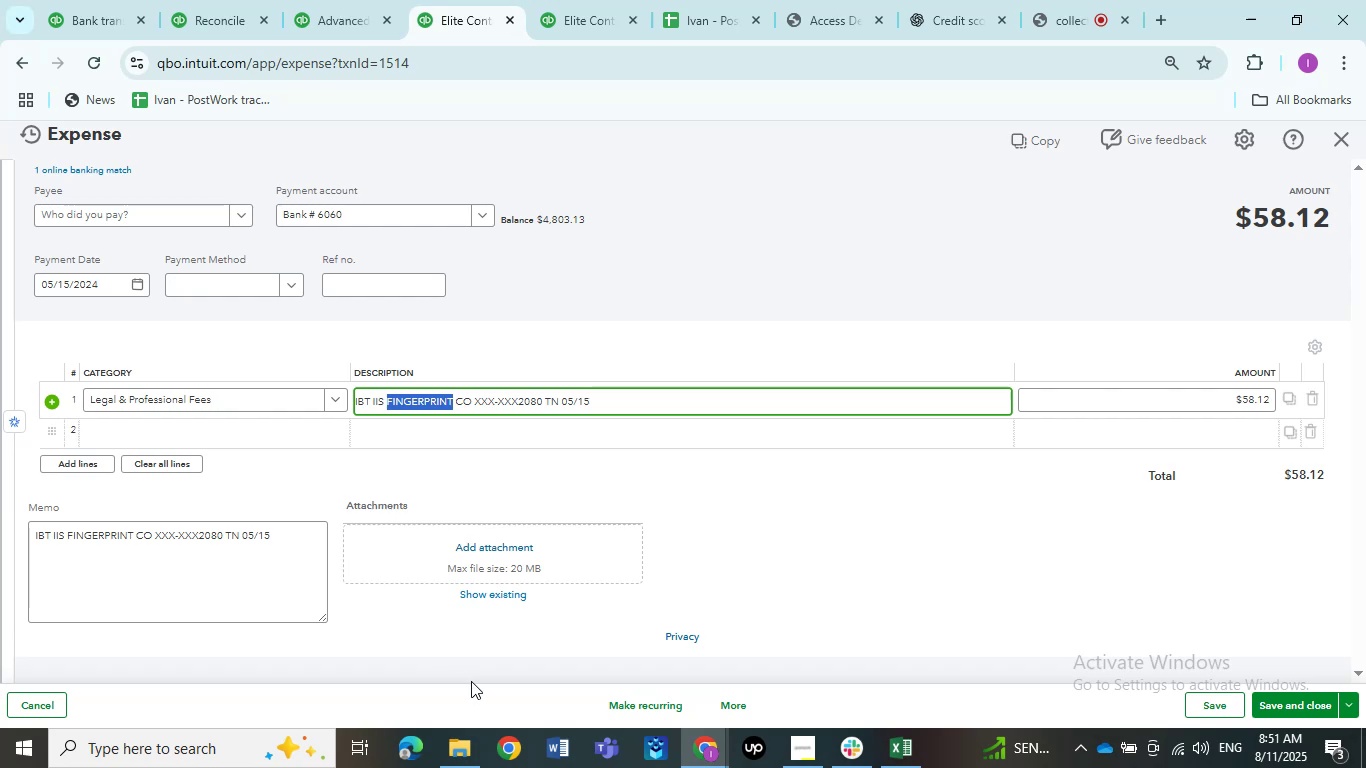 
wait(55.44)
 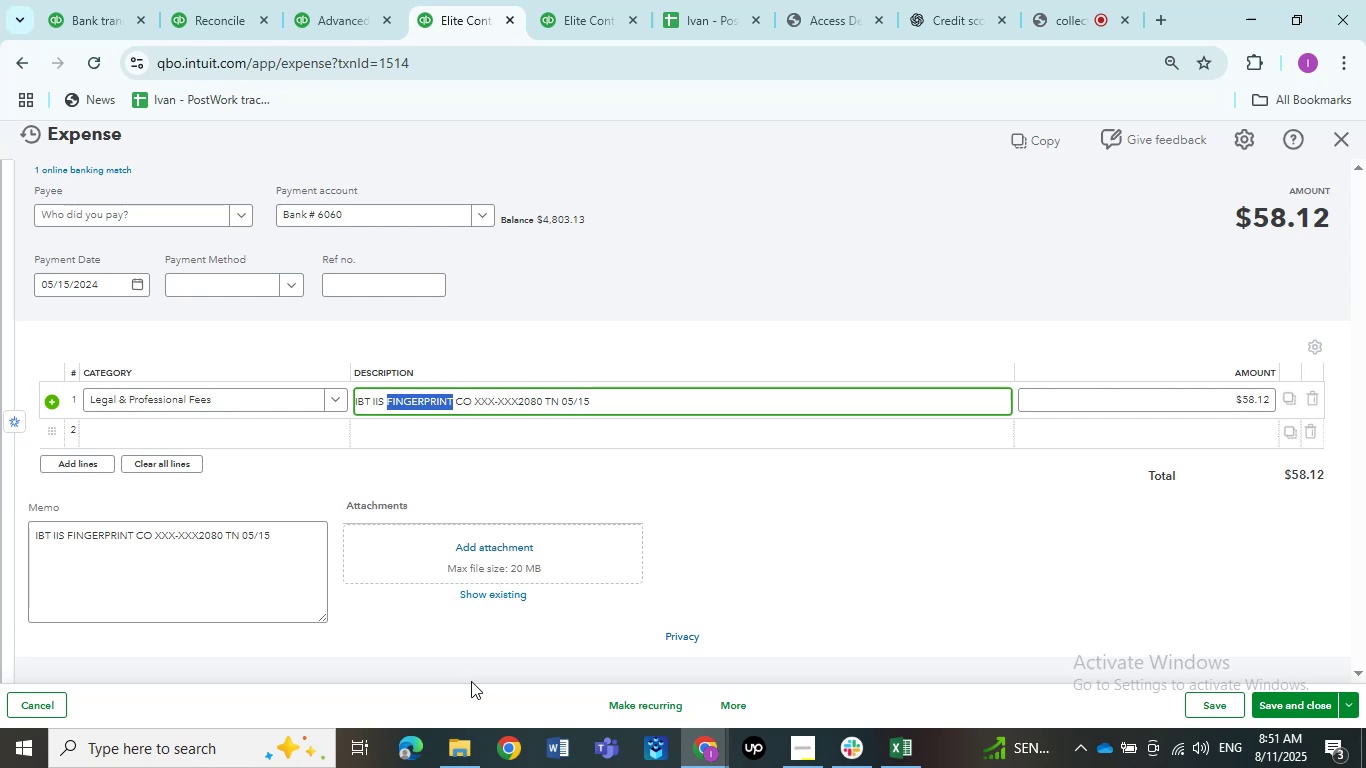 
left_click([160, 210])
 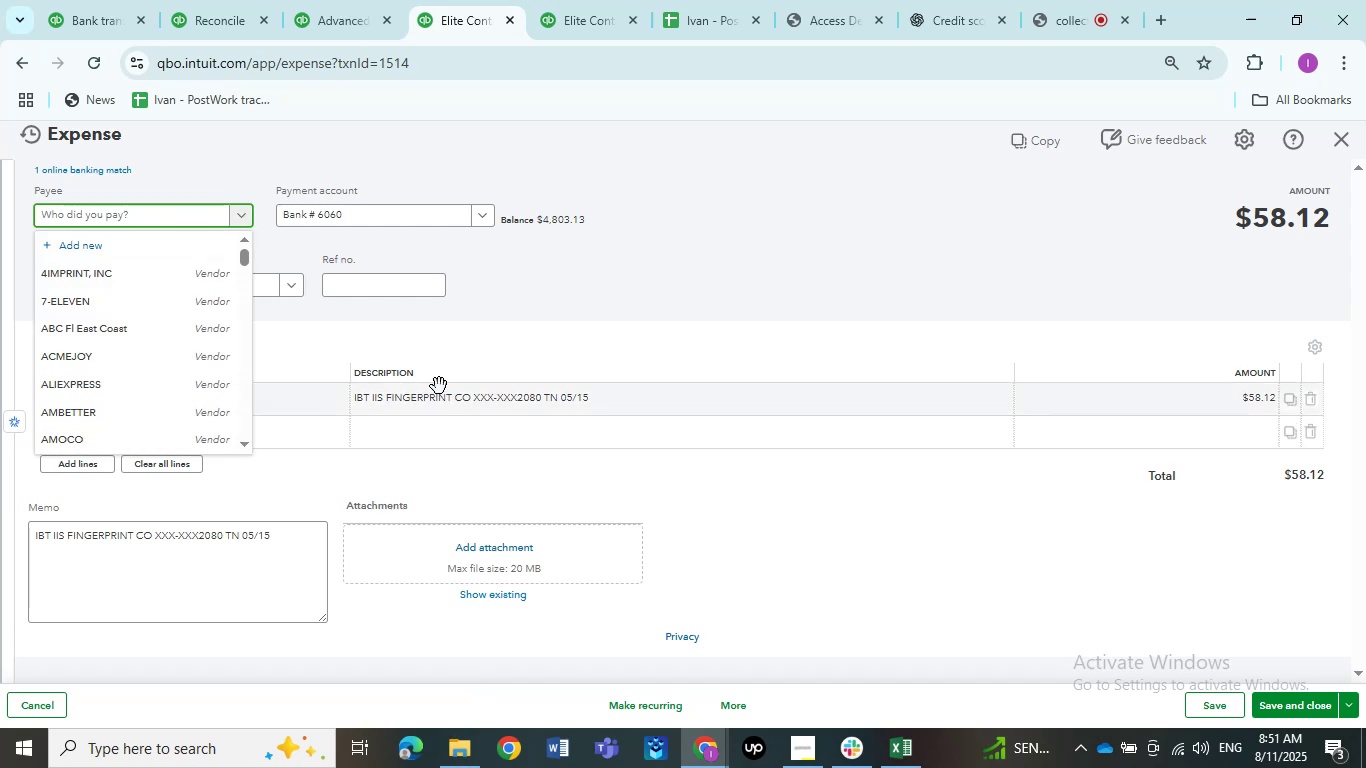 
left_click([445, 401])
 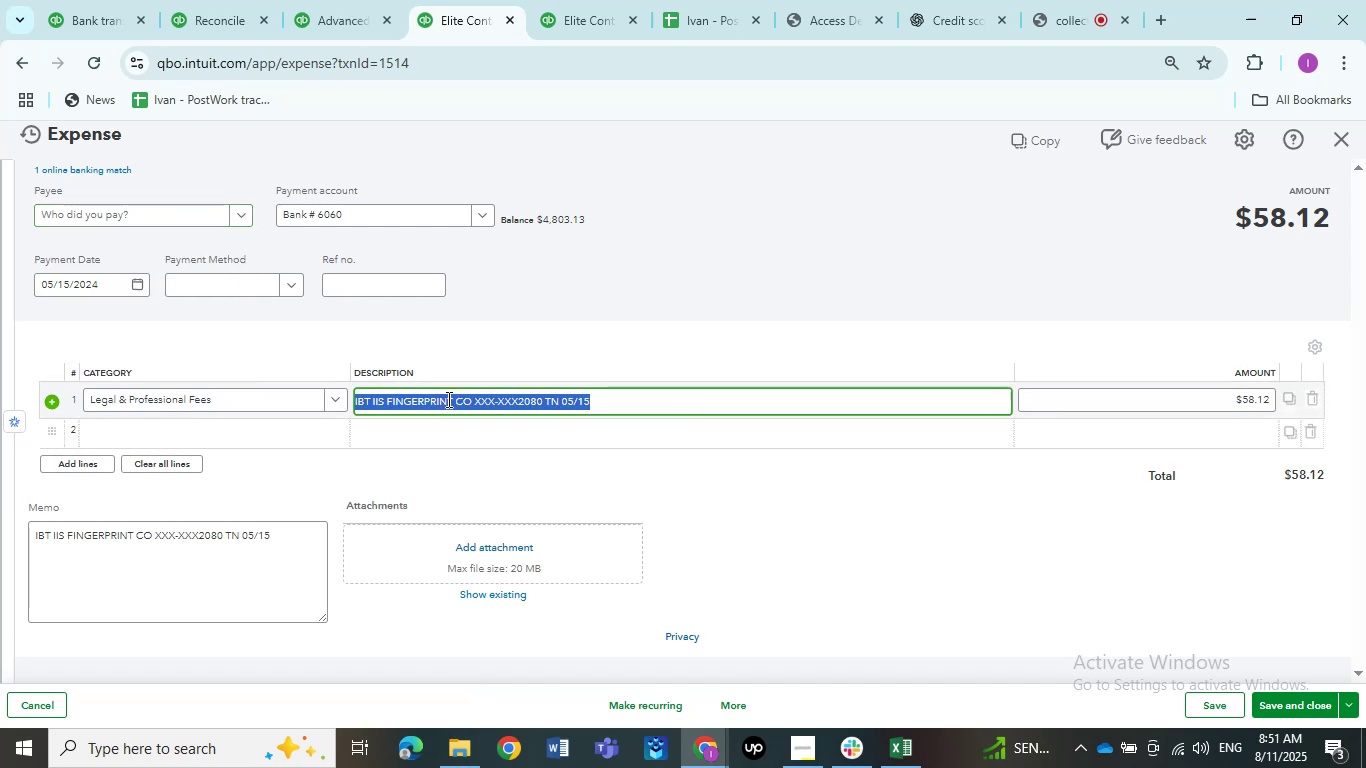 
left_click_drag(start_coordinate=[453, 399], to_coordinate=[327, 398])
 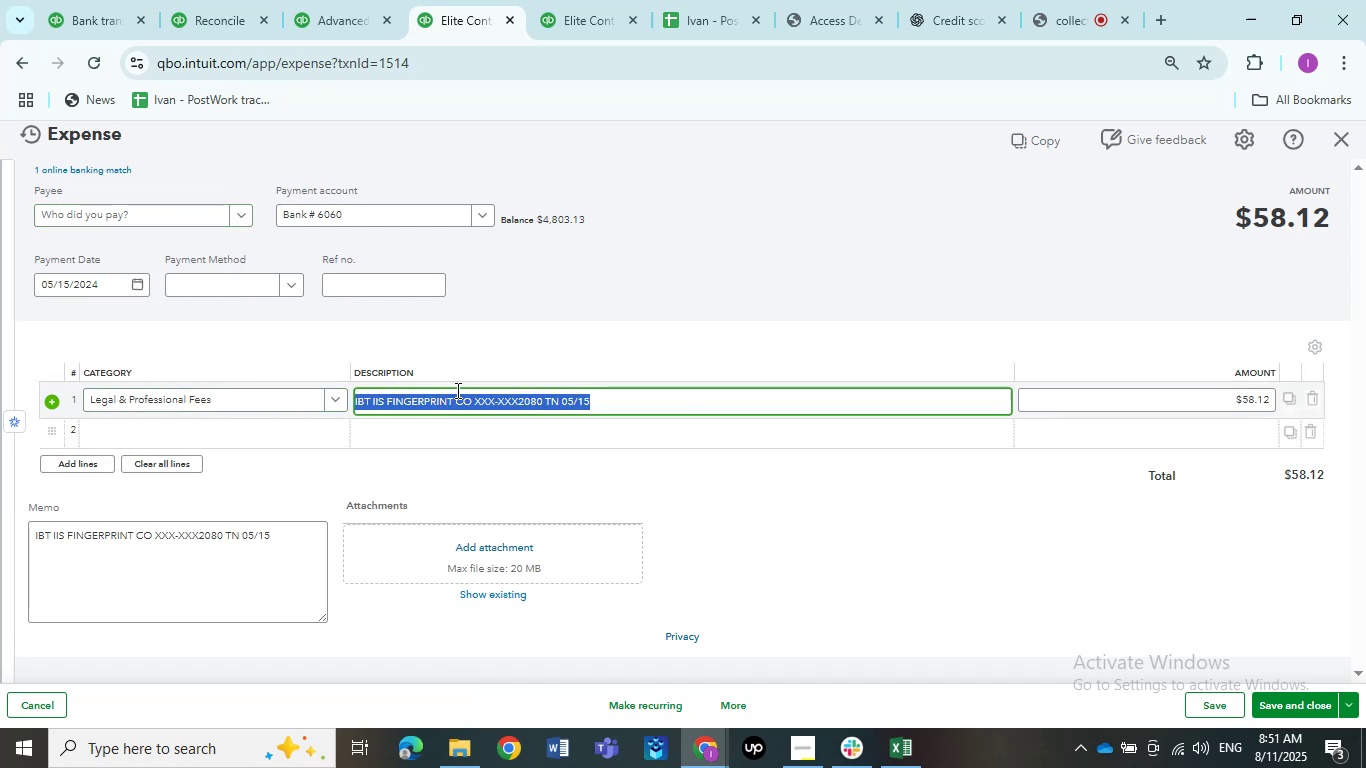 
left_click([453, 398])
 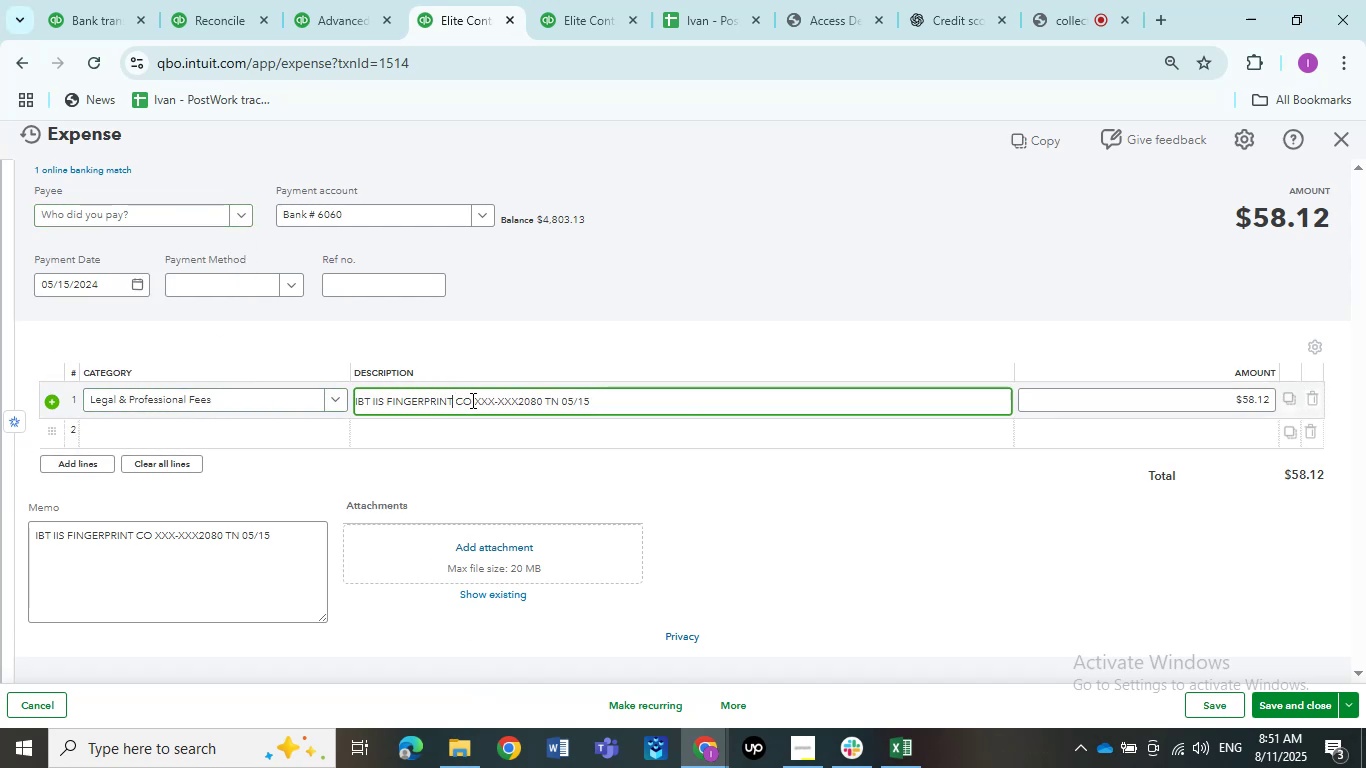 
left_click_drag(start_coordinate=[471, 400], to_coordinate=[389, 403])
 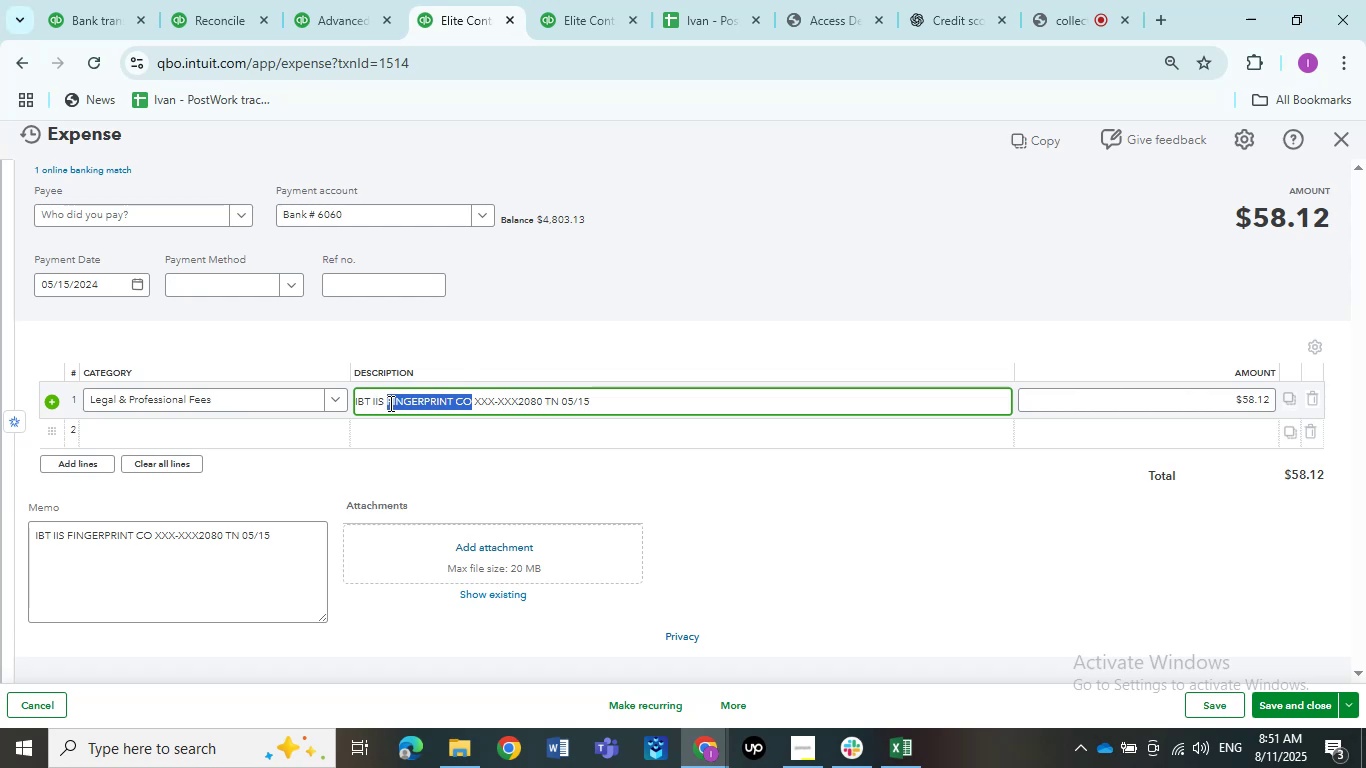 
key(Control+C)
 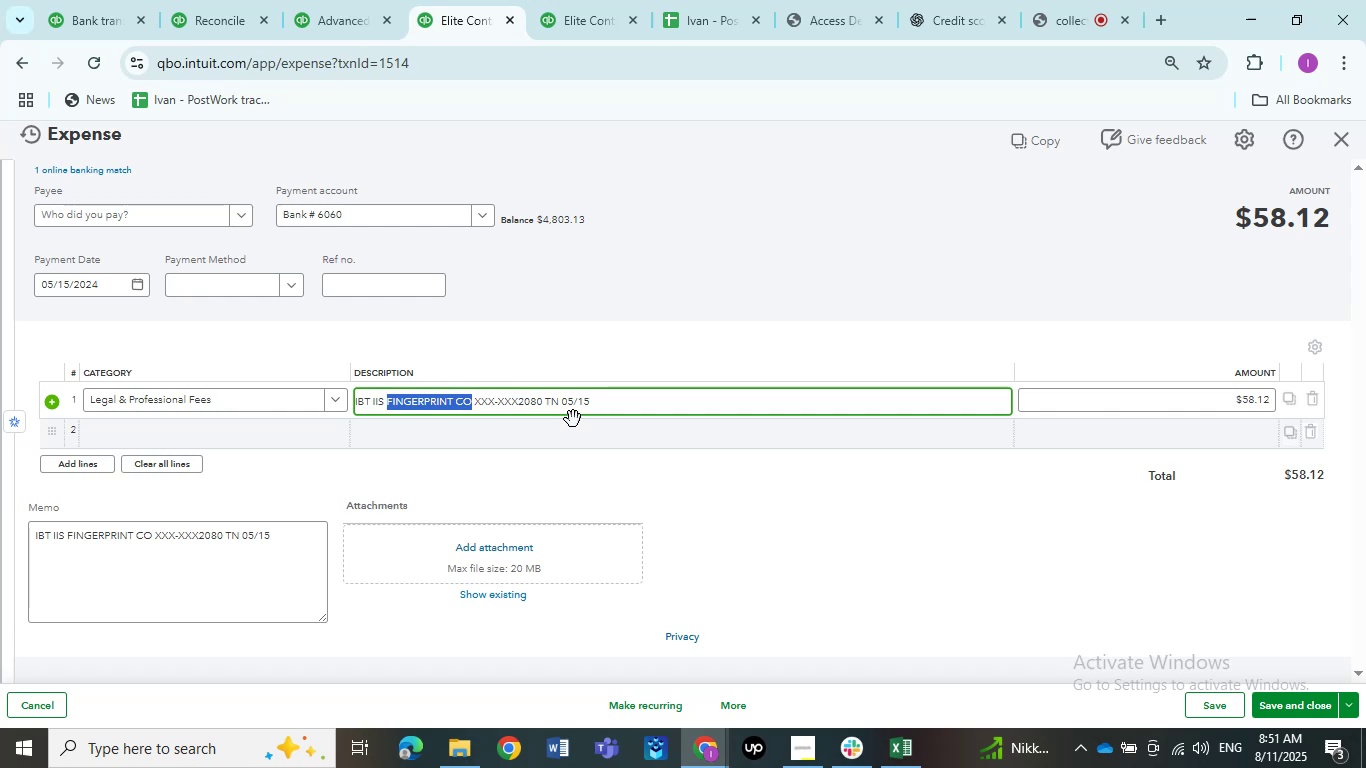 
wait(11.96)
 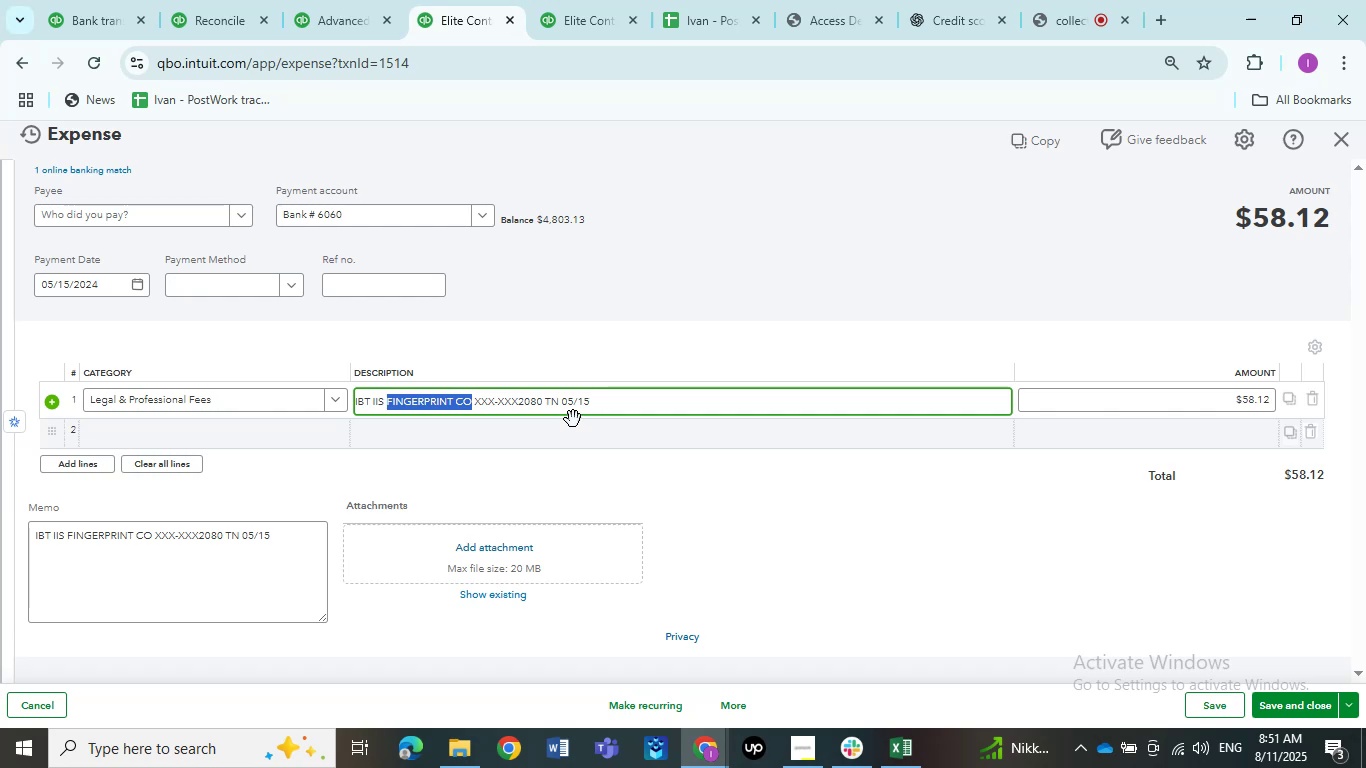 
left_click([149, 214])
 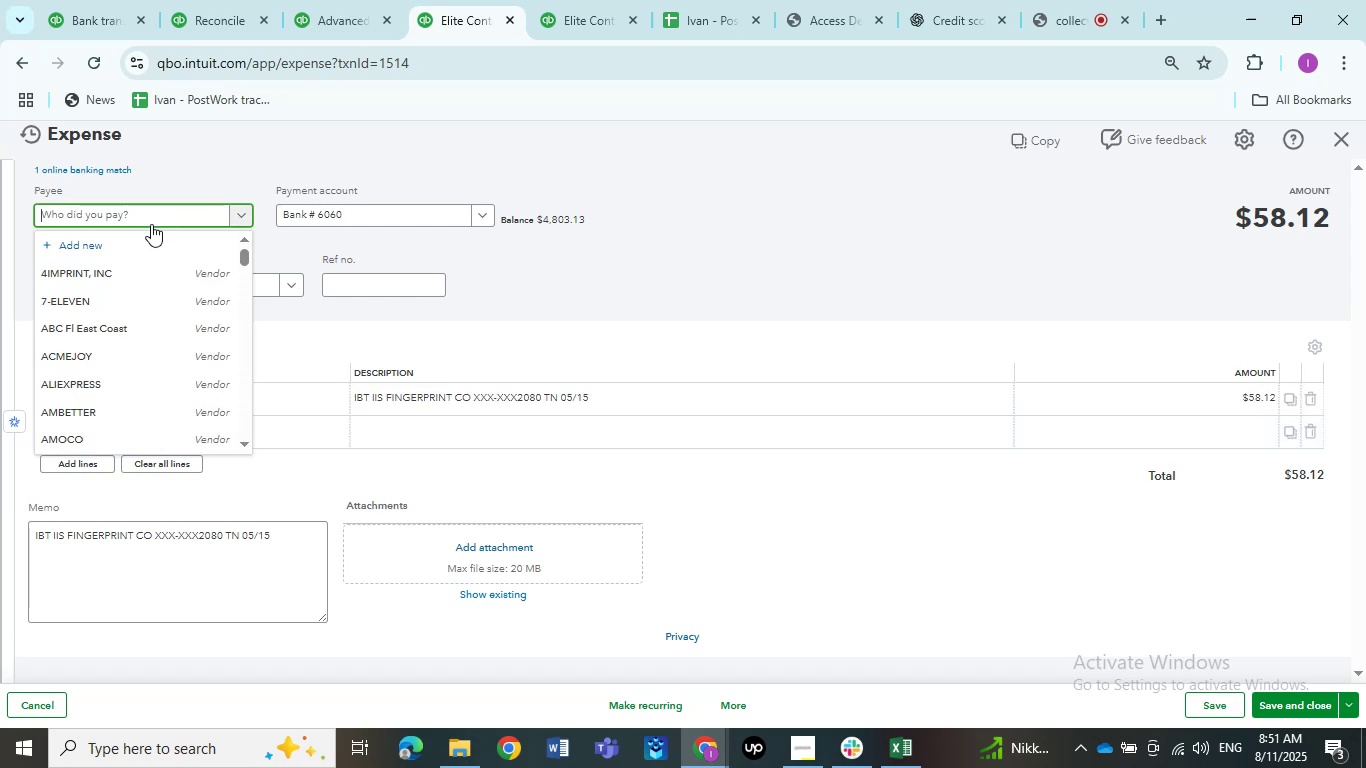 
key(Control+V)
 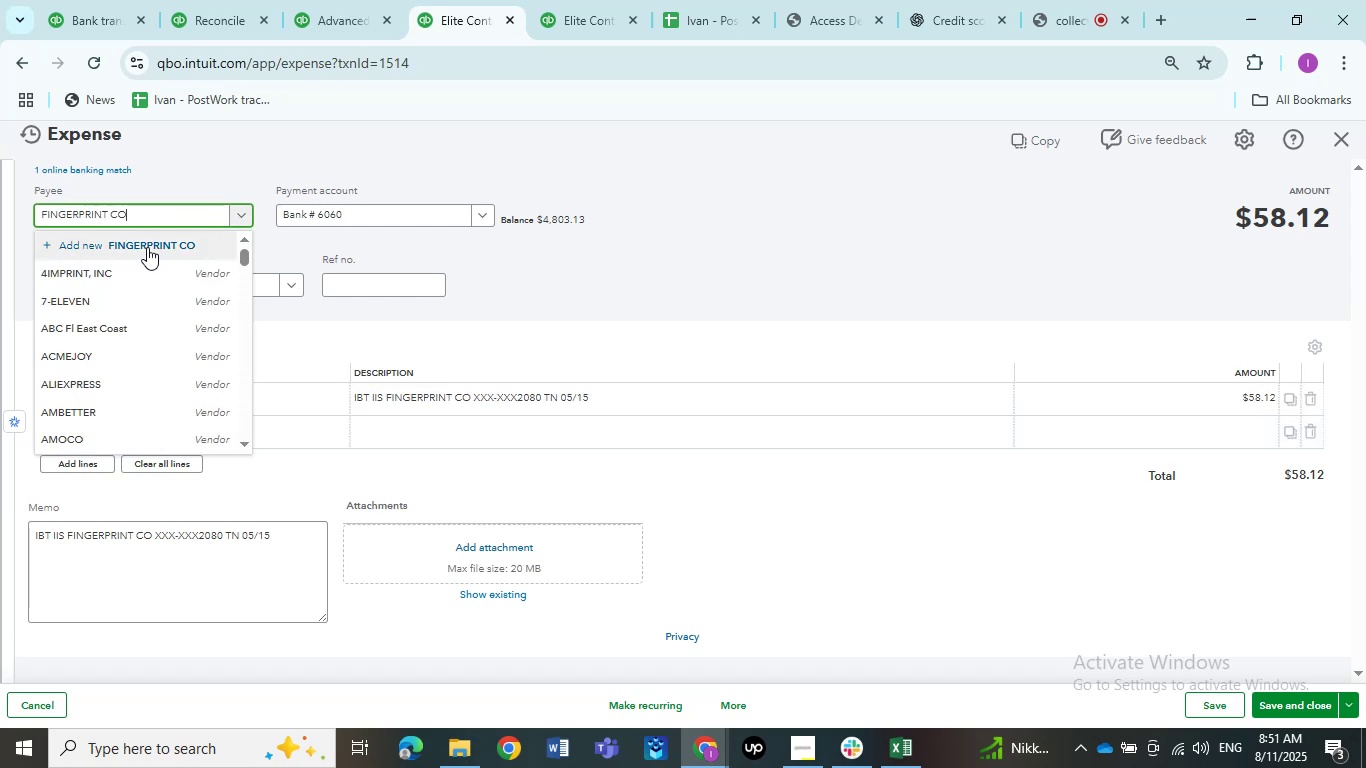 
left_click([147, 247])
 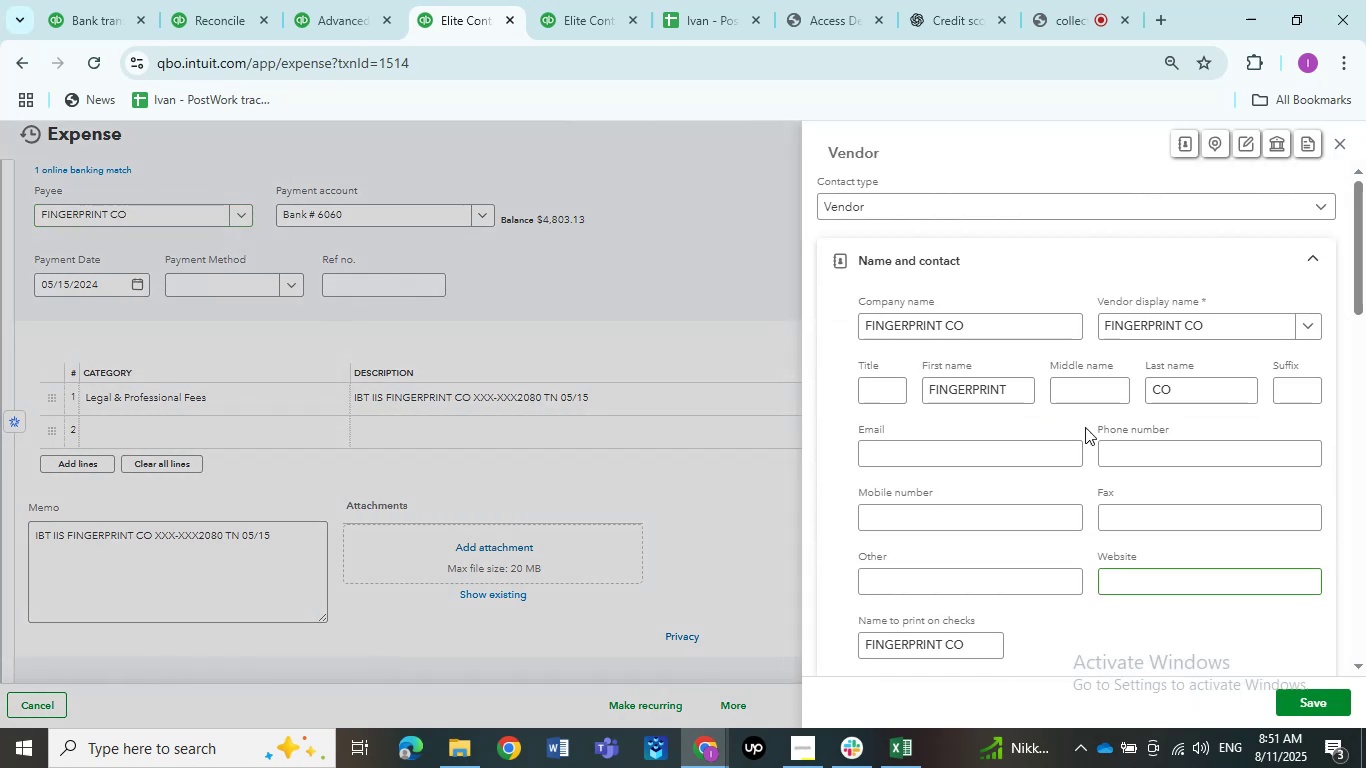 
wait(5.64)
 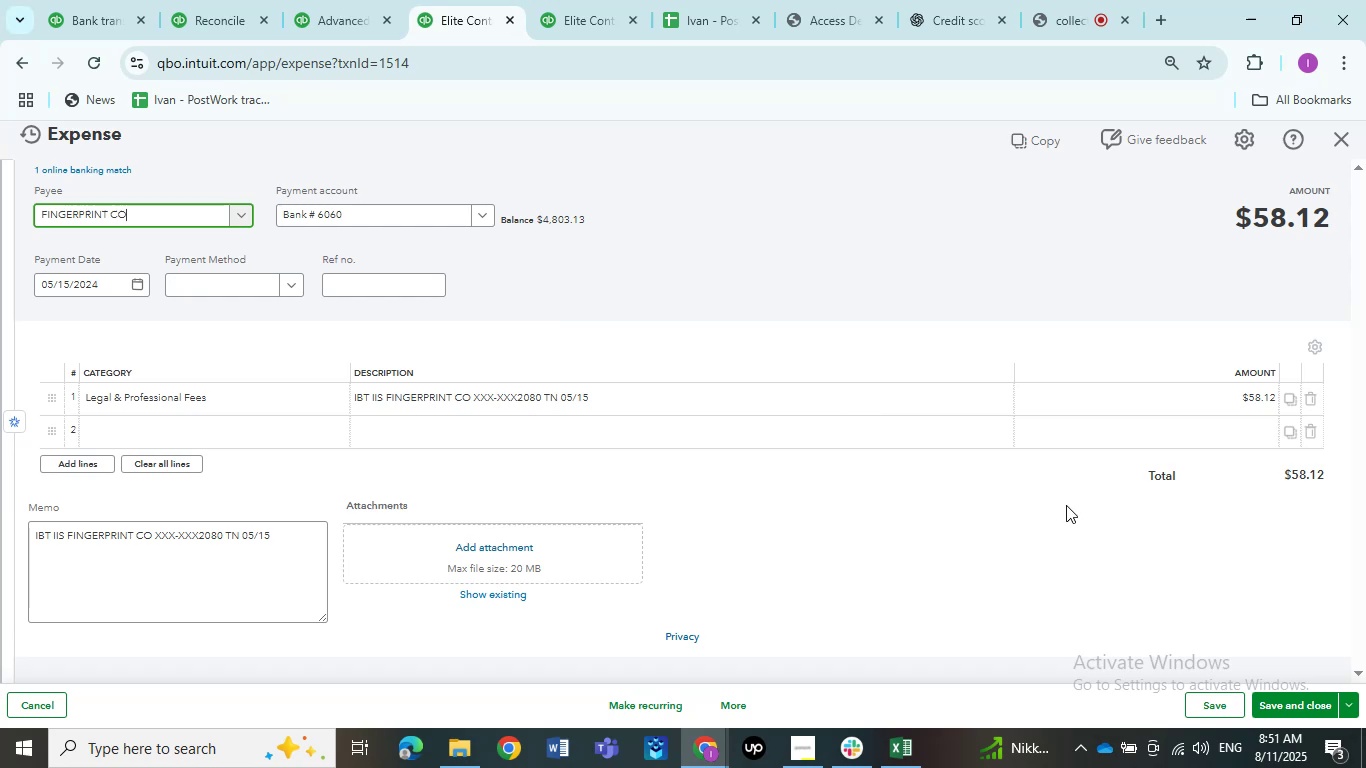 
left_click([1328, 697])
 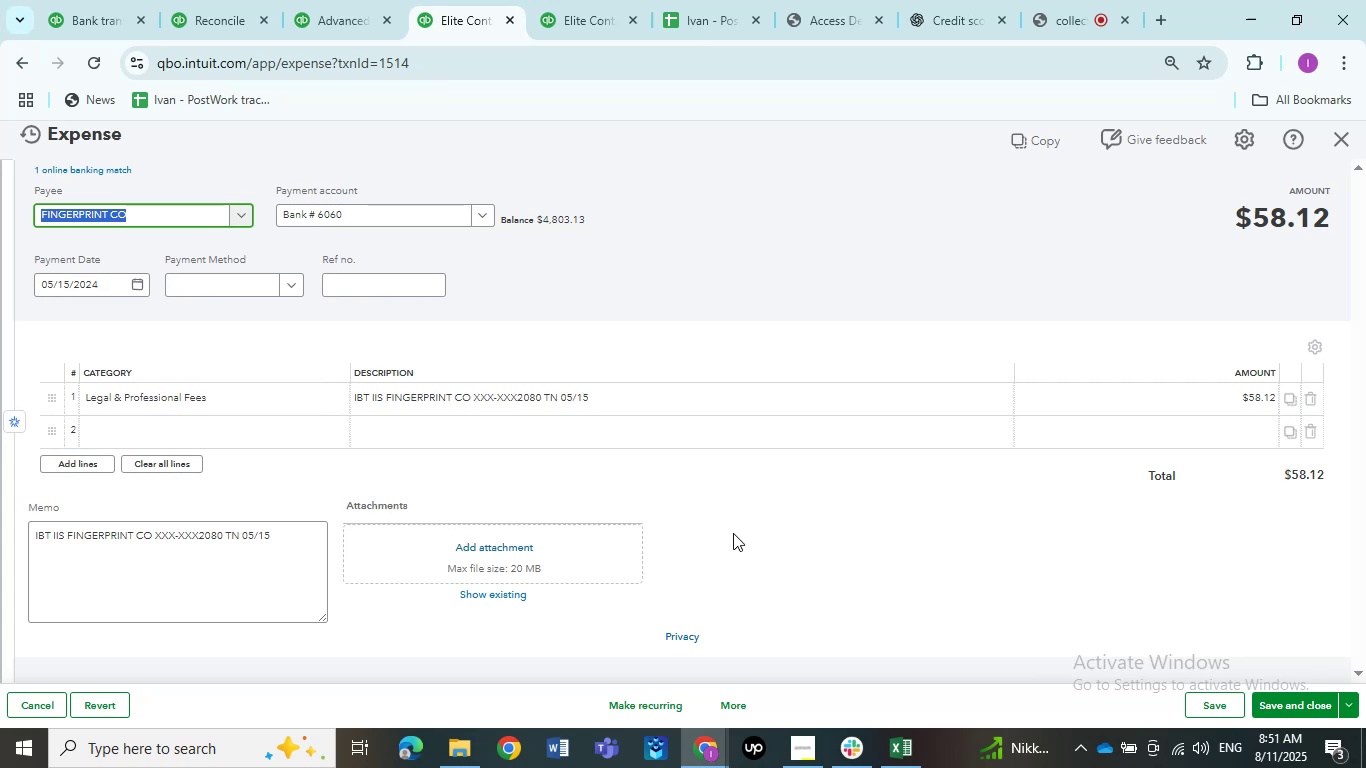 
wait(10.62)
 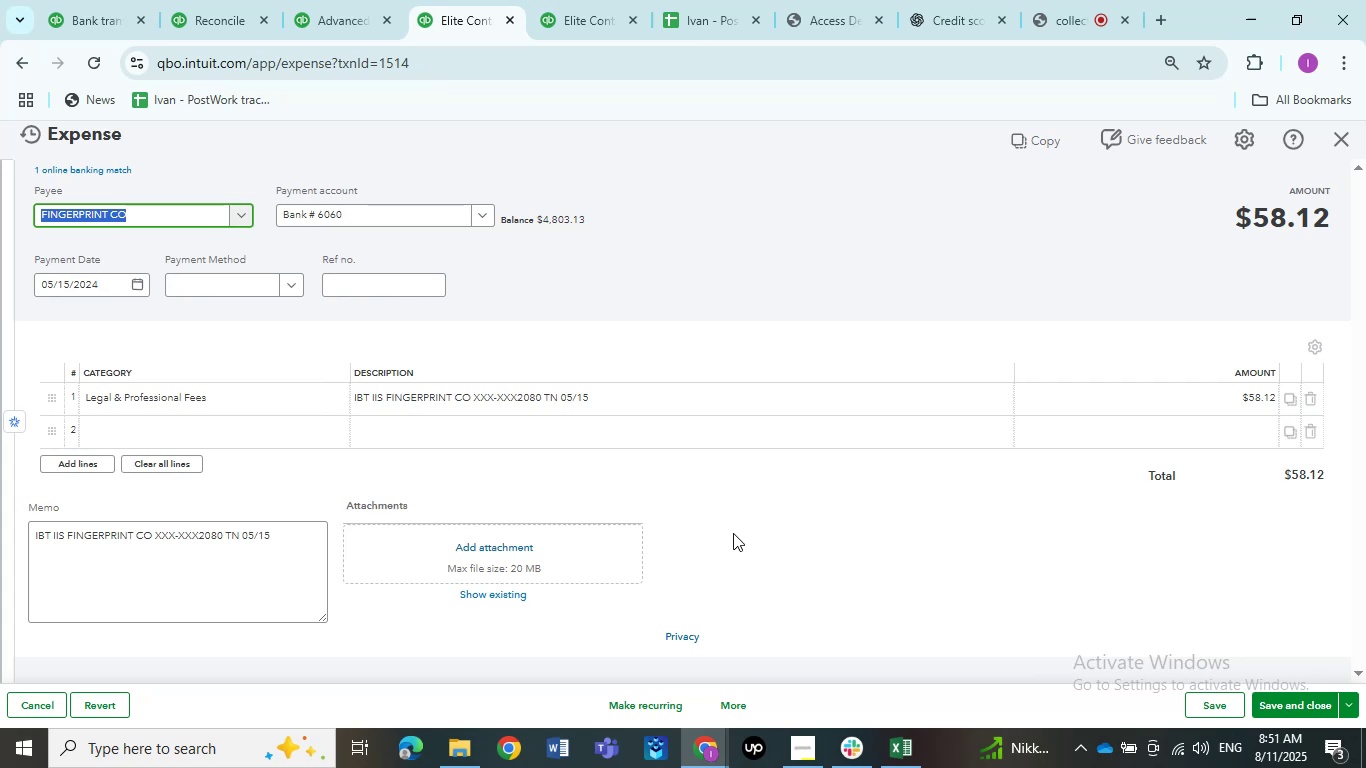 
left_click([812, 529])
 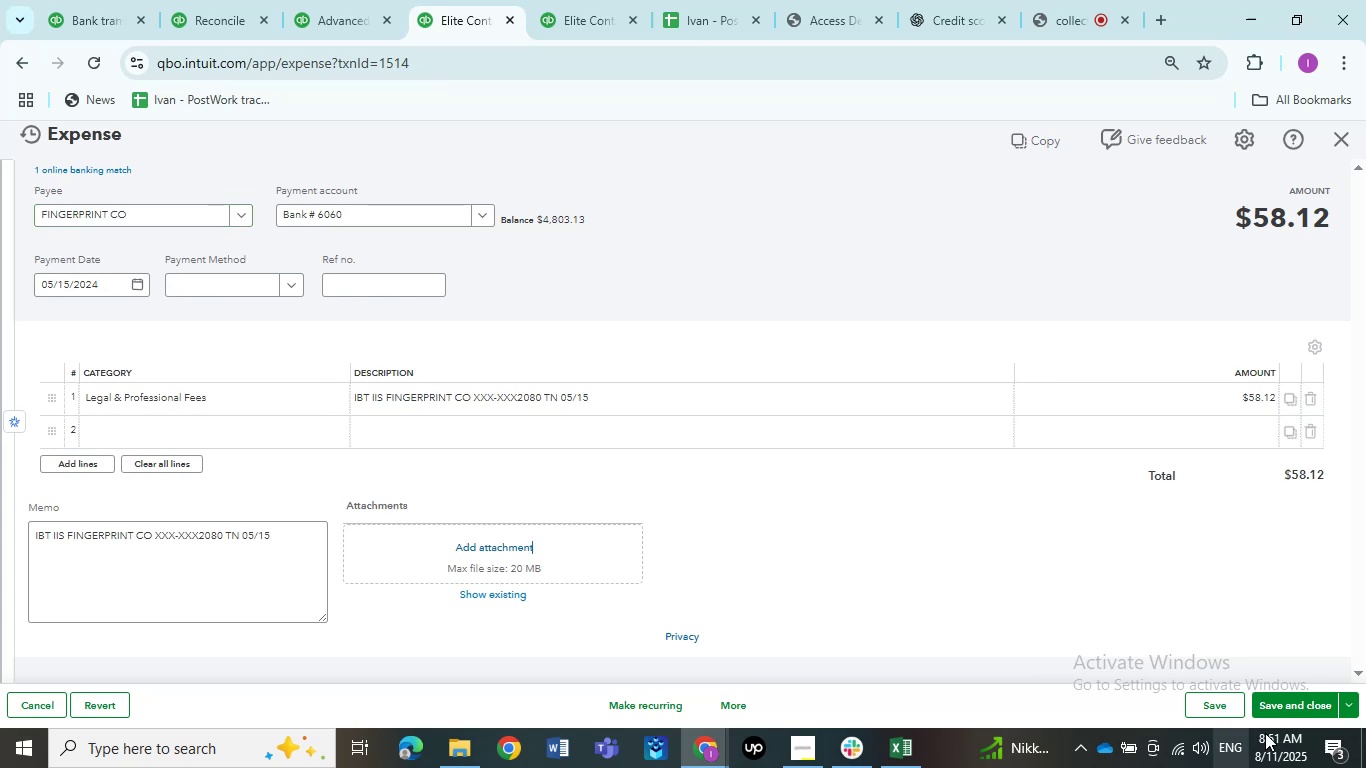 
left_click([1273, 703])
 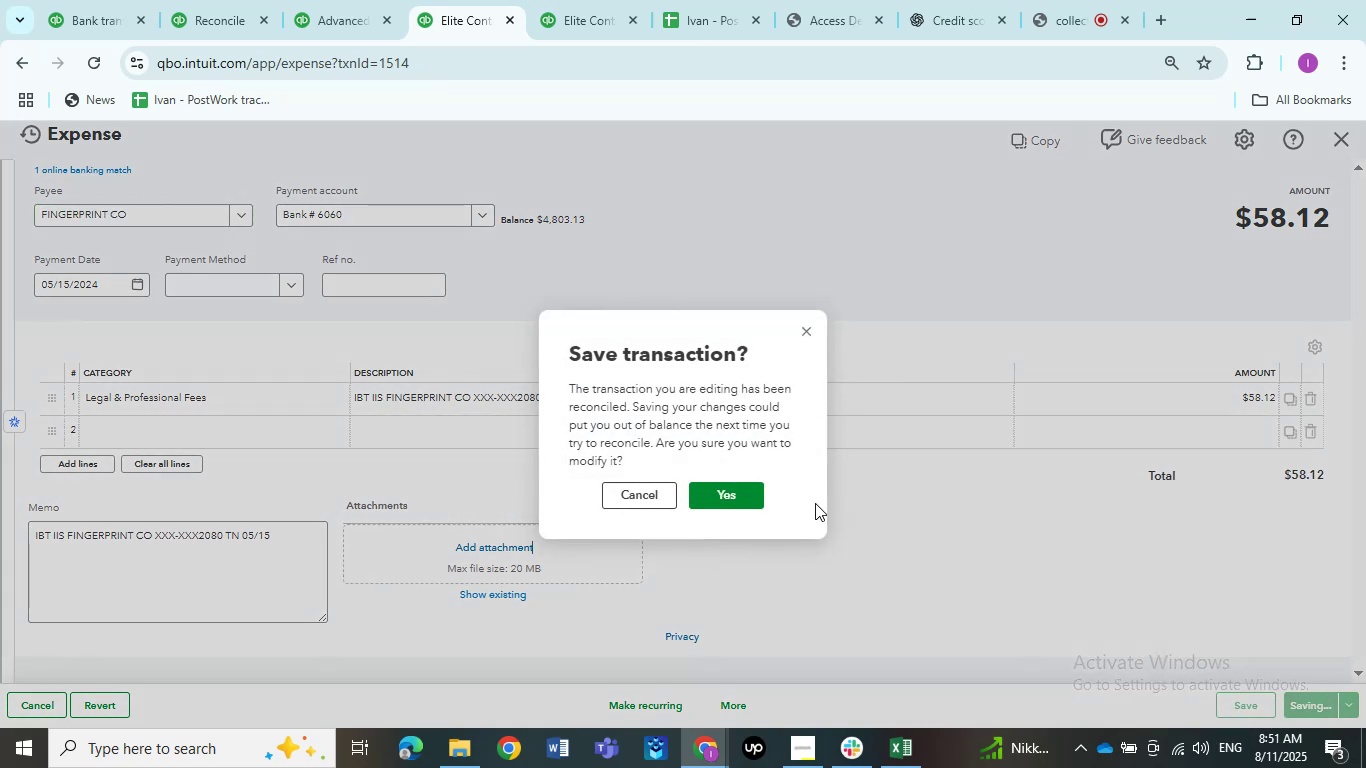 
left_click([725, 490])
 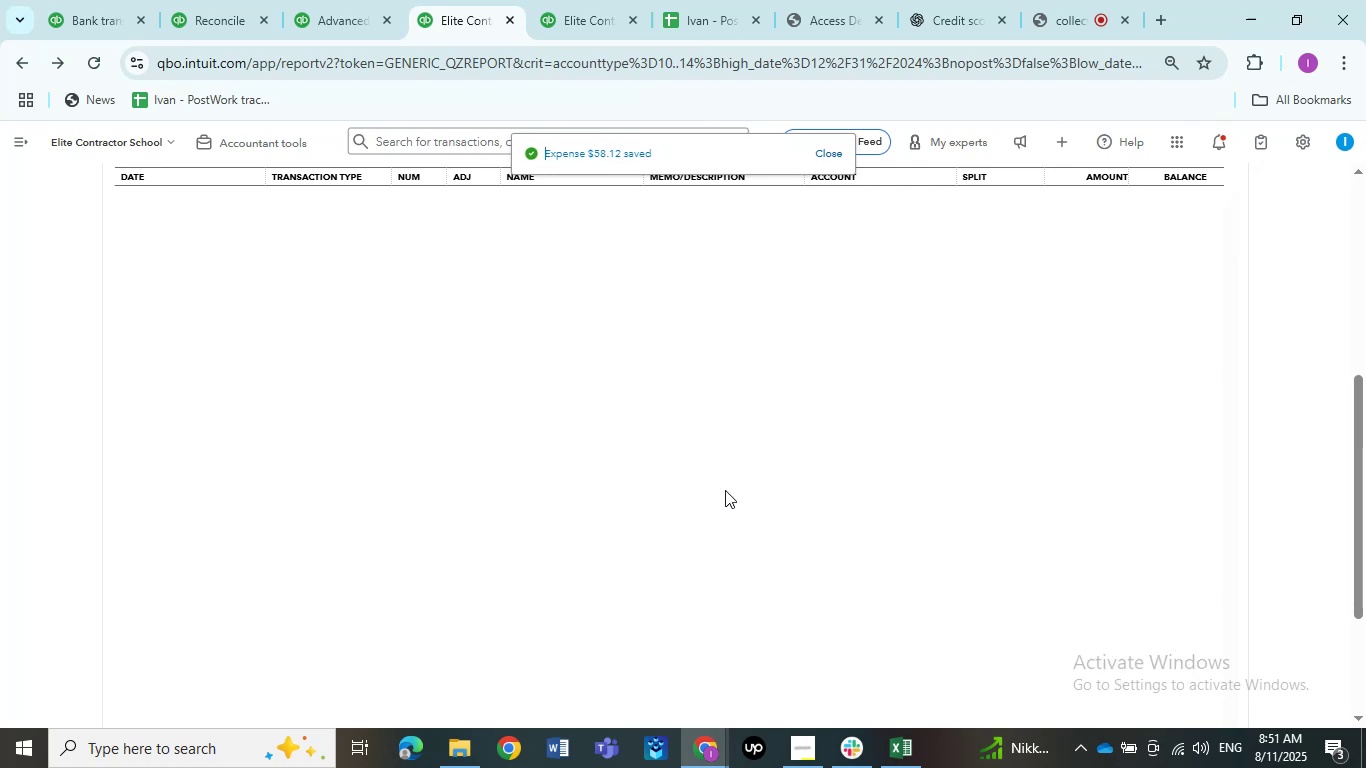 
wait(8.89)
 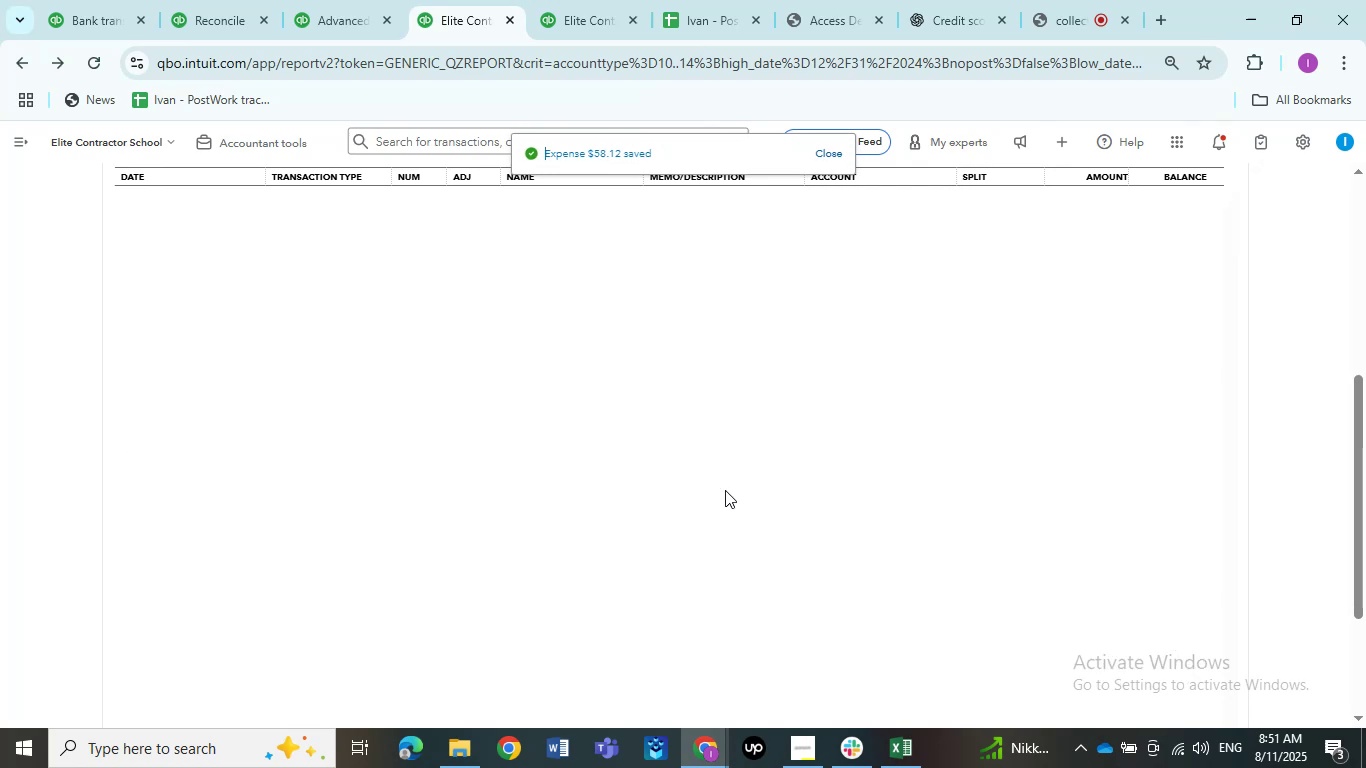 
scroll: coordinate [602, 456], scroll_direction: down, amount: 26.0
 